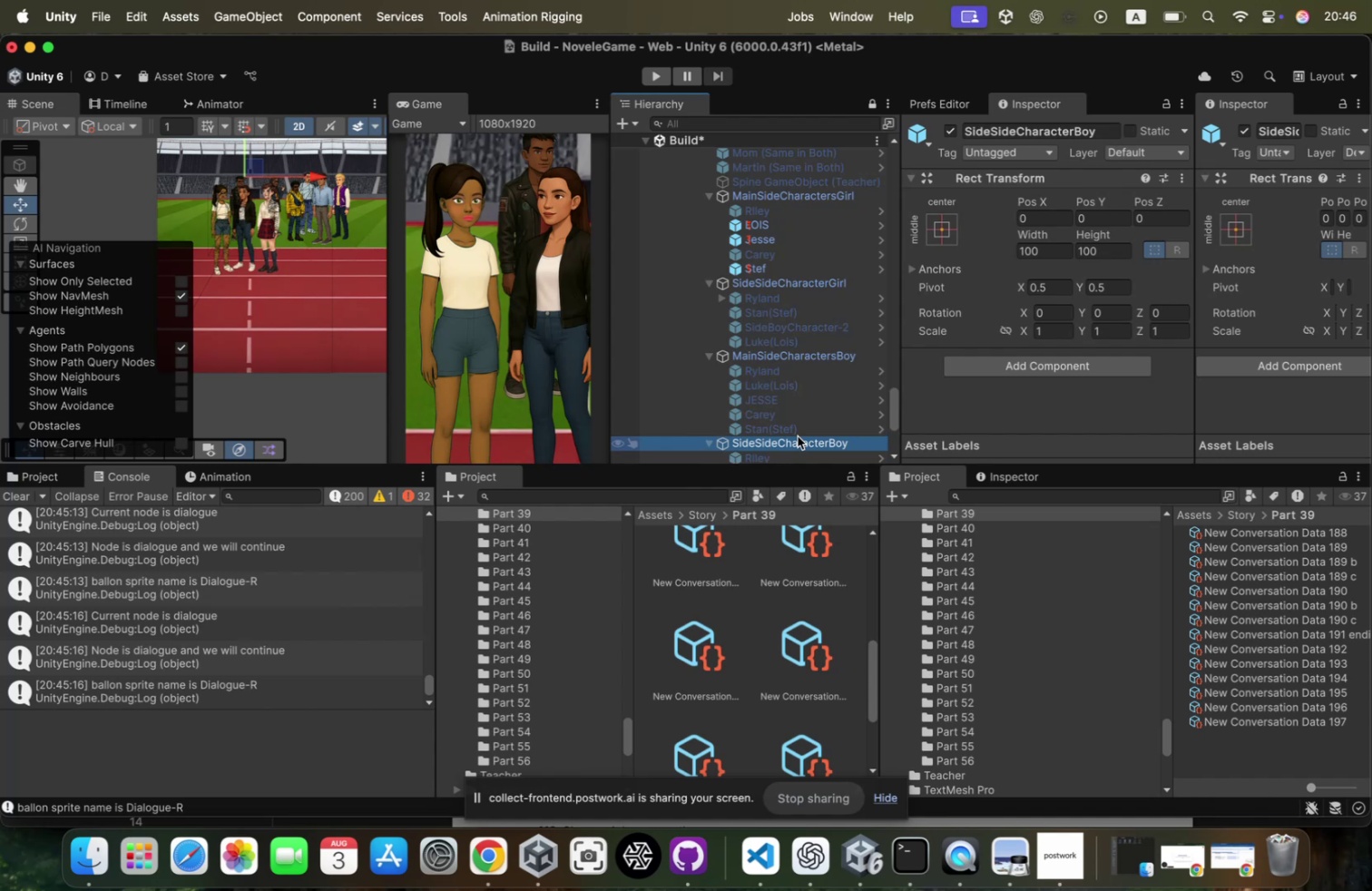 
scroll: coordinate [798, 436], scroll_direction: down, amount: 20.0
 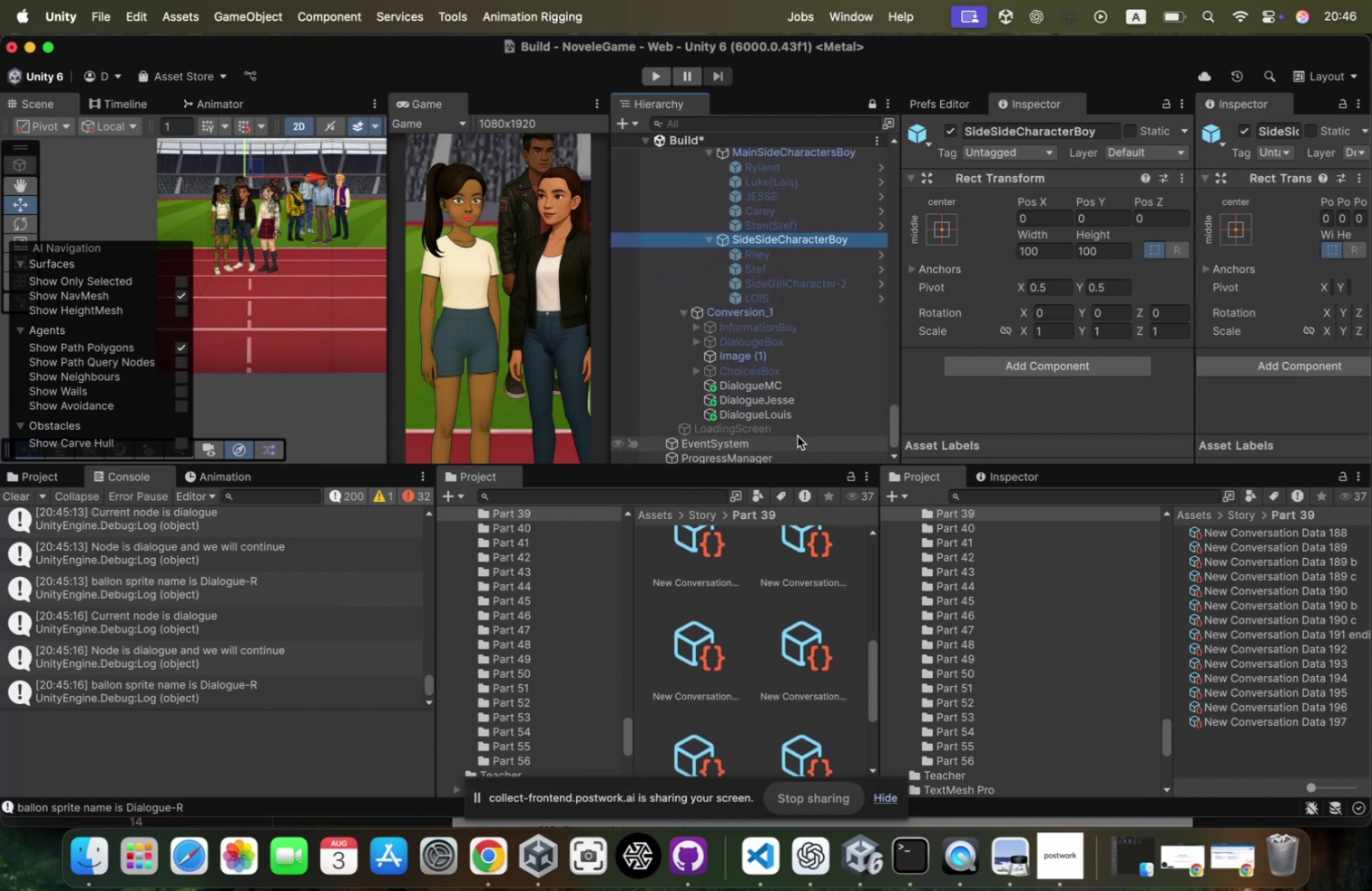 
scroll: coordinate [824, 382], scroll_direction: up, amount: 50.0
 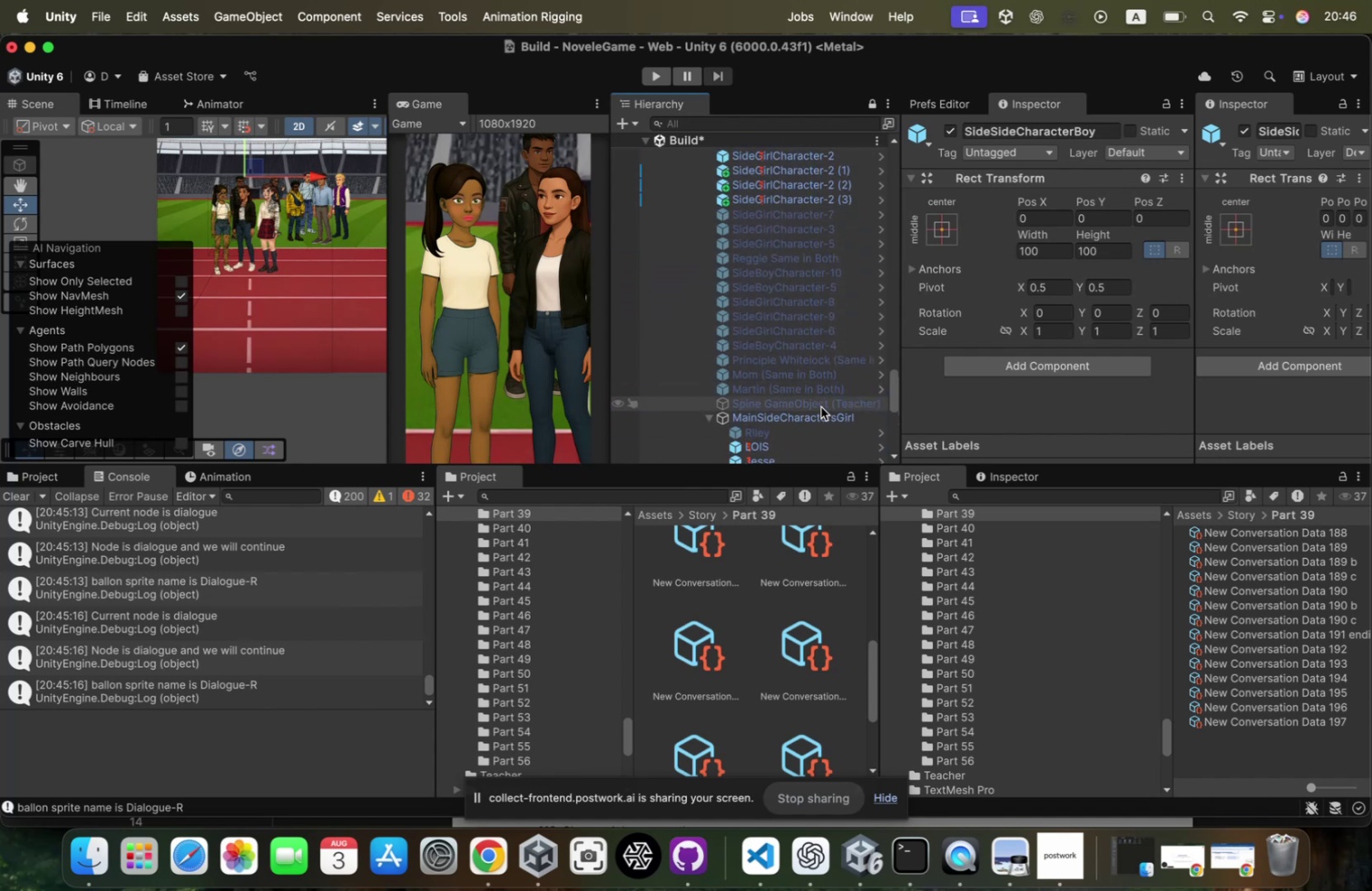 
left_click([820, 407])
 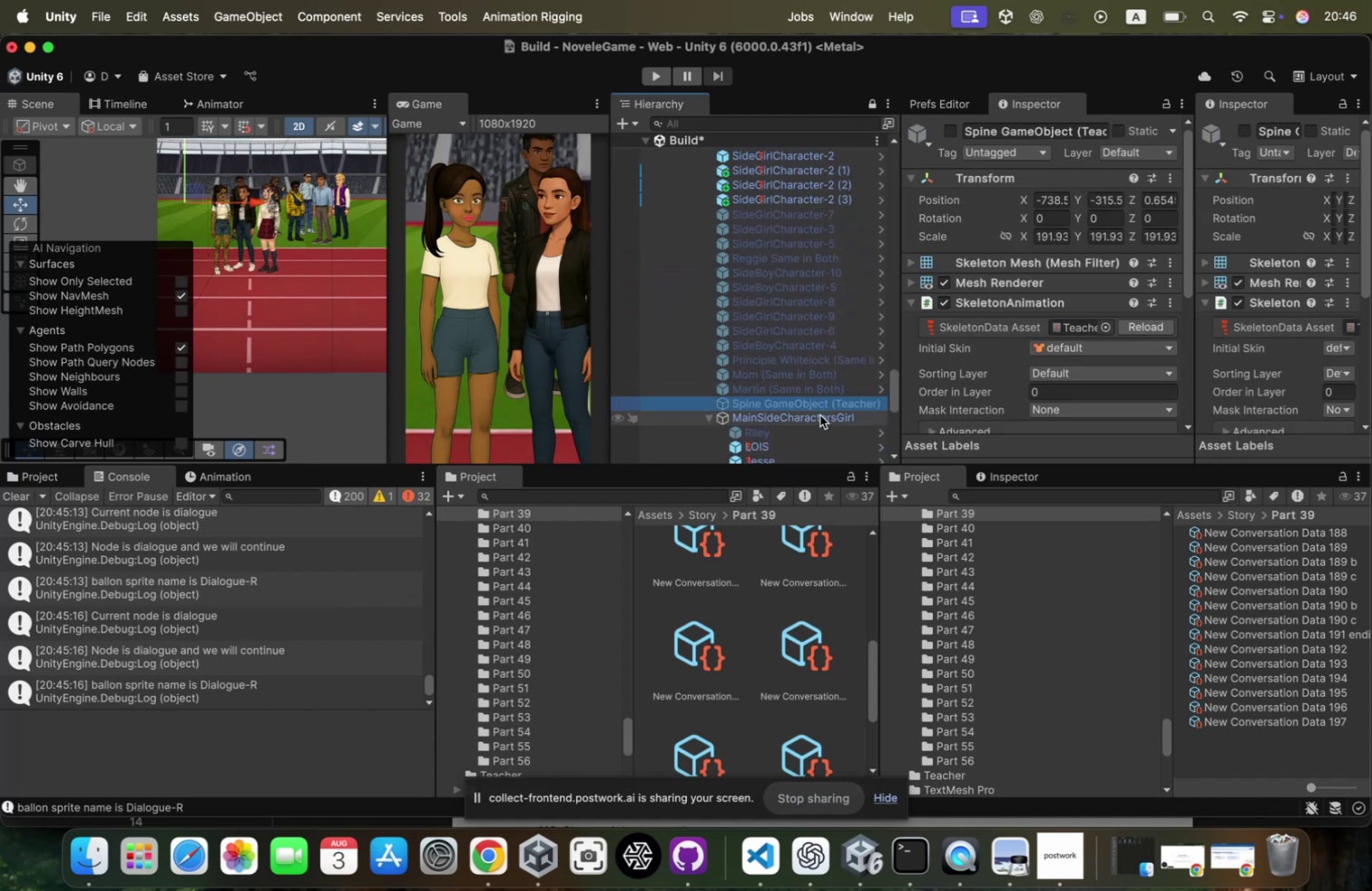 
left_click([820, 415])
 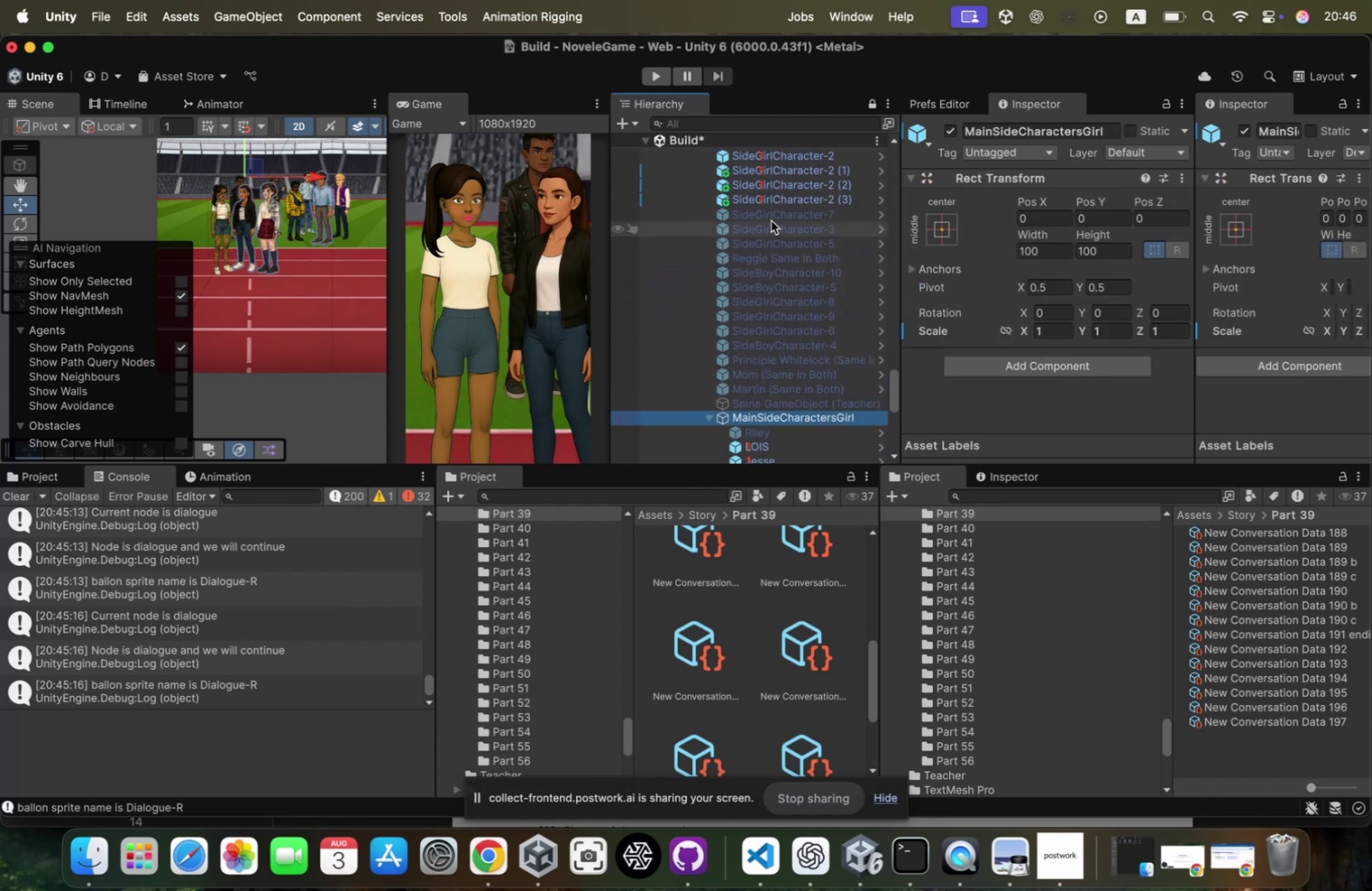 
scroll: coordinate [747, 237], scroll_direction: up, amount: 21.0
 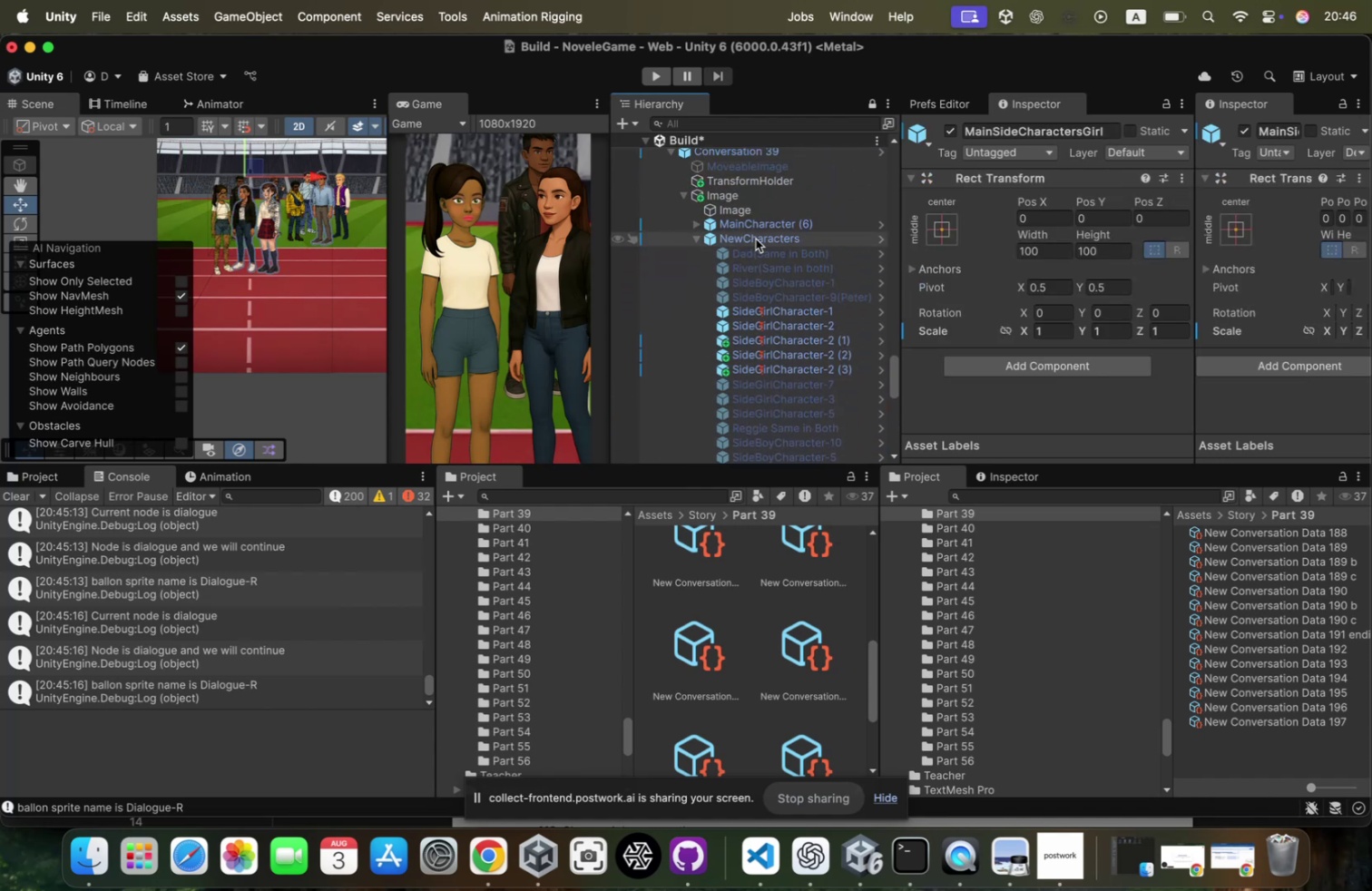 
left_click([756, 239])
 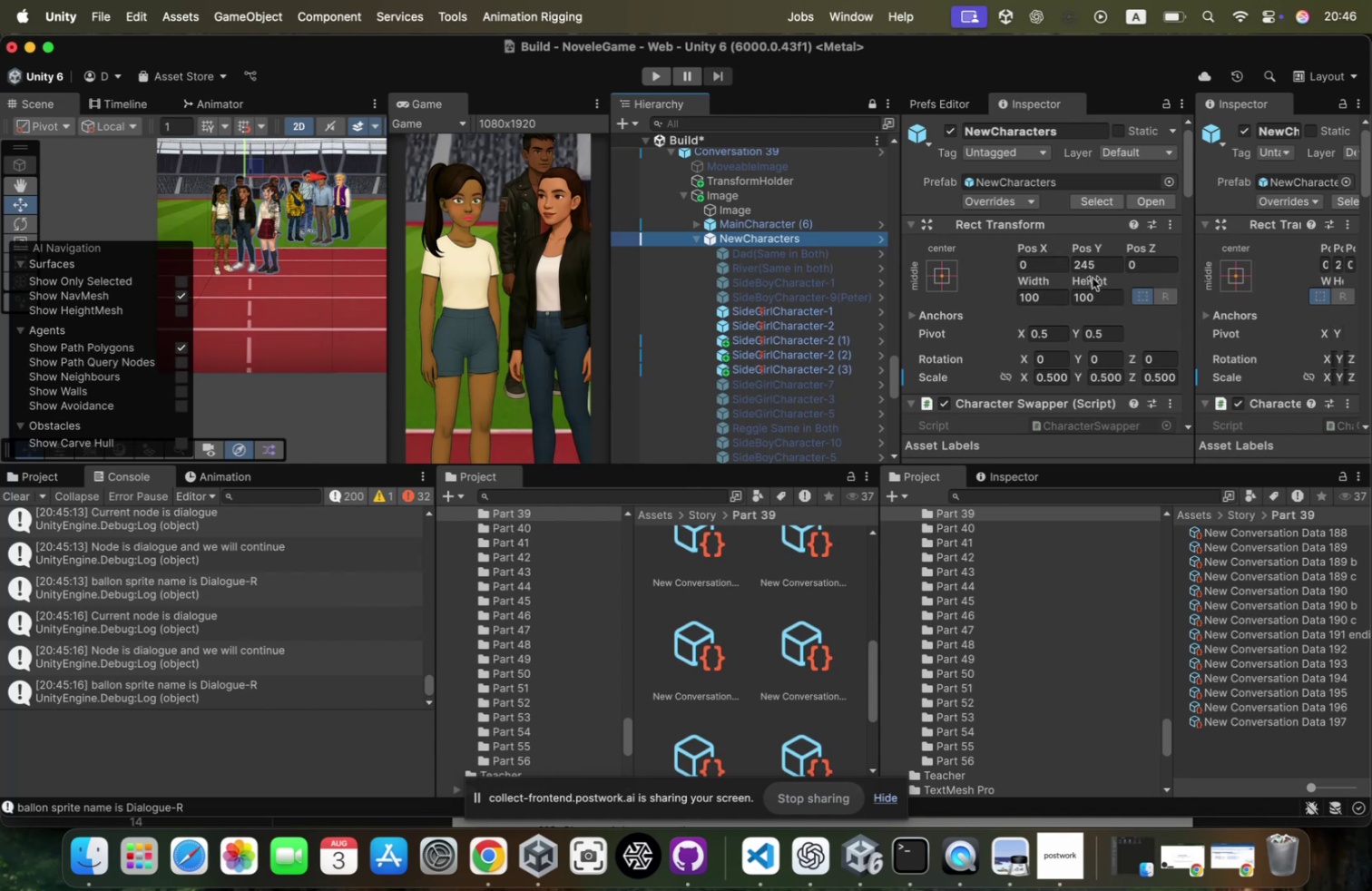 
scroll: coordinate [1093, 278], scroll_direction: down, amount: 44.0
 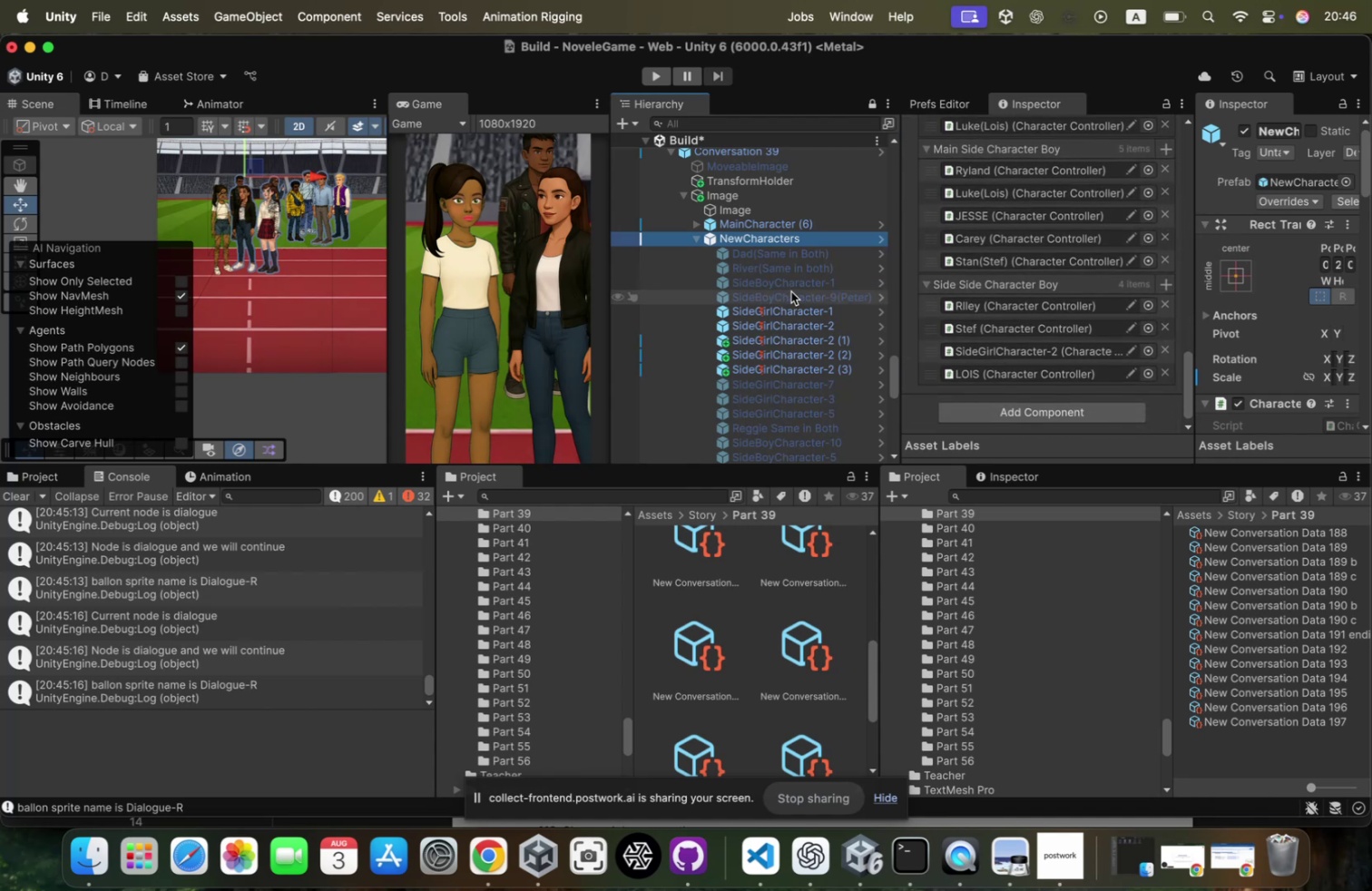 
scroll: coordinate [998, 597], scroll_direction: up, amount: 59.0
 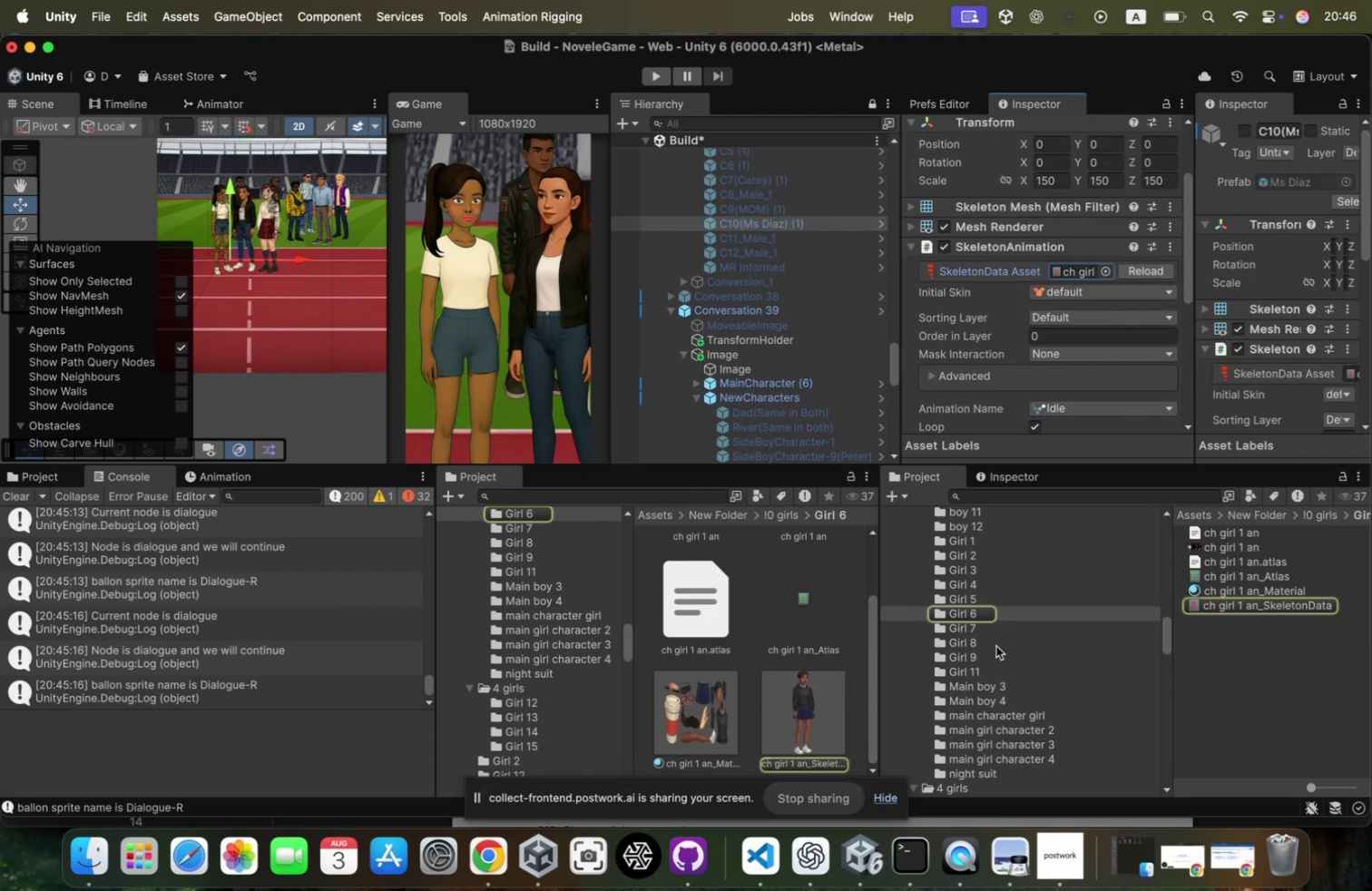 
scroll: coordinate [996, 645], scroll_direction: down, amount: 25.0
 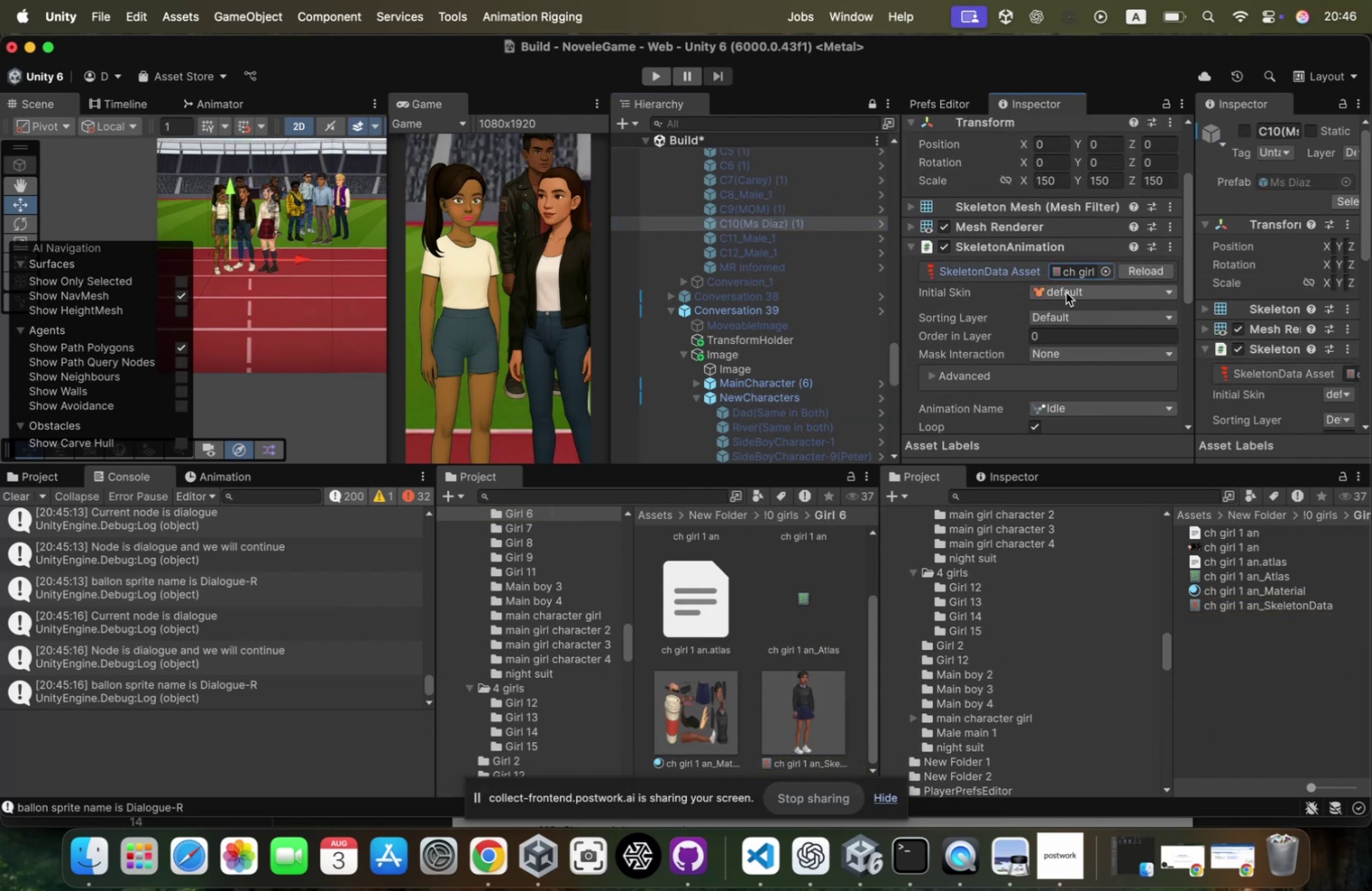 
left_click([1078, 272])
 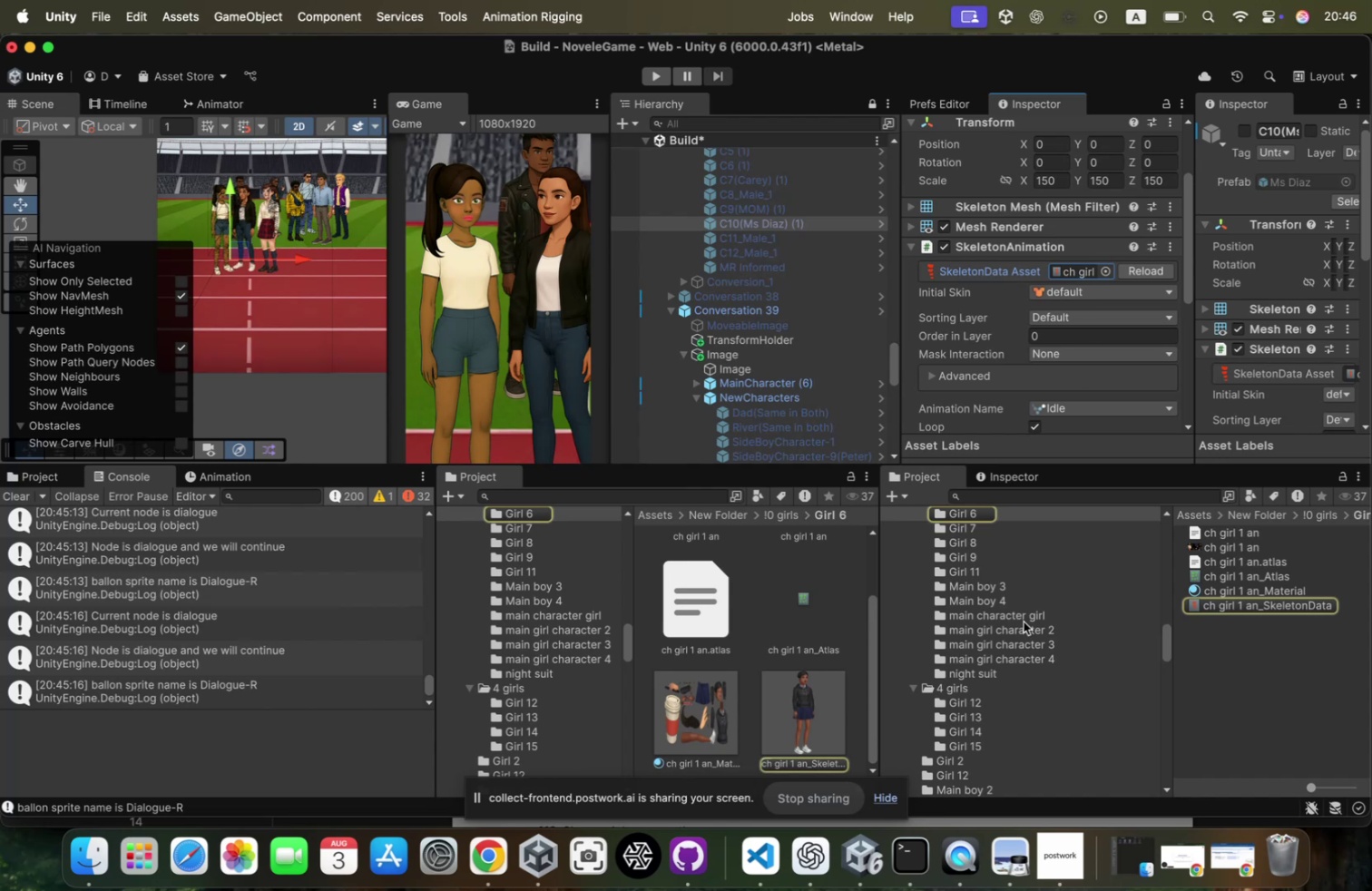 
scroll: coordinate [1024, 621], scroll_direction: down, amount: 40.0
 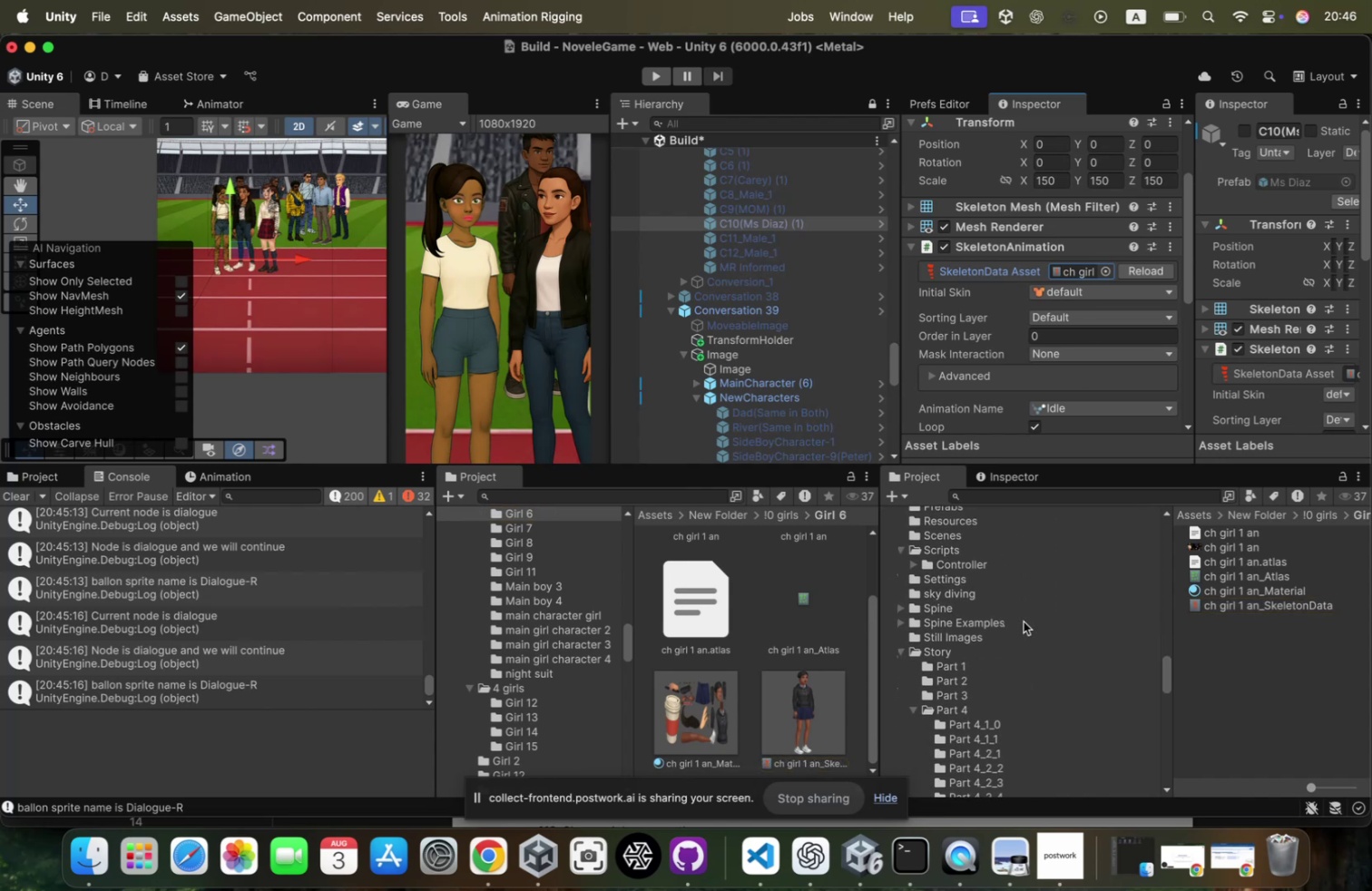 
scroll: coordinate [1067, 686], scroll_direction: up, amount: 126.0
 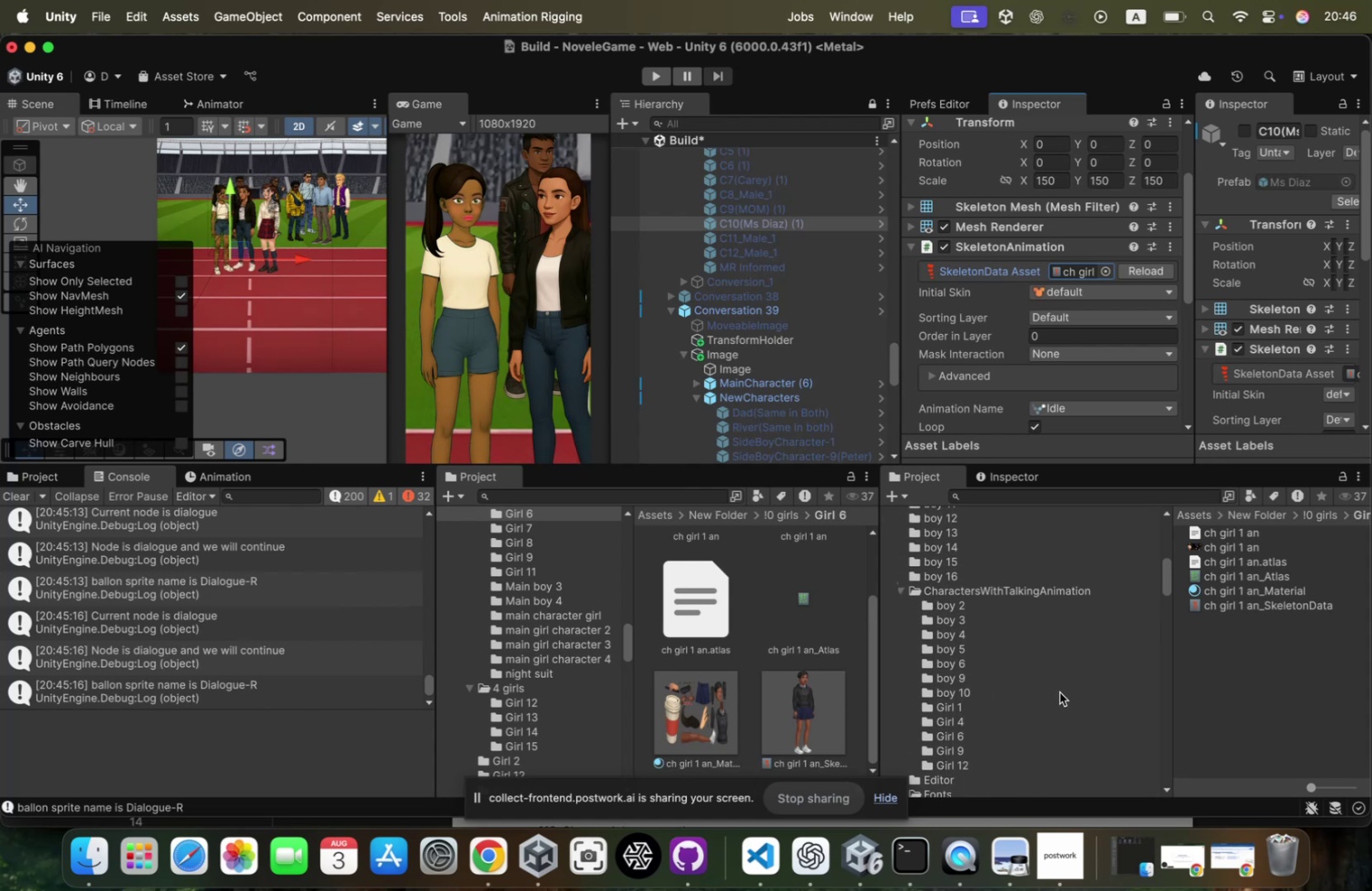 
scroll: coordinate [1062, 690], scroll_direction: down, amount: 109.0
 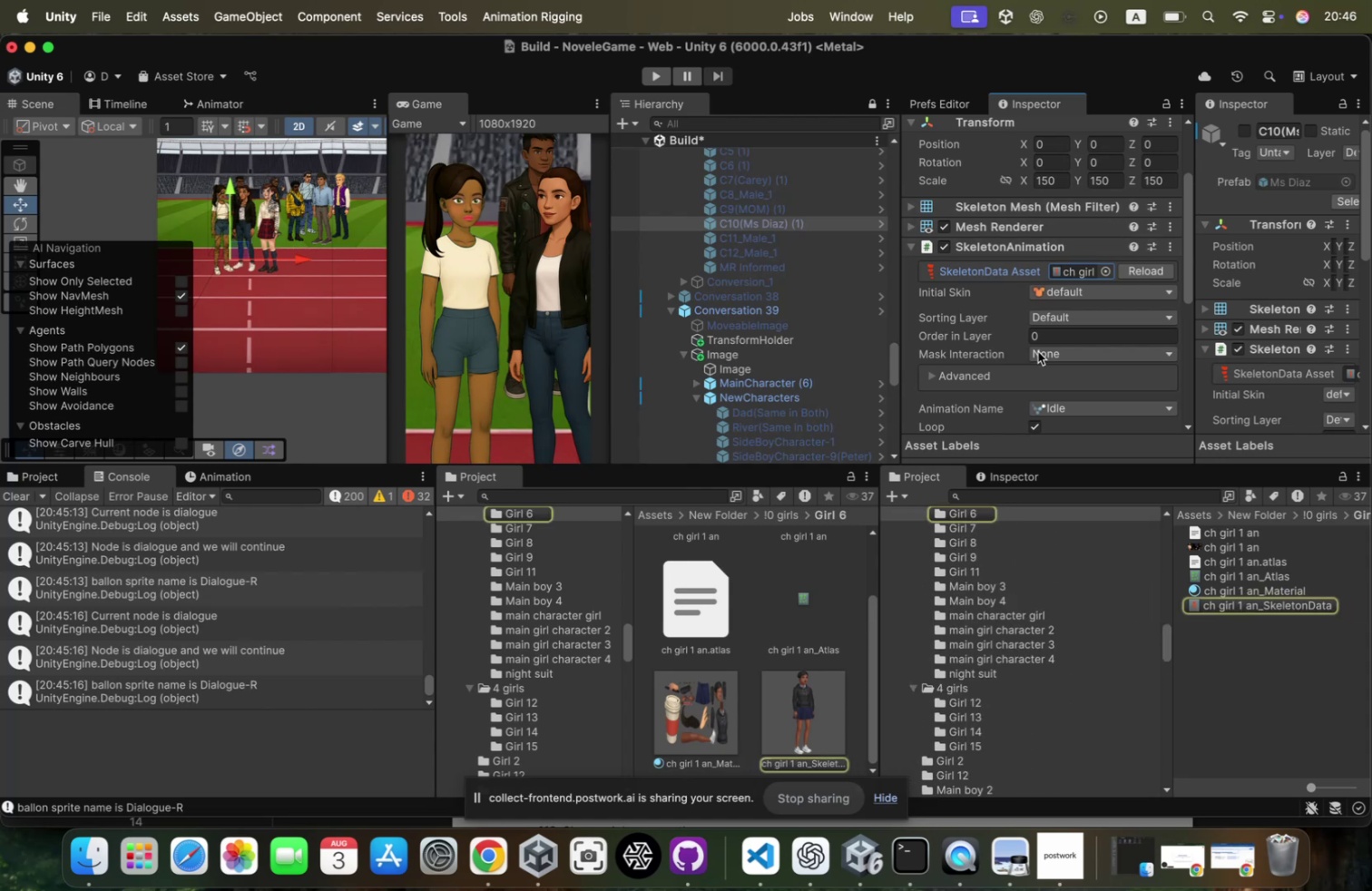 
scroll: coordinate [1017, 602], scroll_direction: up, amount: 26.0
 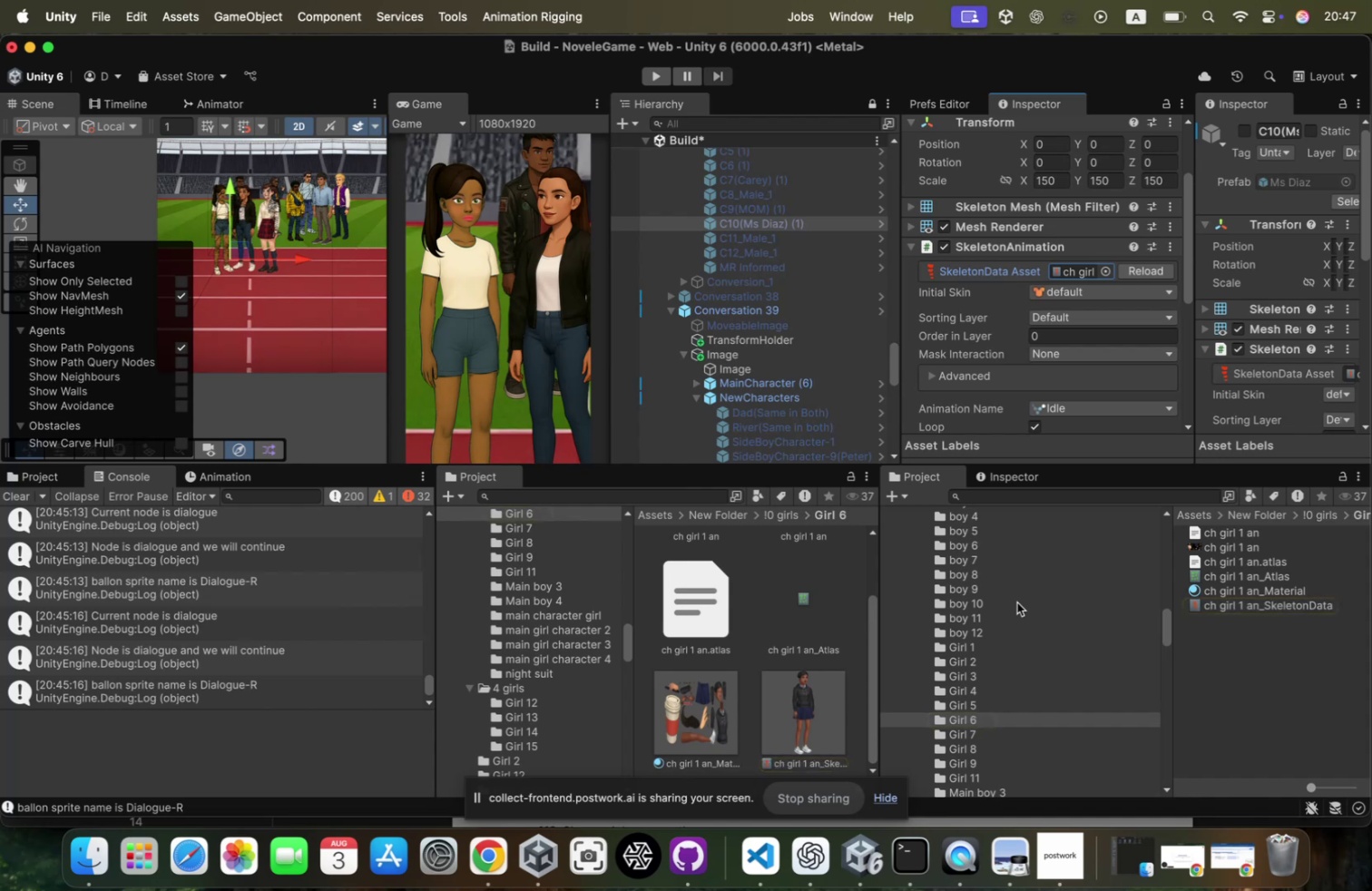 
left_click([1310, 780])
 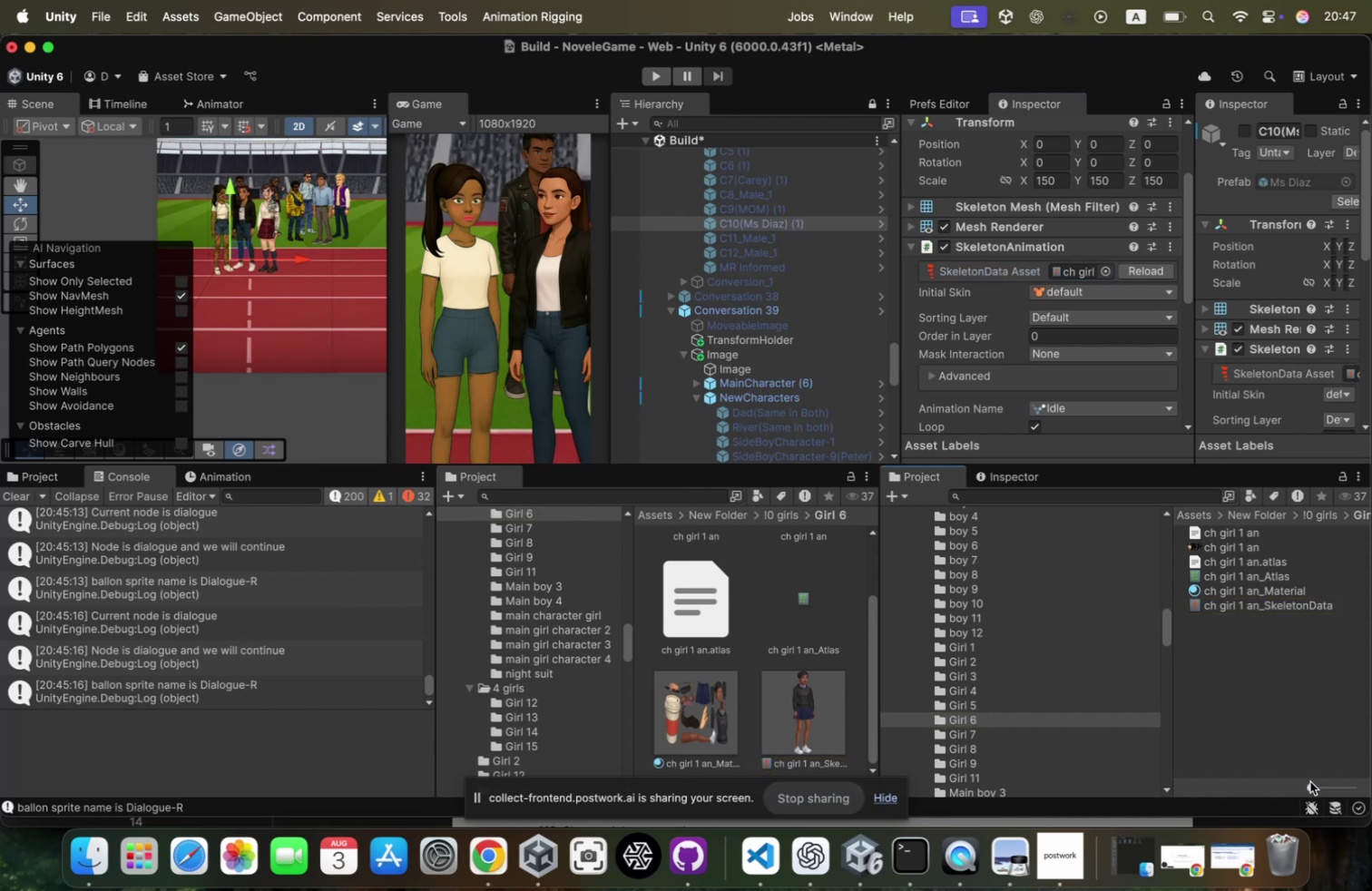 
left_click_drag(start_coordinate=[1310, 780], to_coordinate=[1371, 788])
 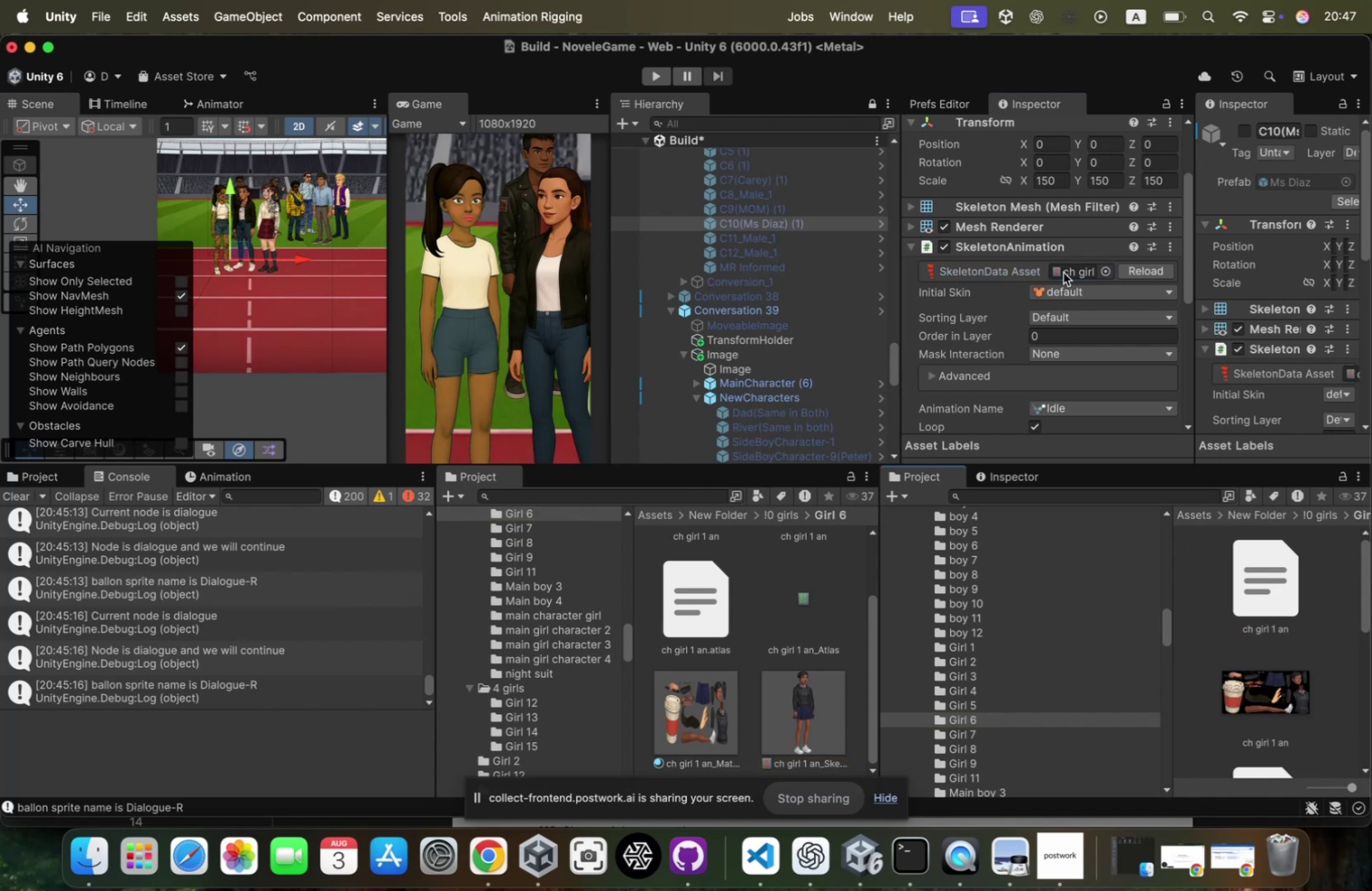 
left_click([1068, 267])
 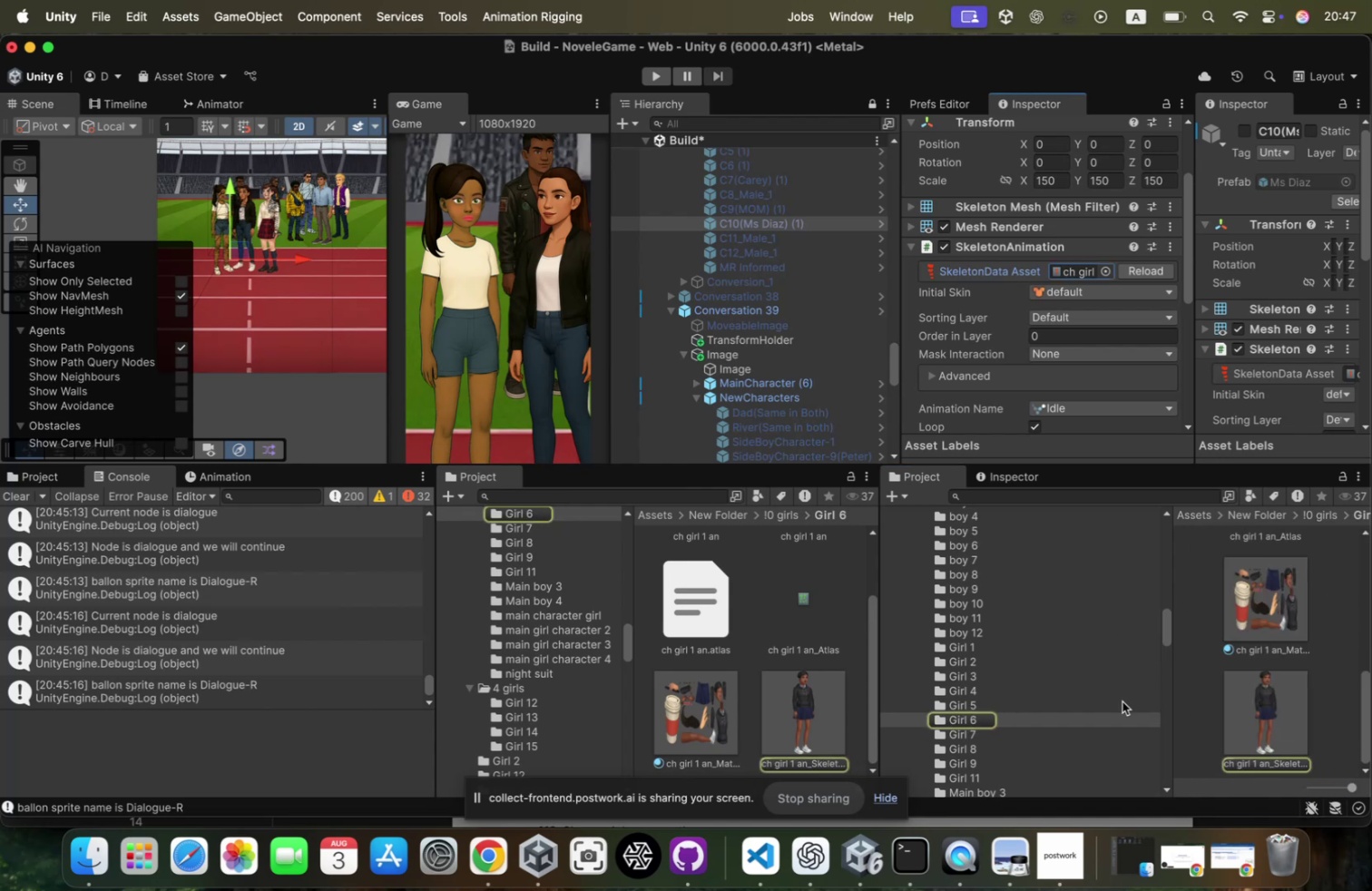 
scroll: coordinate [993, 644], scroll_direction: up, amount: 90.0
 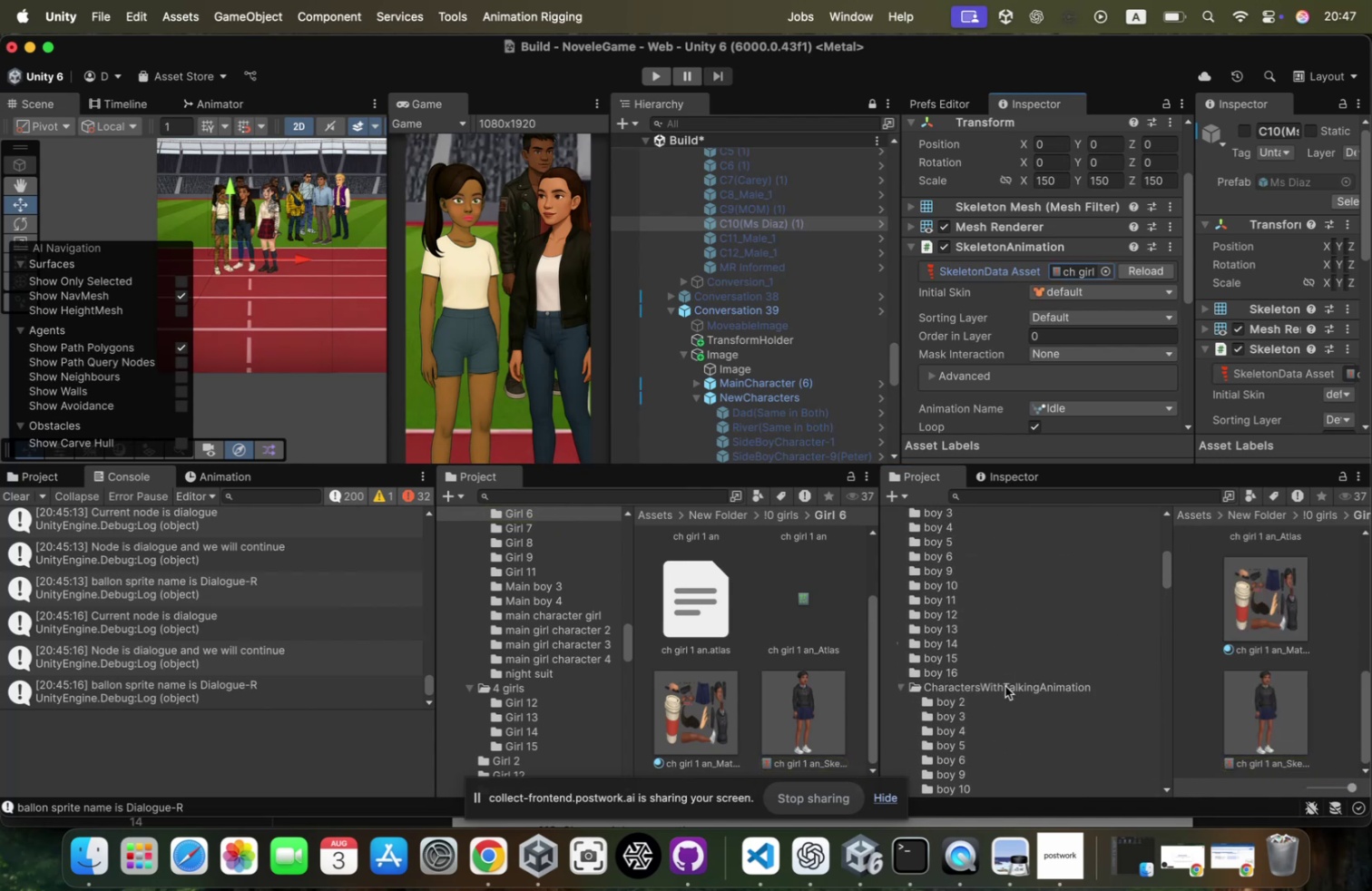 
scroll: coordinate [1005, 680], scroll_direction: down, amount: 11.0
 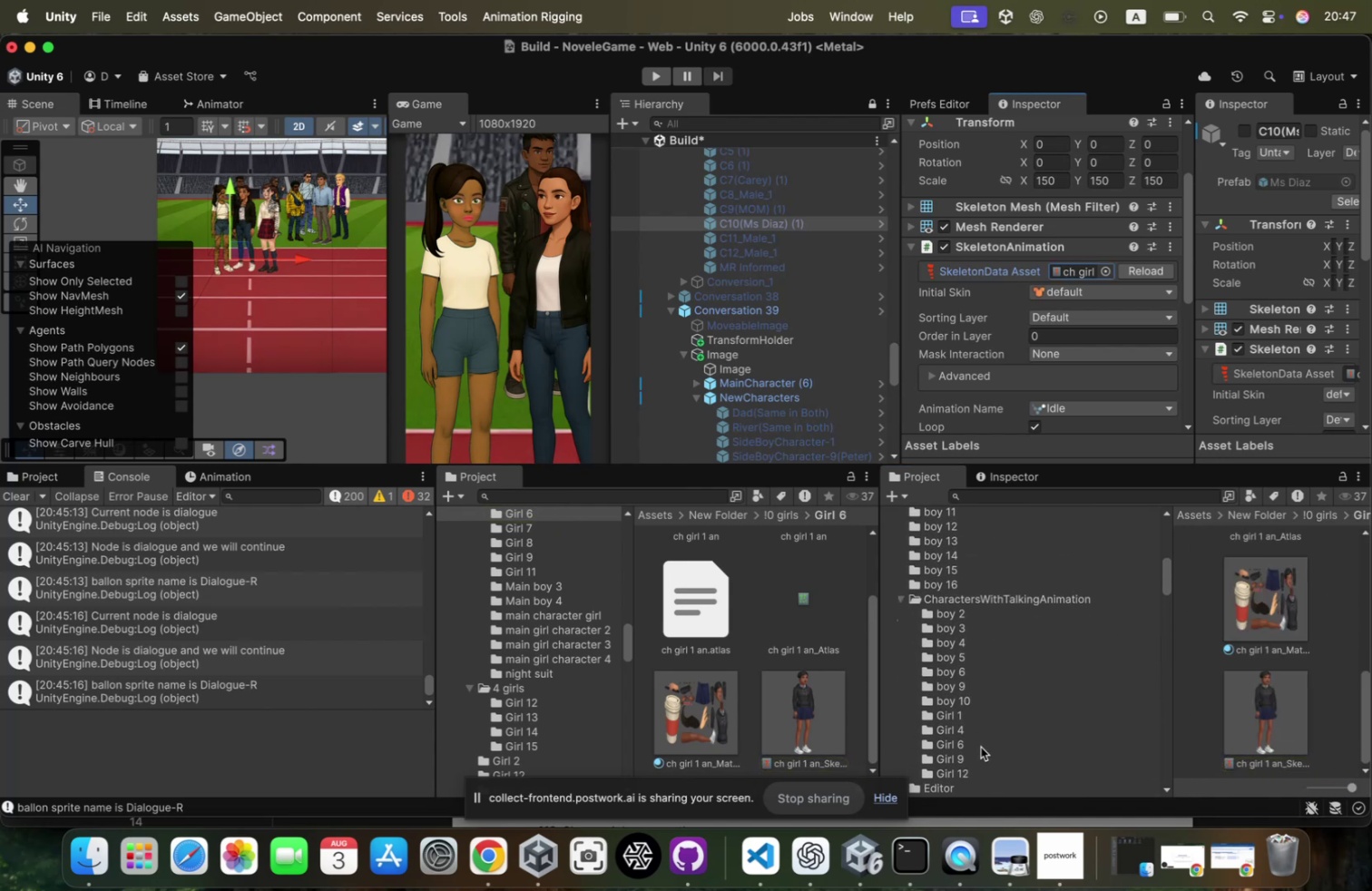 
left_click([981, 739])
 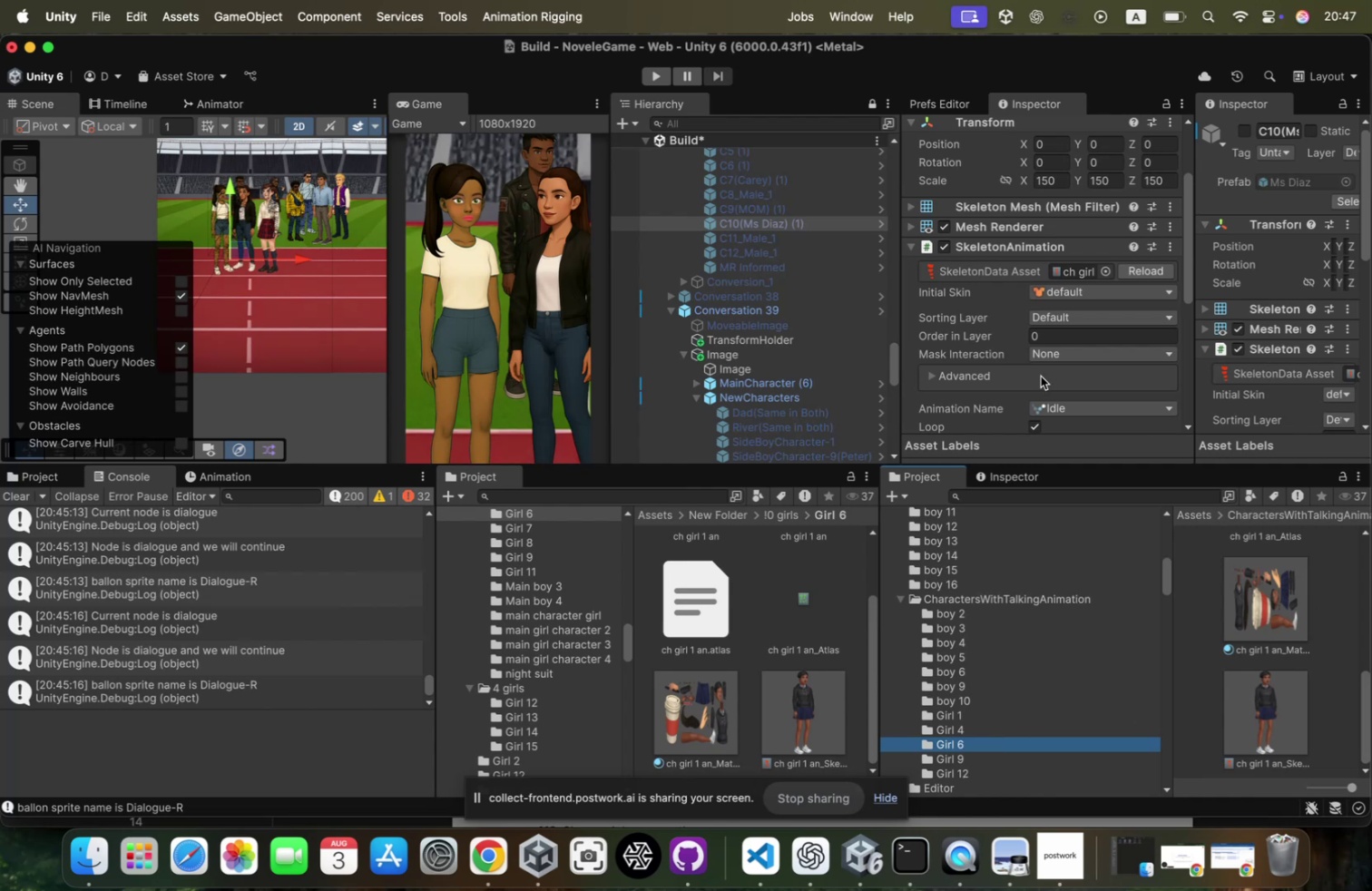 
scroll: coordinate [826, 310], scroll_direction: down, amount: 21.0
 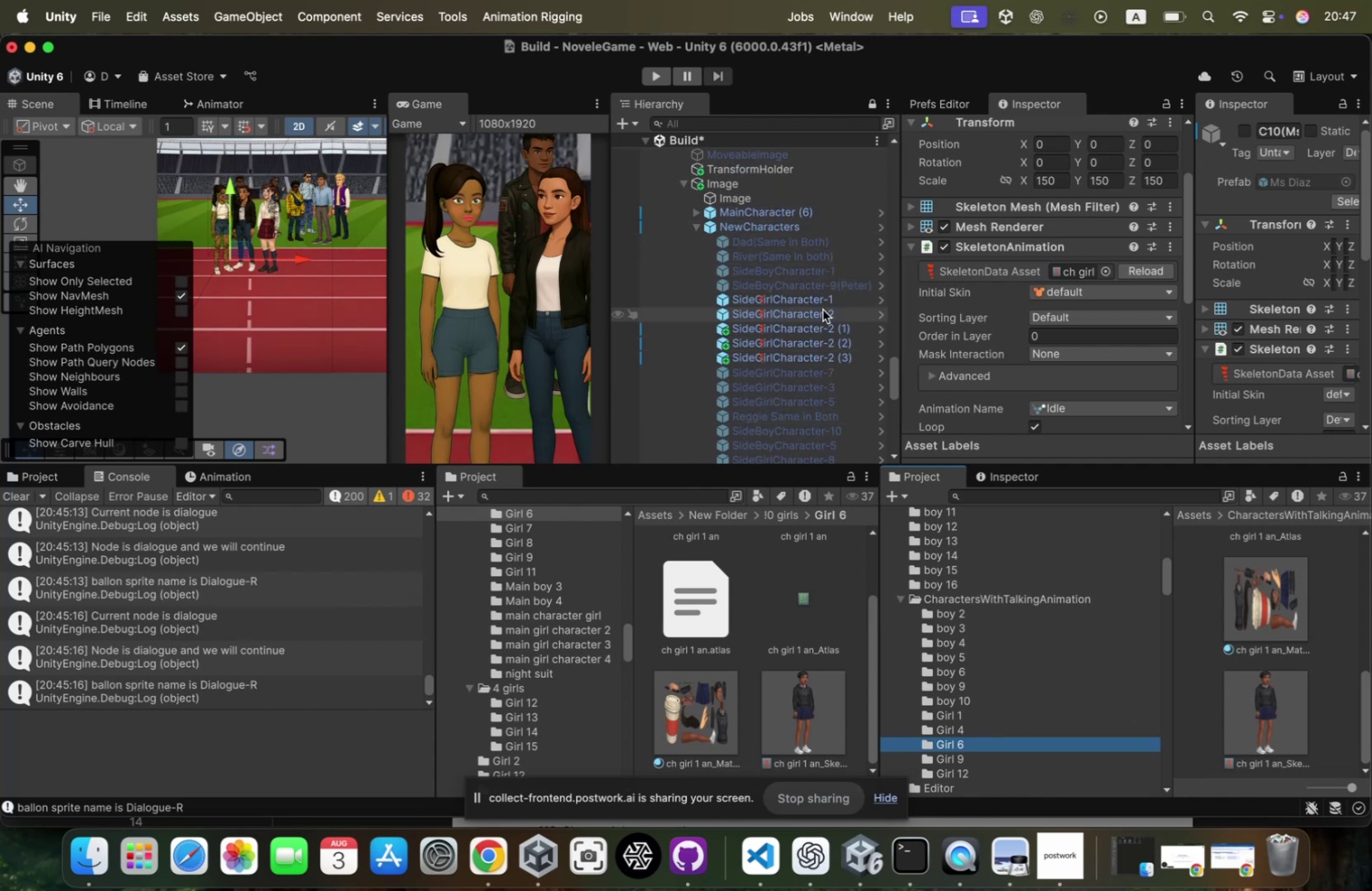 
wait(6.28)
 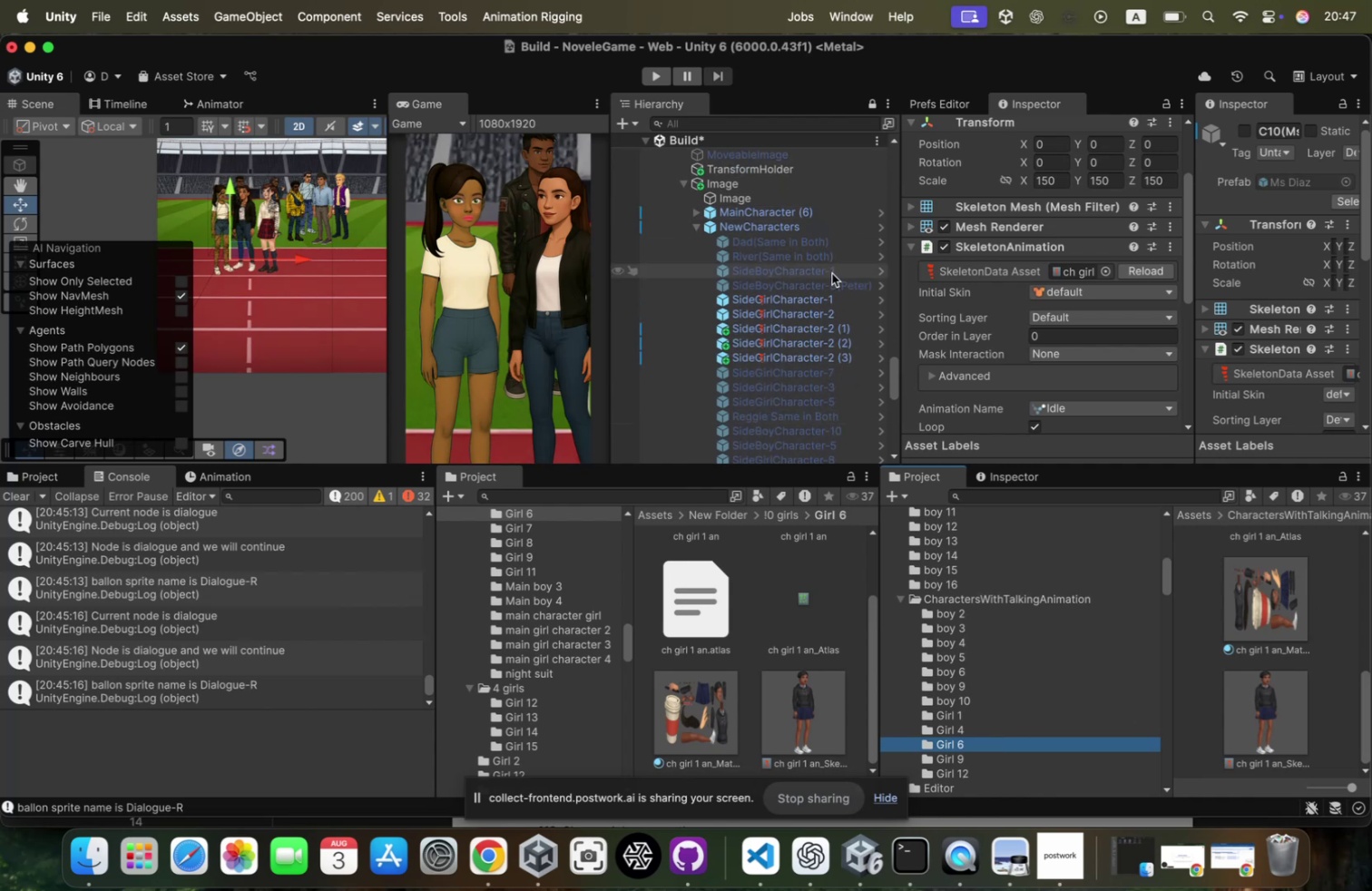 
left_click([812, 374])
 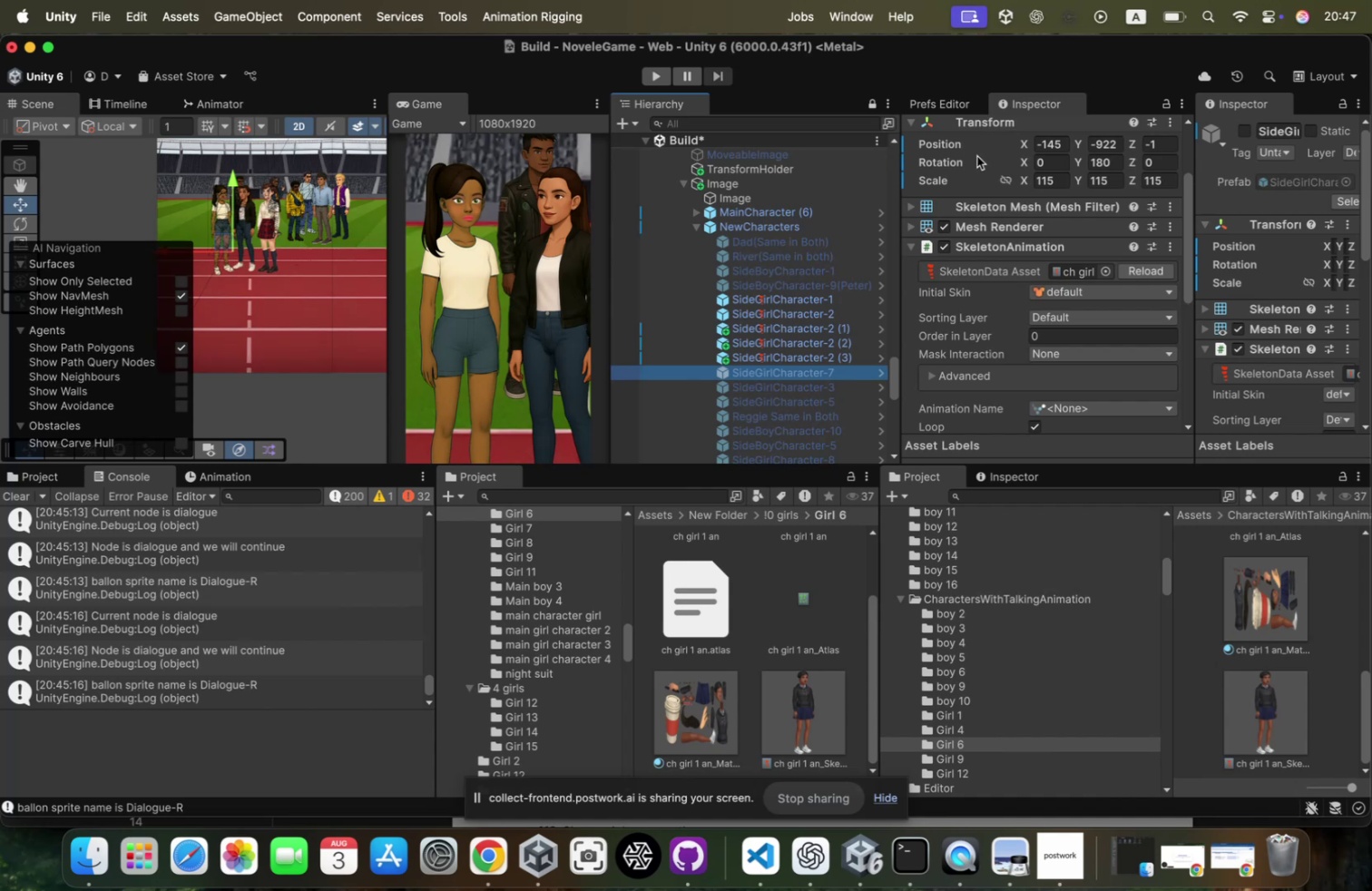 
scroll: coordinate [978, 198], scroll_direction: up, amount: 94.0
 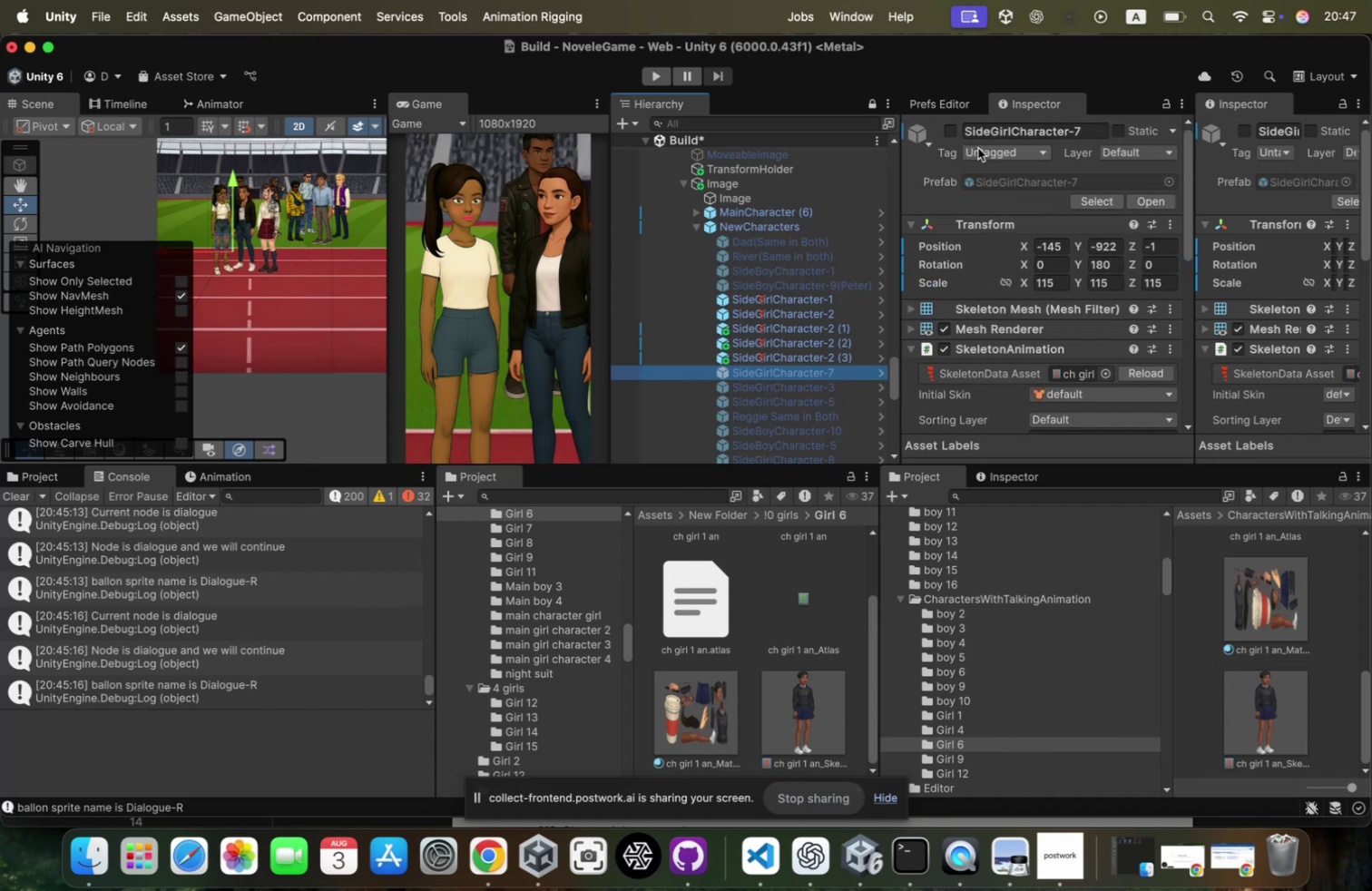 
mouse_move([955, 134])
 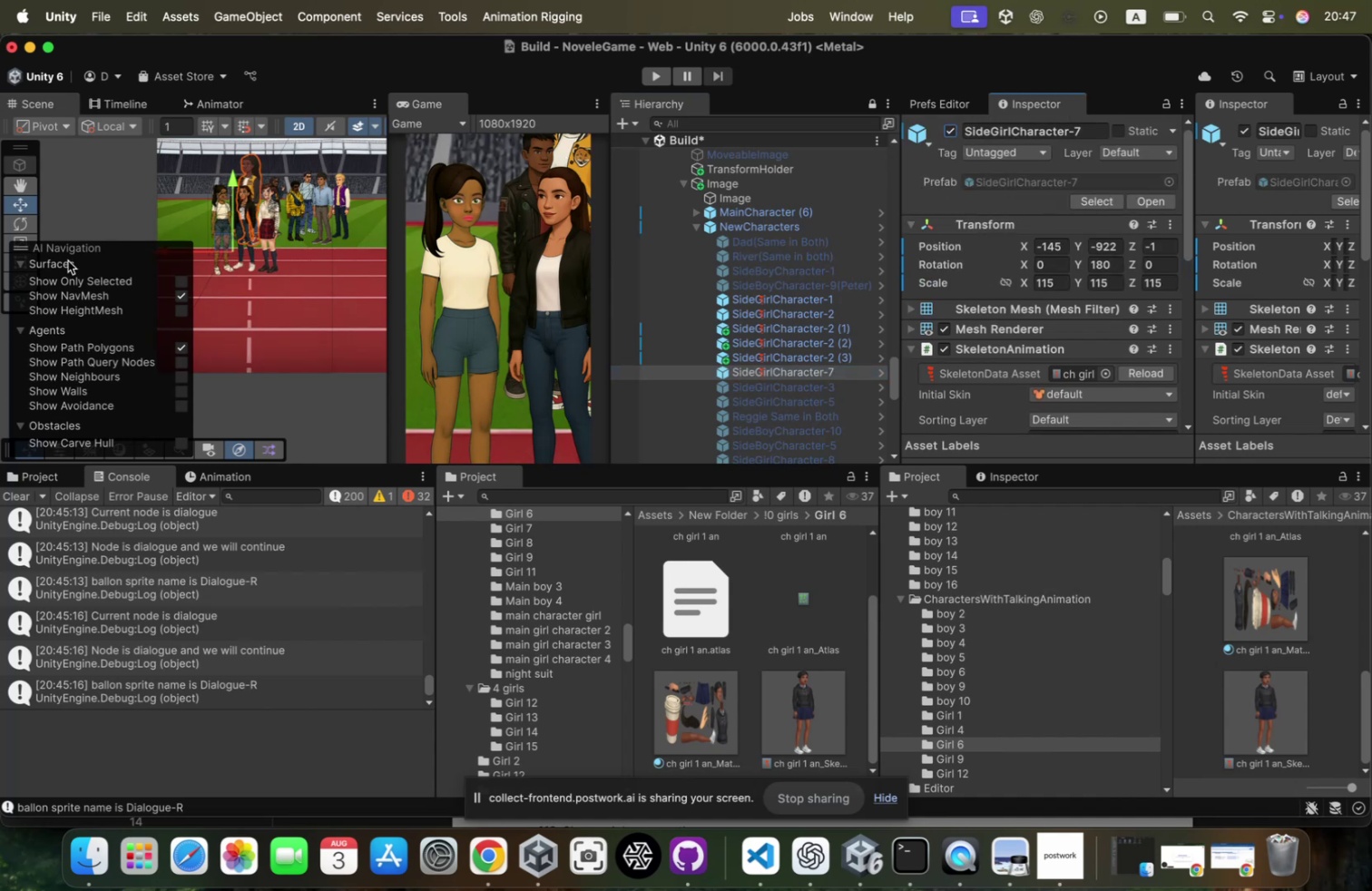 
scroll: coordinate [297, 230], scroll_direction: up, amount: 91.0
 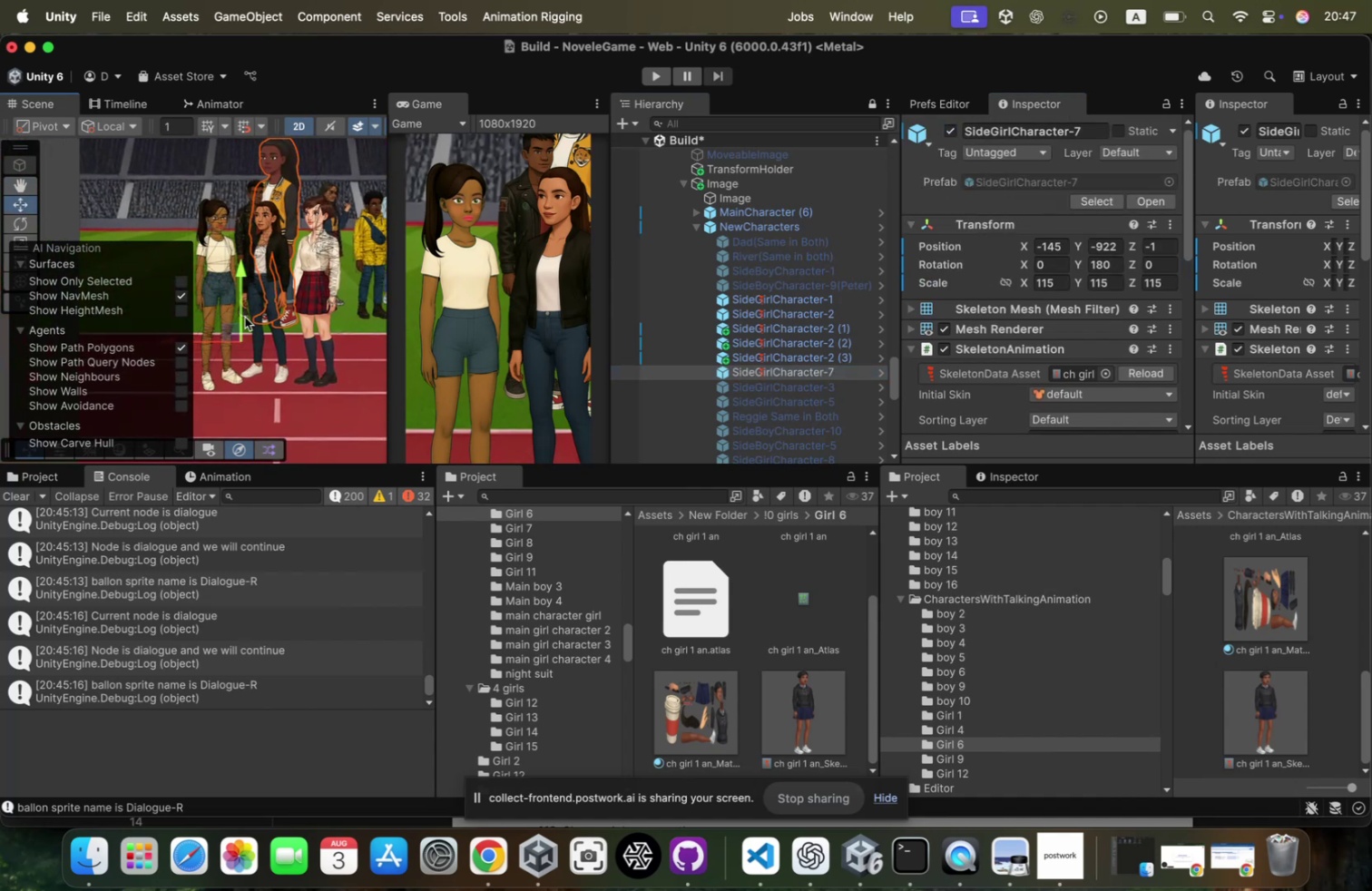 
scroll: coordinate [290, 343], scroll_direction: down, amount: 95.0
 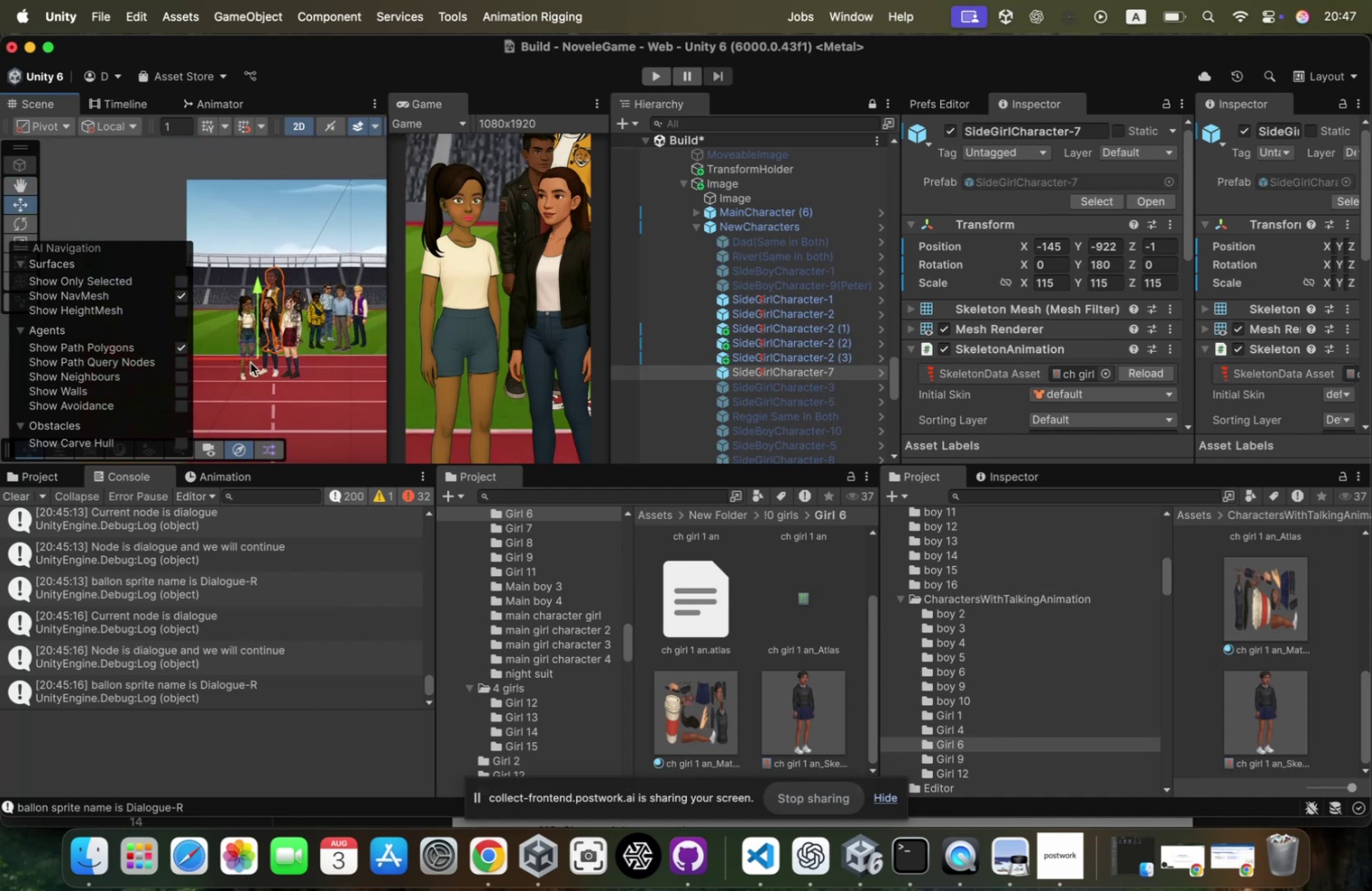 
left_click_drag(start_coordinate=[239, 357], to_coordinate=[301, 377])
 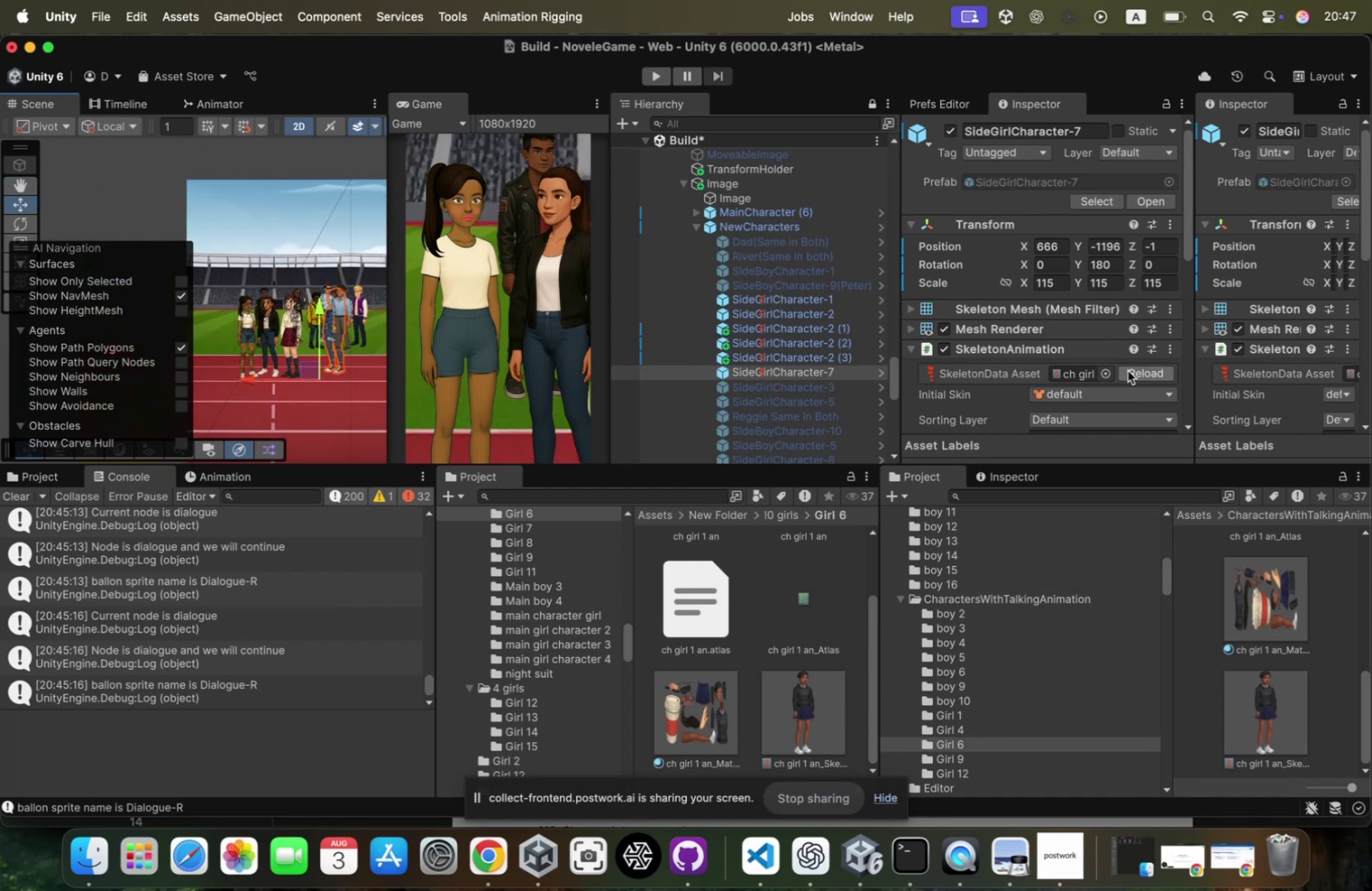 
scroll: coordinate [1138, 337], scroll_direction: down, amount: 10.0
 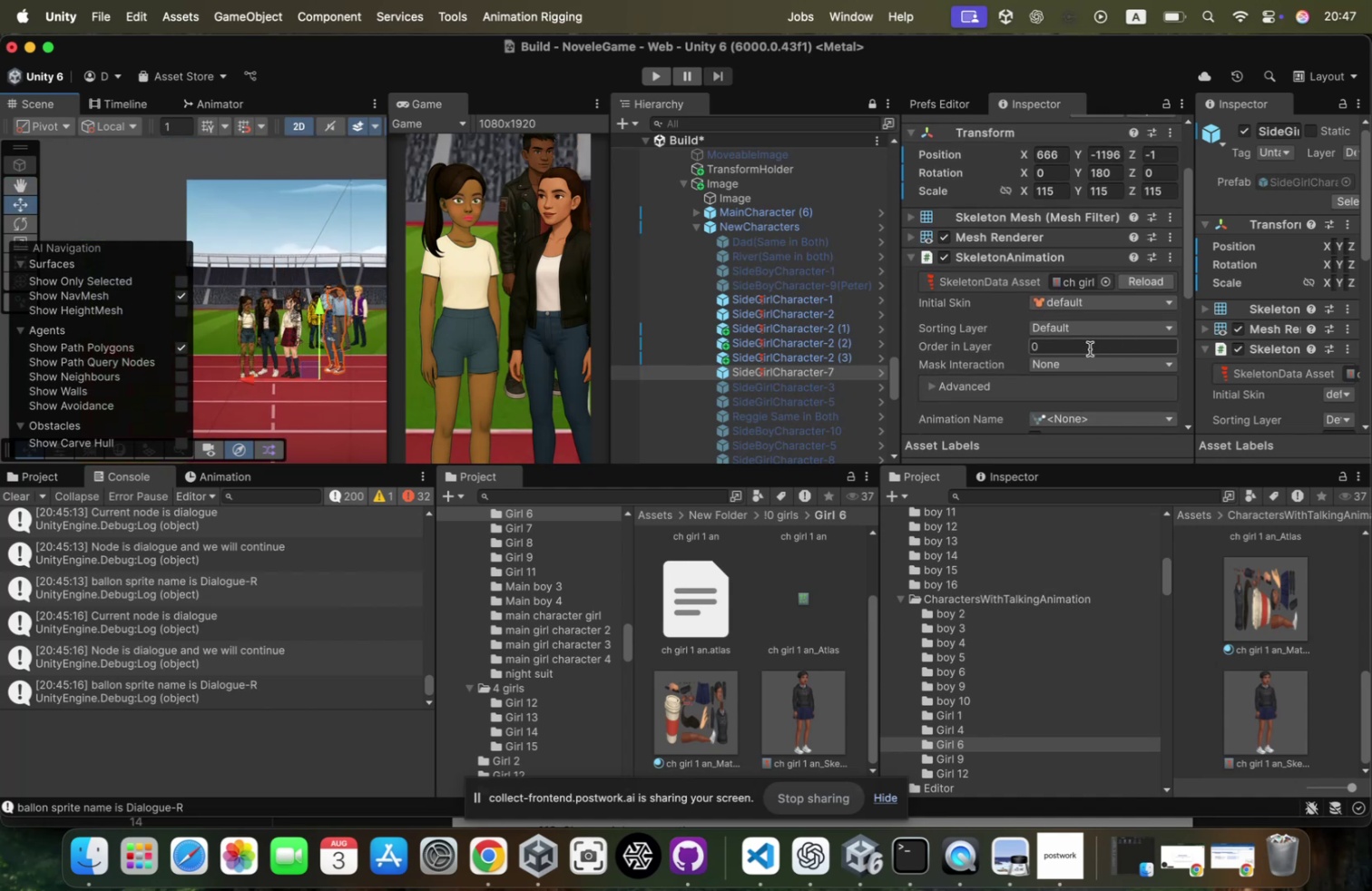 
left_click([1090, 348])
 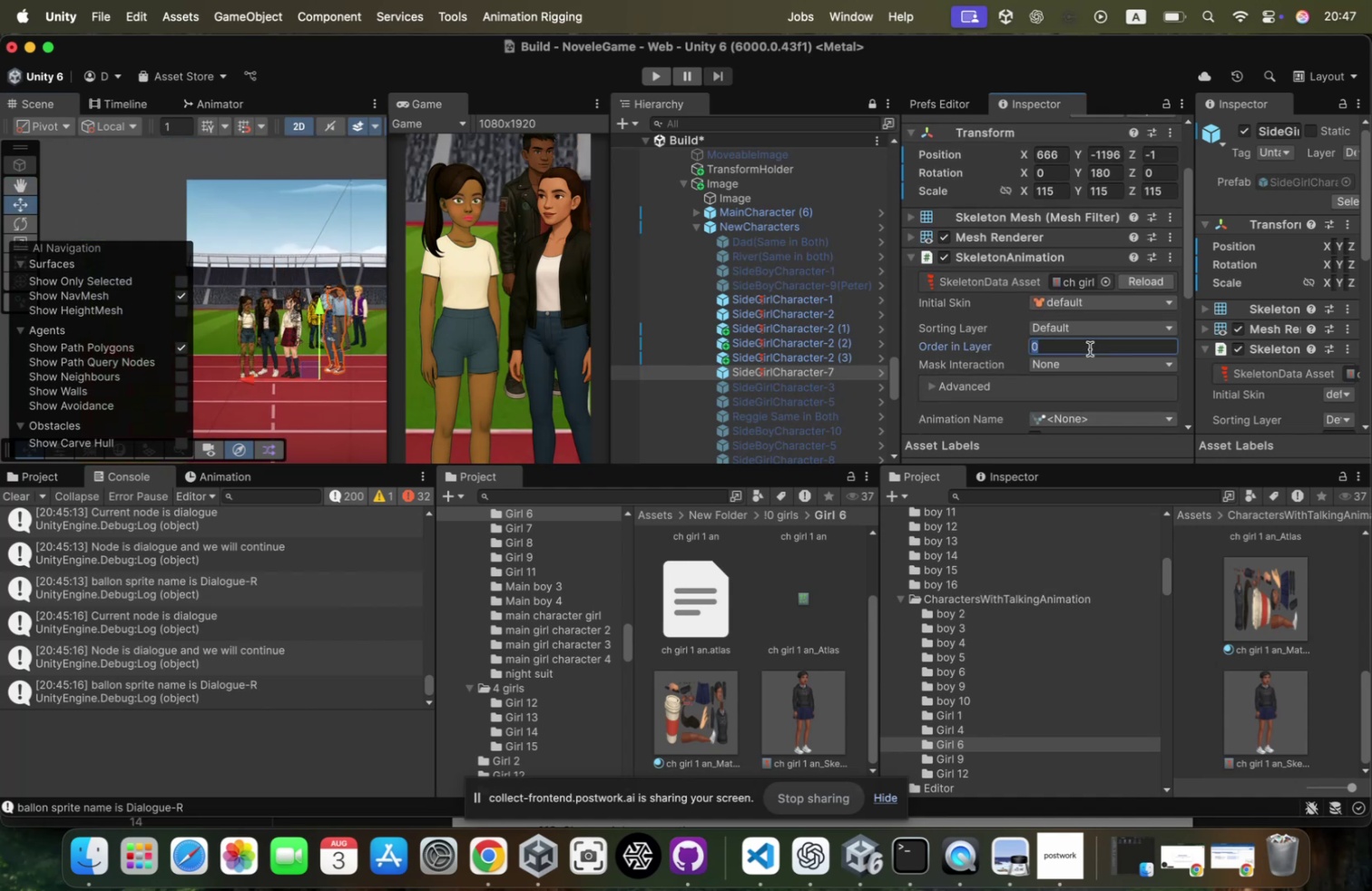 
key(2)
 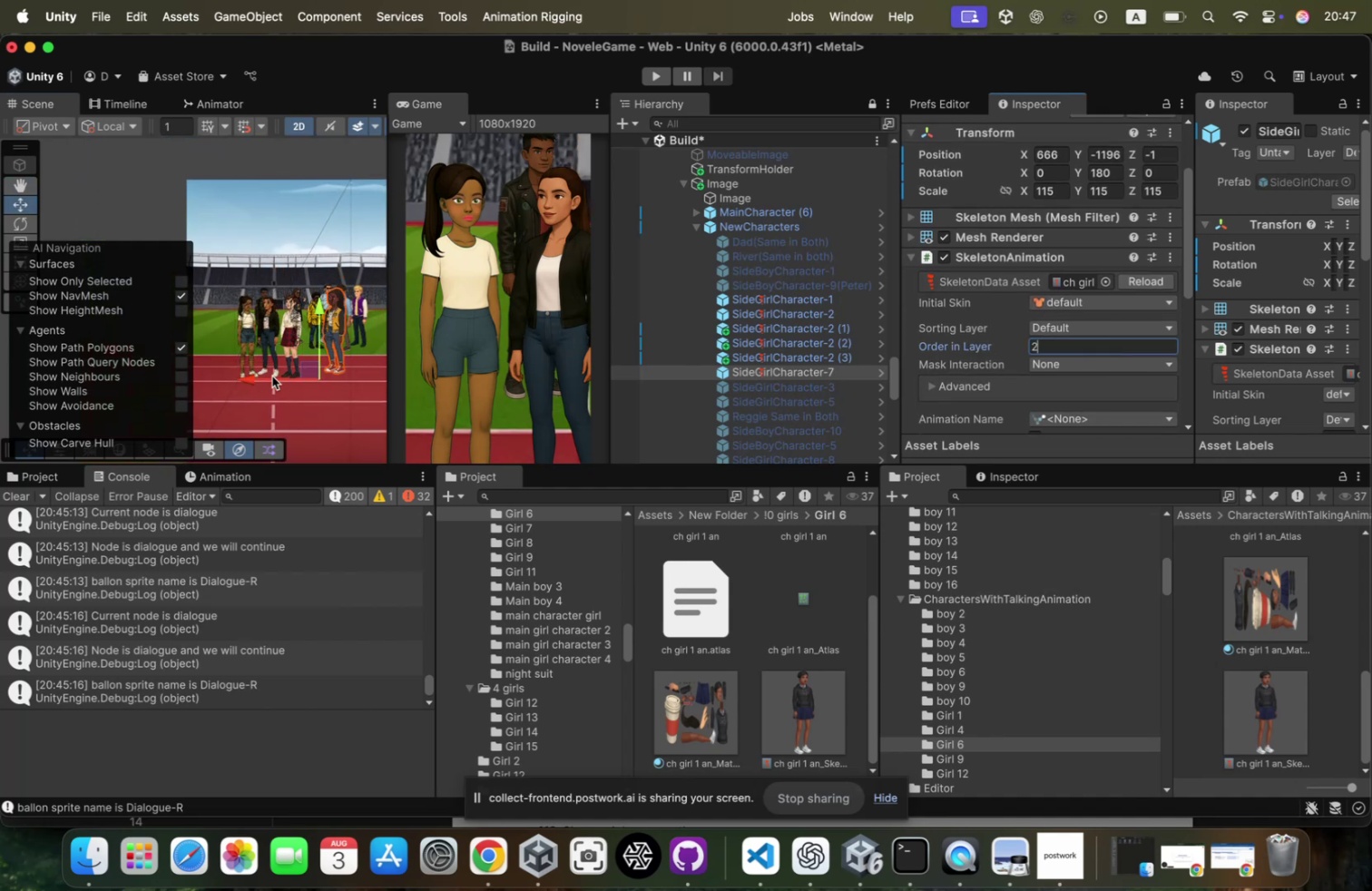 
left_click_drag(start_coordinate=[265, 377], to_coordinate=[260, 377])
 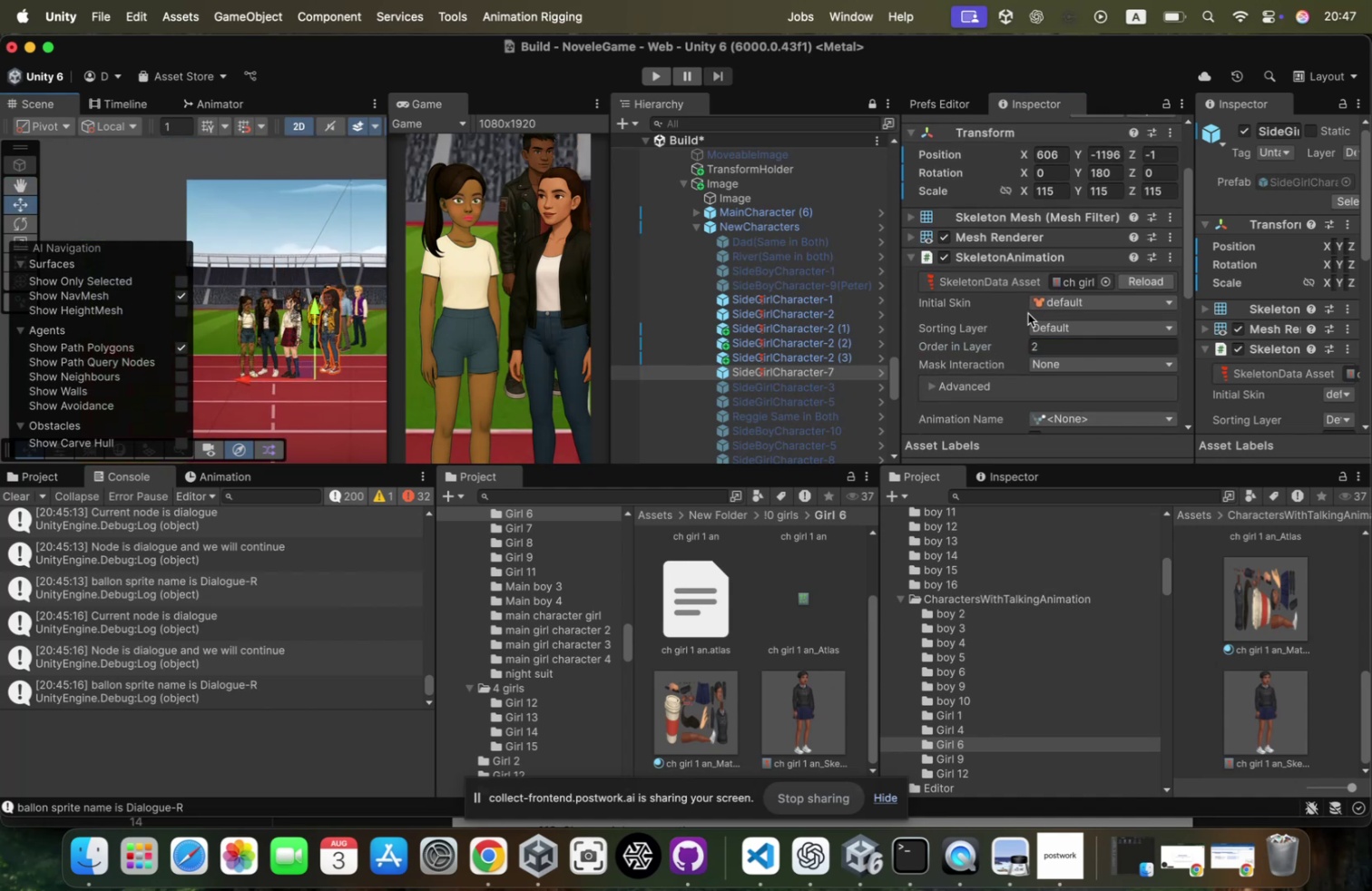 
left_click_drag(start_coordinate=[799, 733], to_coordinate=[1083, 274])
 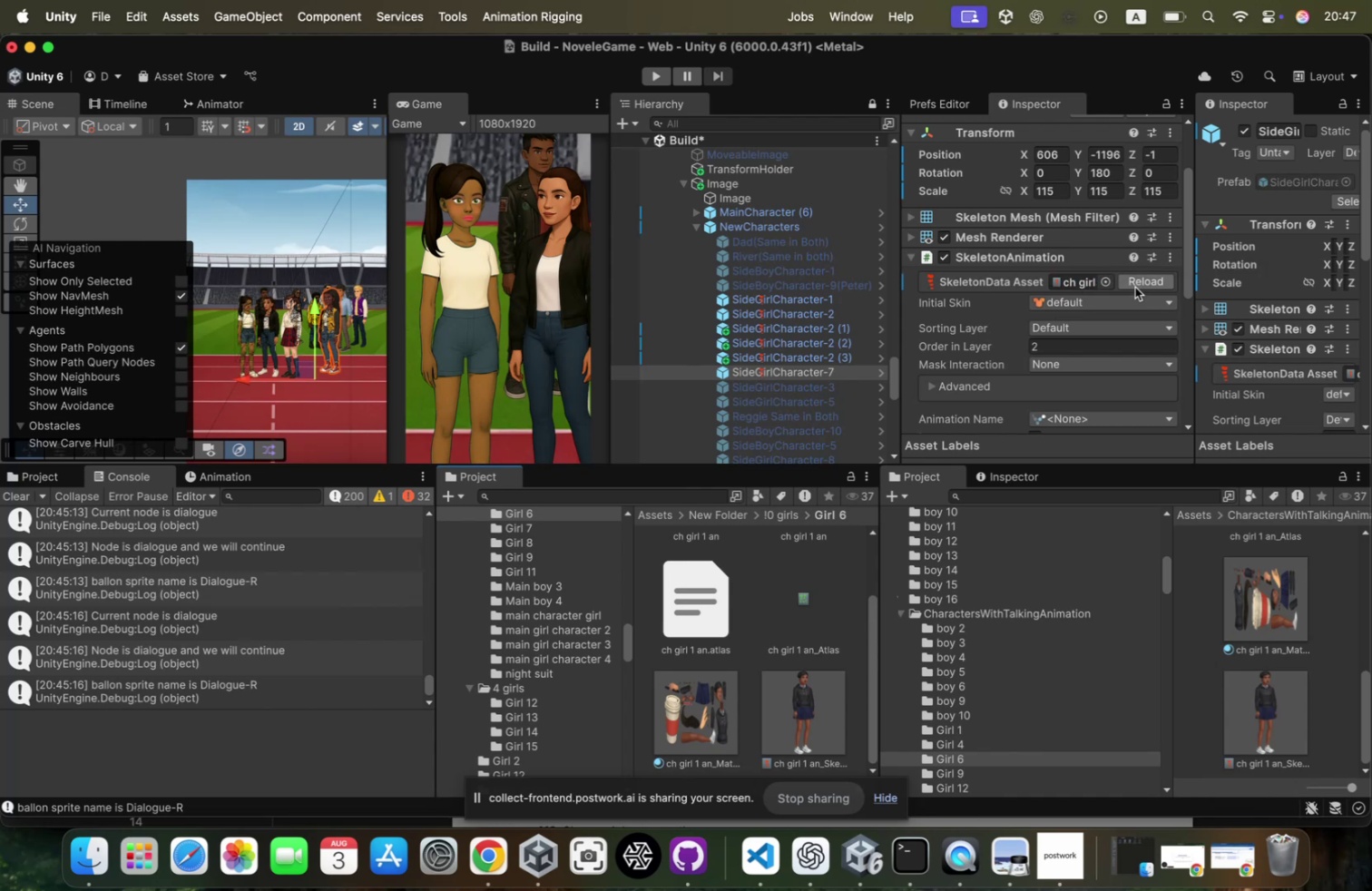 
left_click([1137, 285])
 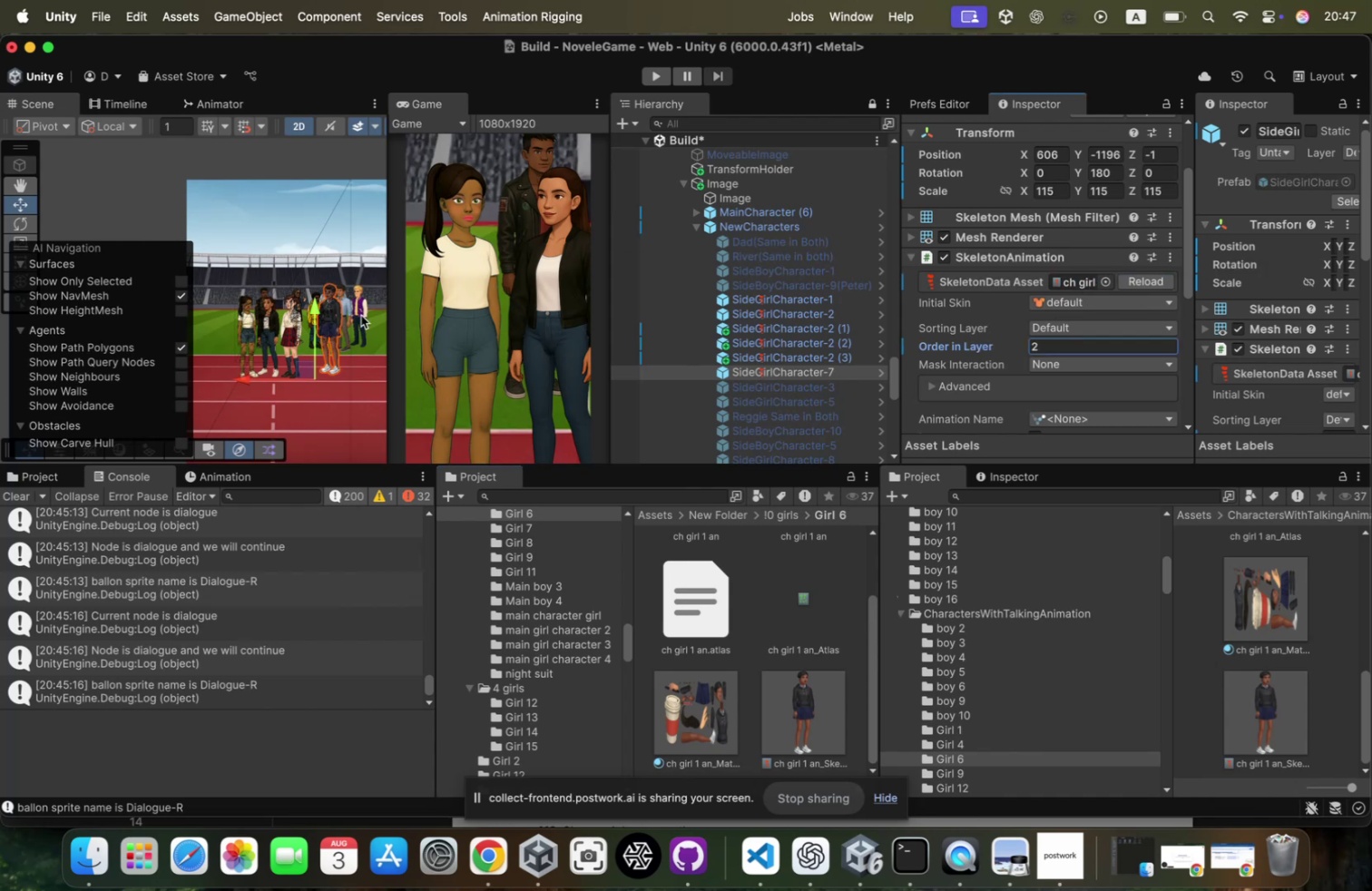 
scroll: coordinate [357, 318], scroll_direction: up, amount: 128.0
 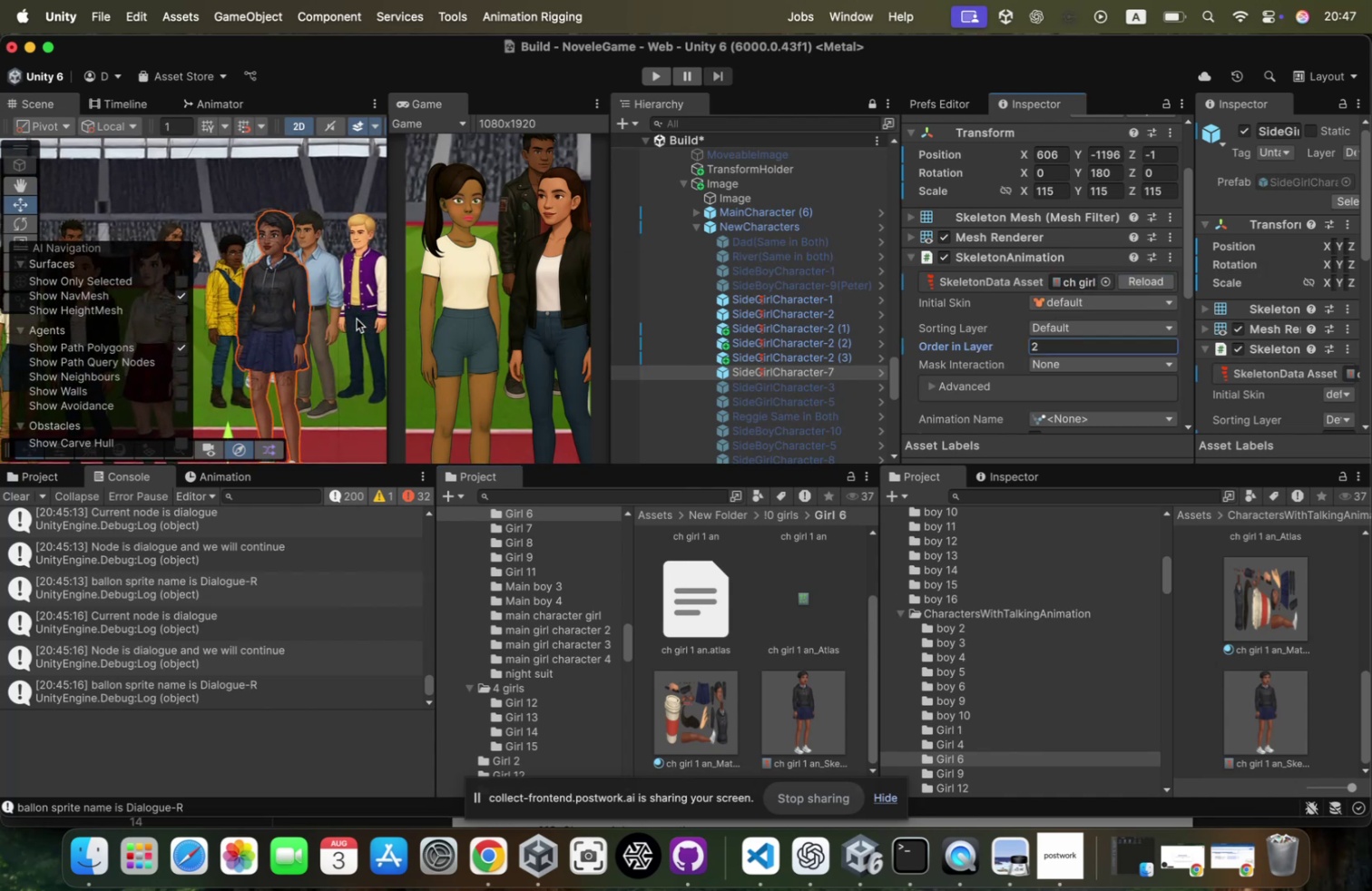 
scroll: coordinate [287, 364], scroll_direction: down, amount: 87.0
 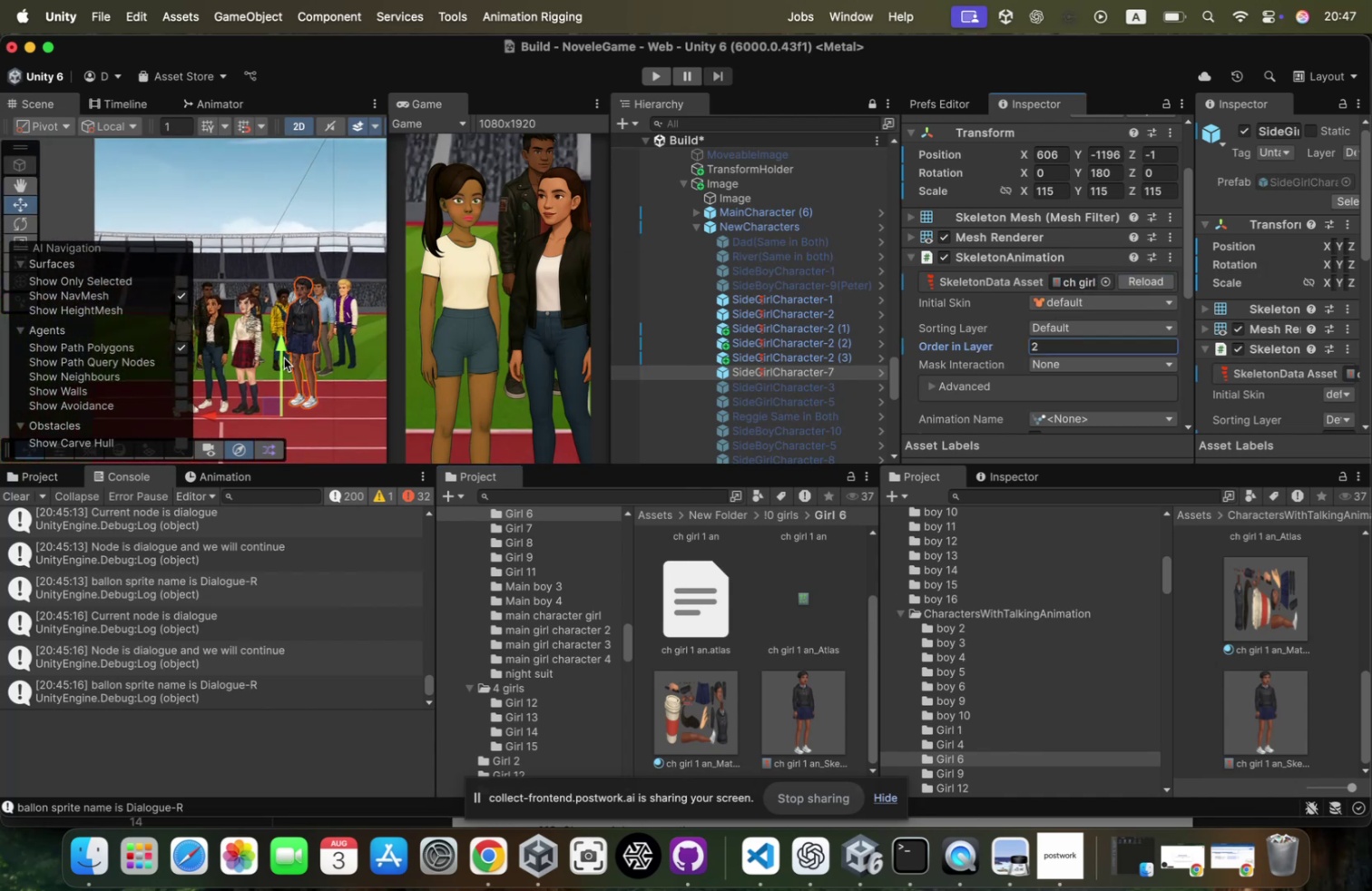 
left_click_drag(start_coordinate=[277, 357], to_coordinate=[276, 364])
 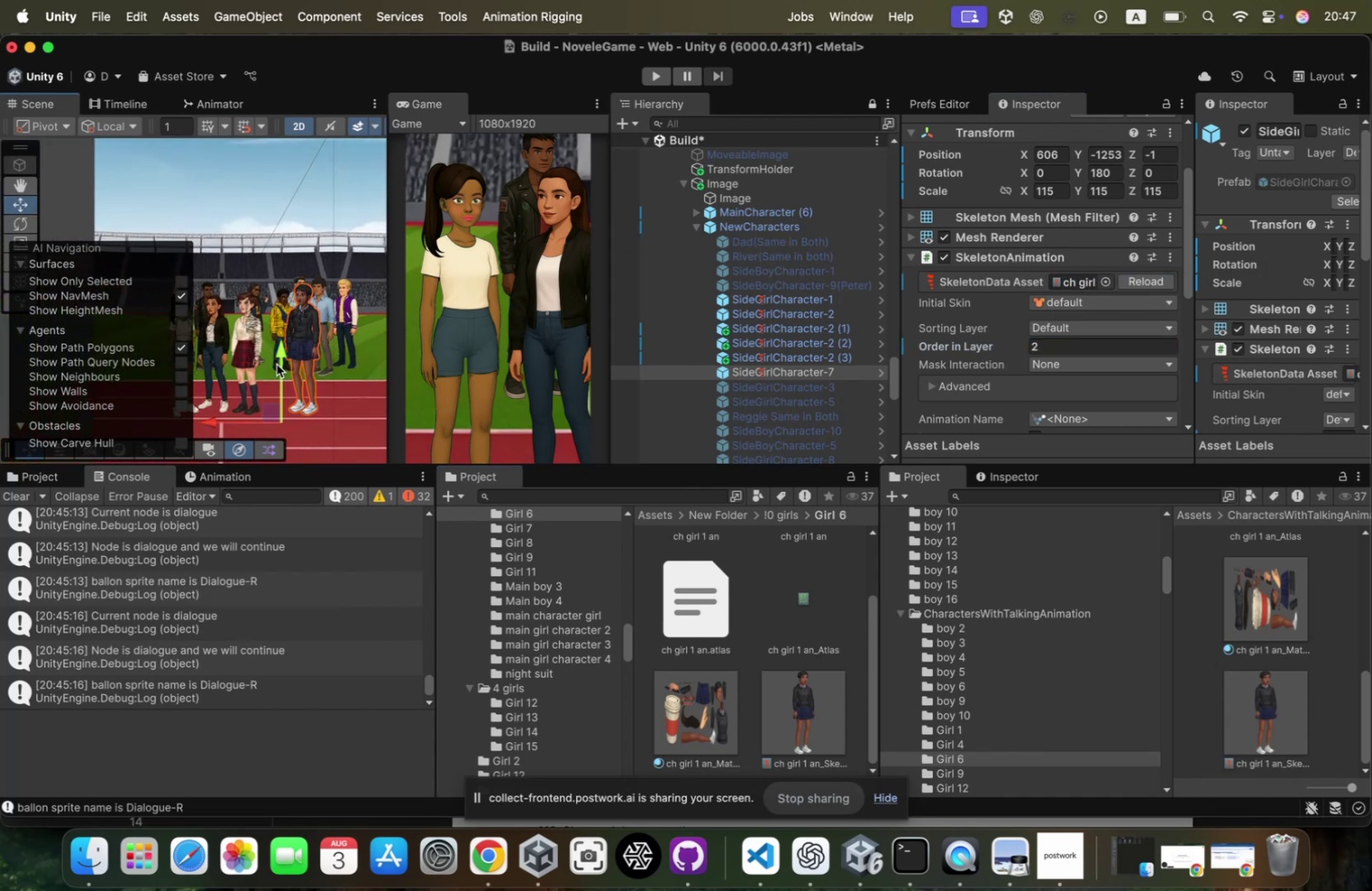 
key(Meta+Tab)
 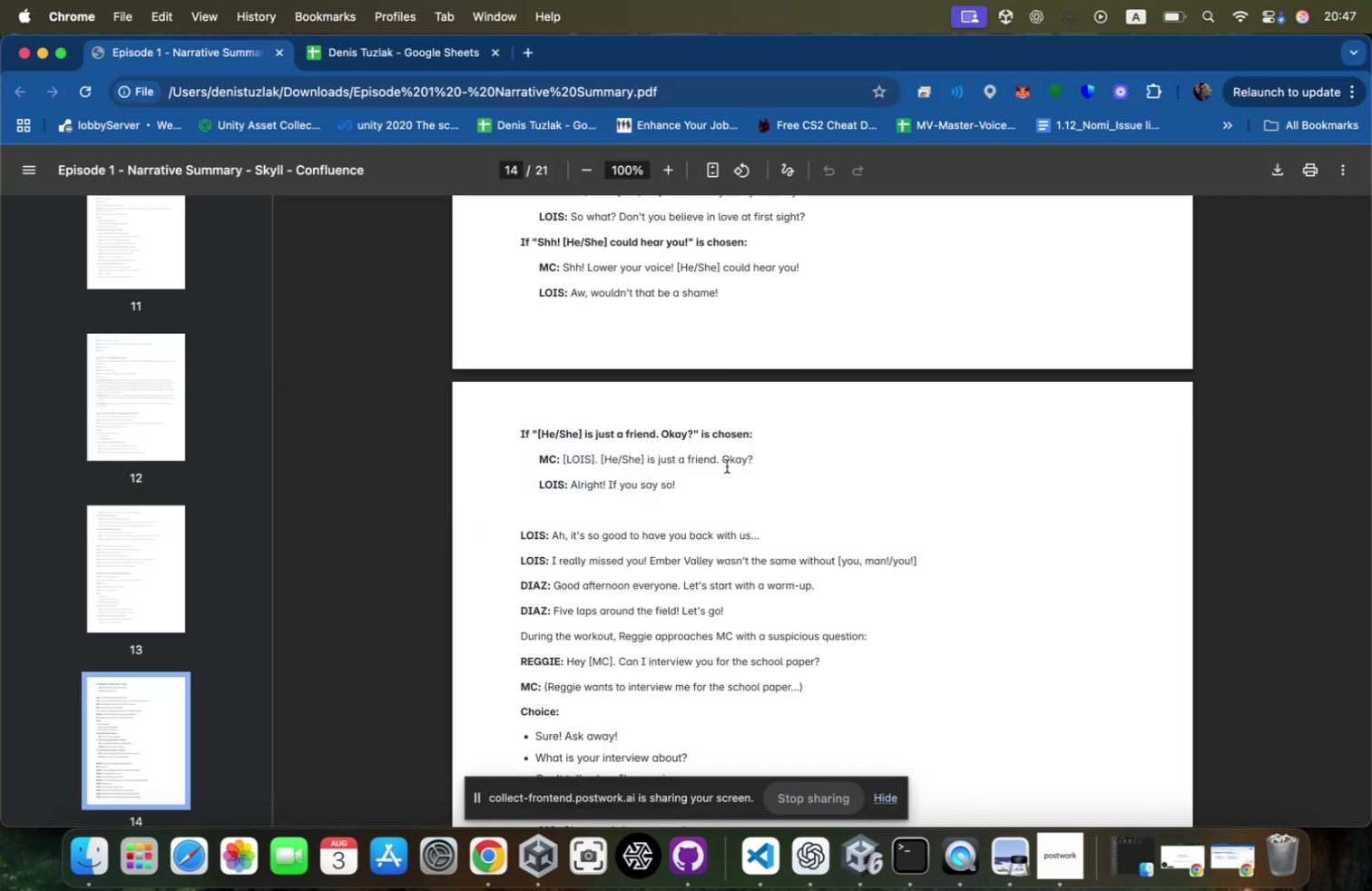 
wait(14.22)
 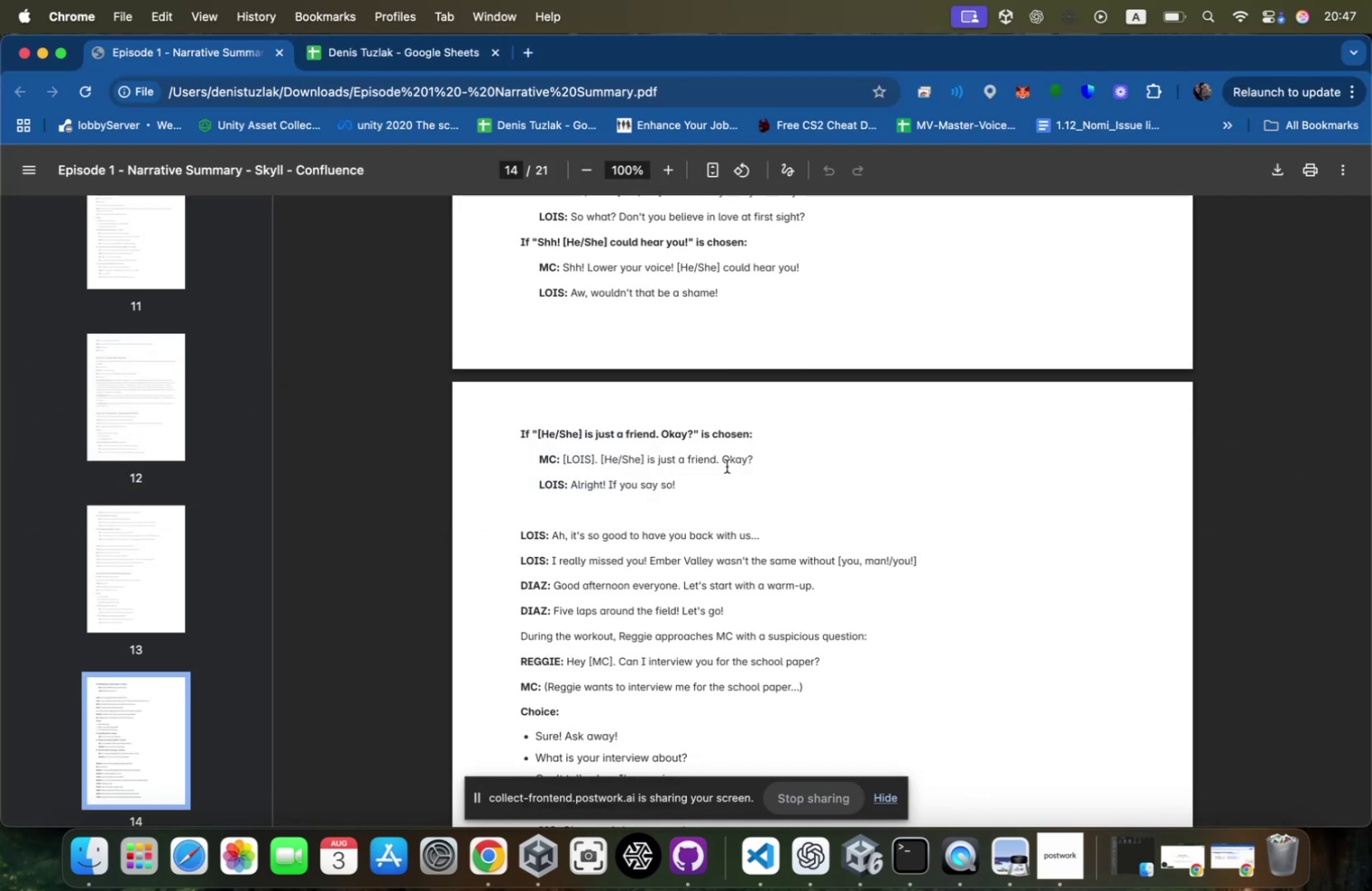 
scroll: coordinate [727, 465], scroll_direction: up, amount: 13.0
 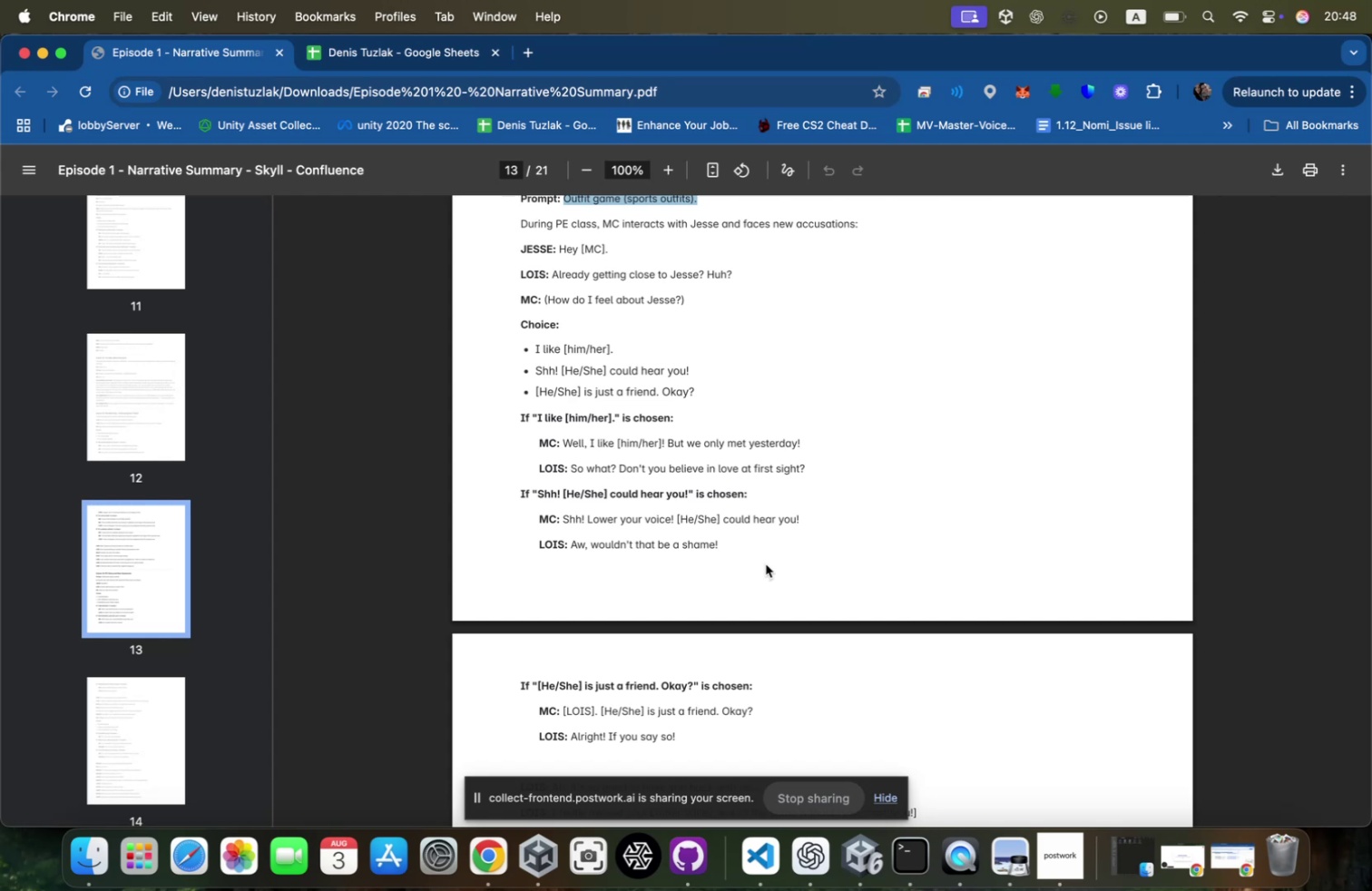 
wait(38.62)
 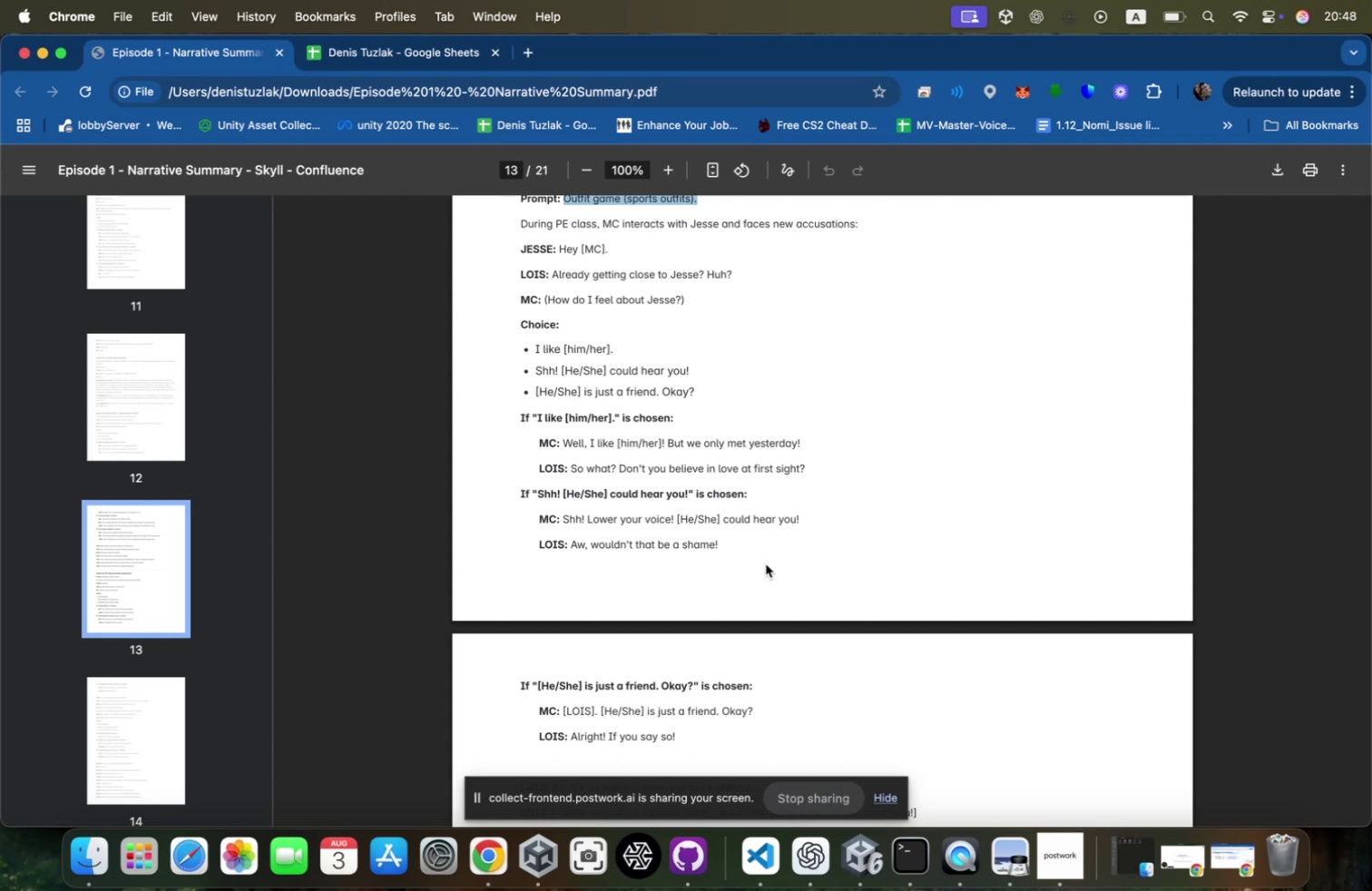 
scroll: coordinate [766, 563], scroll_direction: down, amount: 5.0
 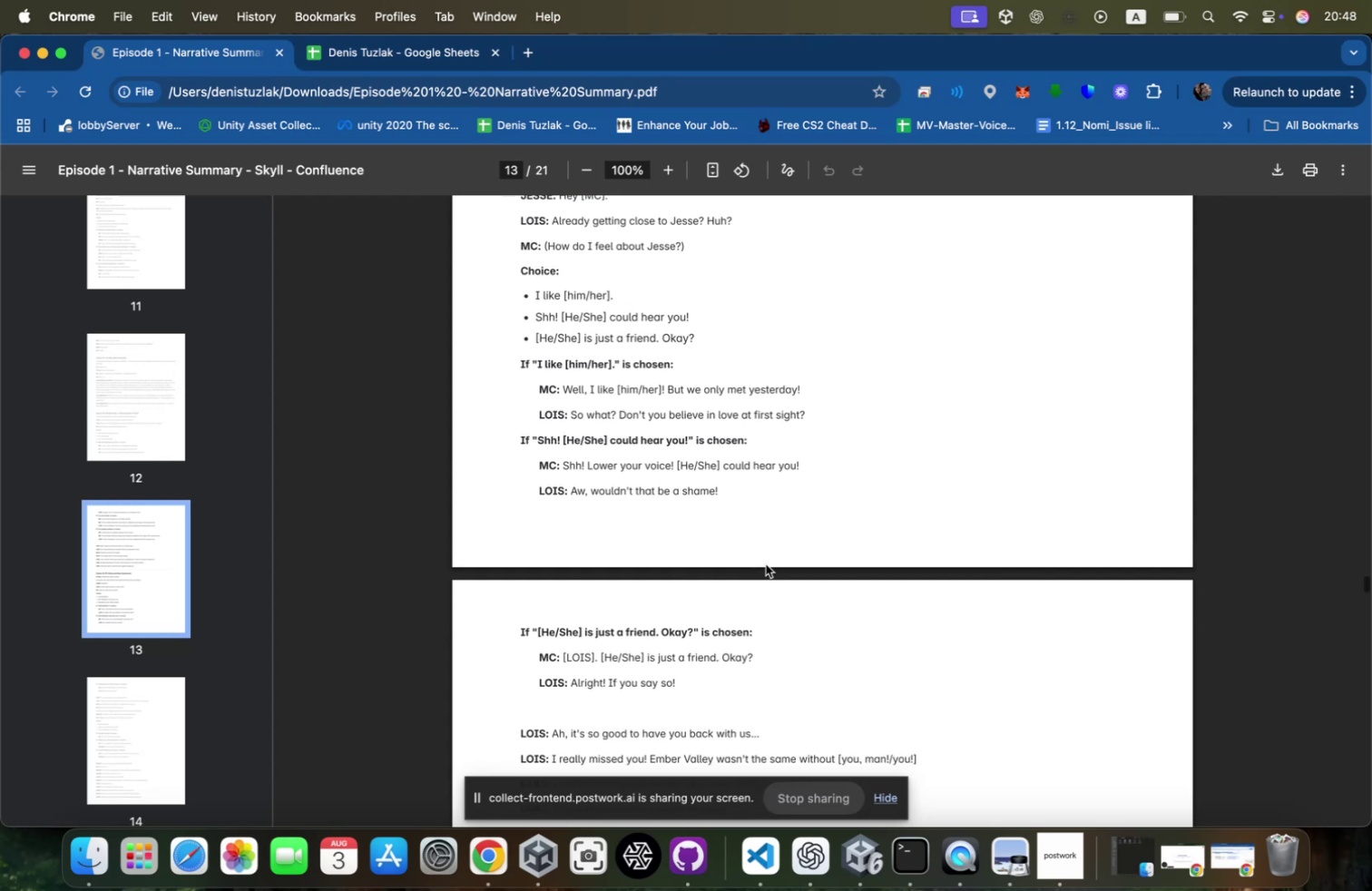 
scroll: coordinate [766, 563], scroll_direction: up, amount: 8.0
 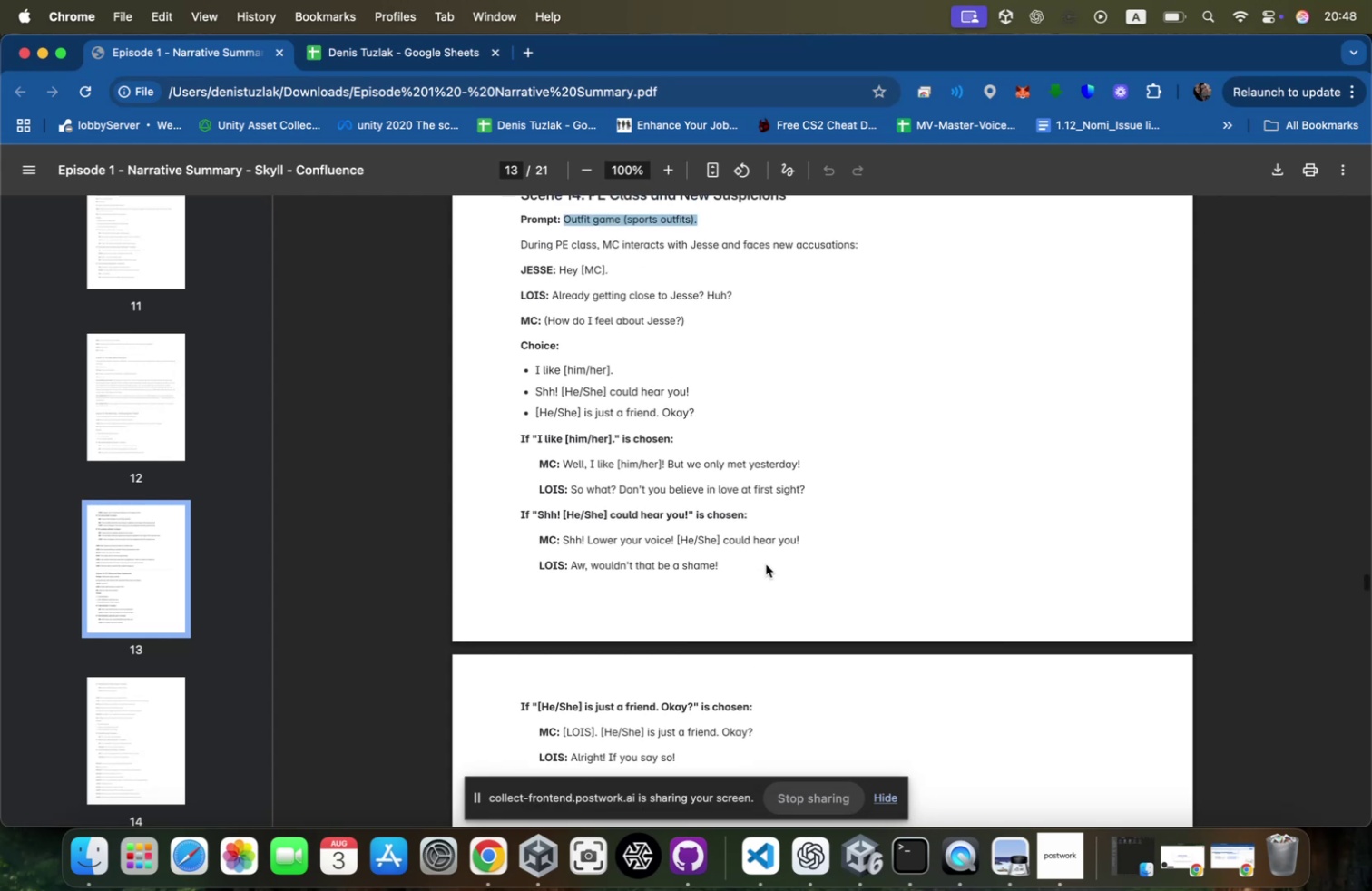 
scroll: coordinate [766, 563], scroll_direction: down, amount: 25.0
 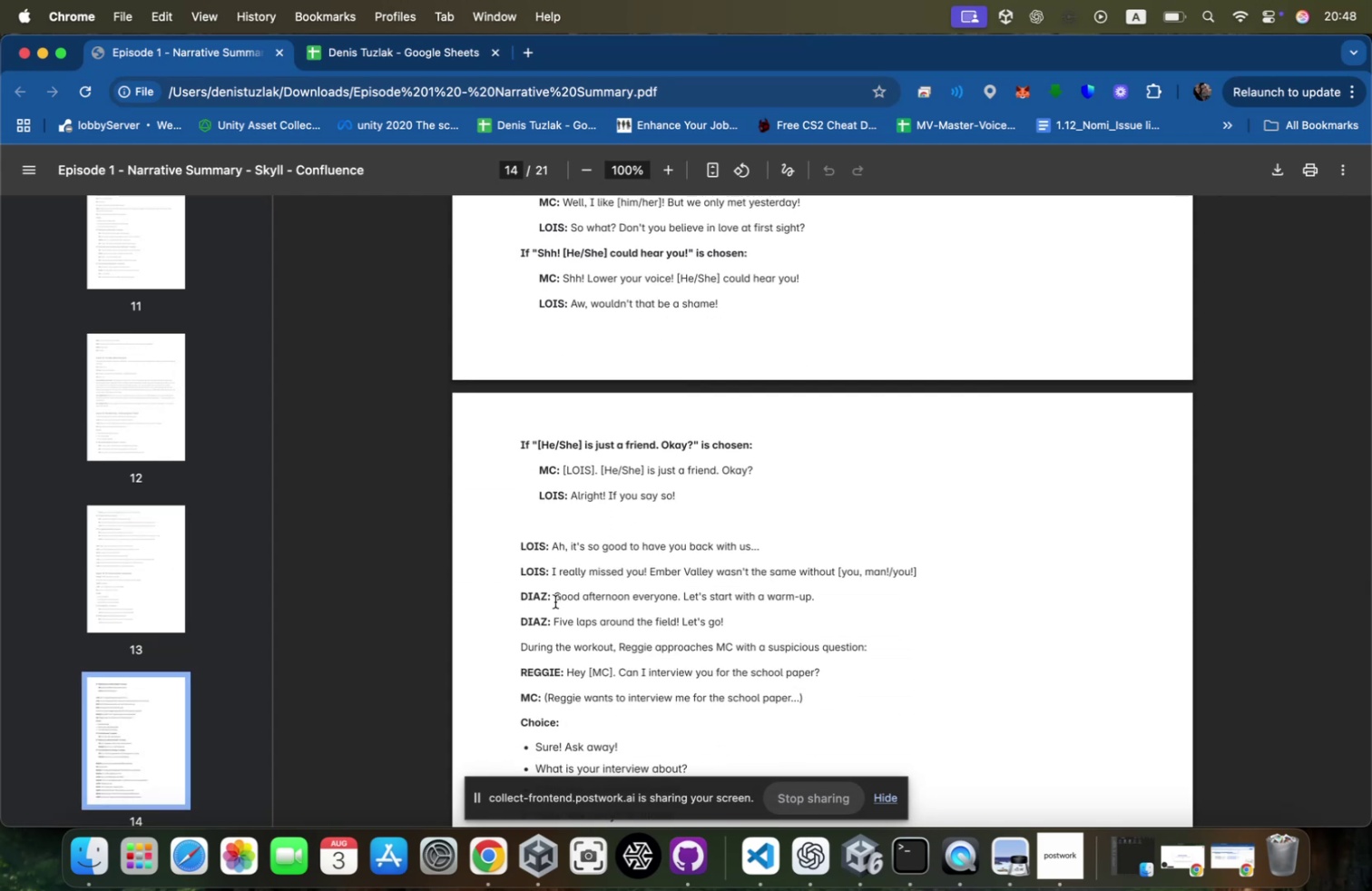 
left_click_drag(start_coordinate=[553, 602], to_coordinate=[851, 602])
 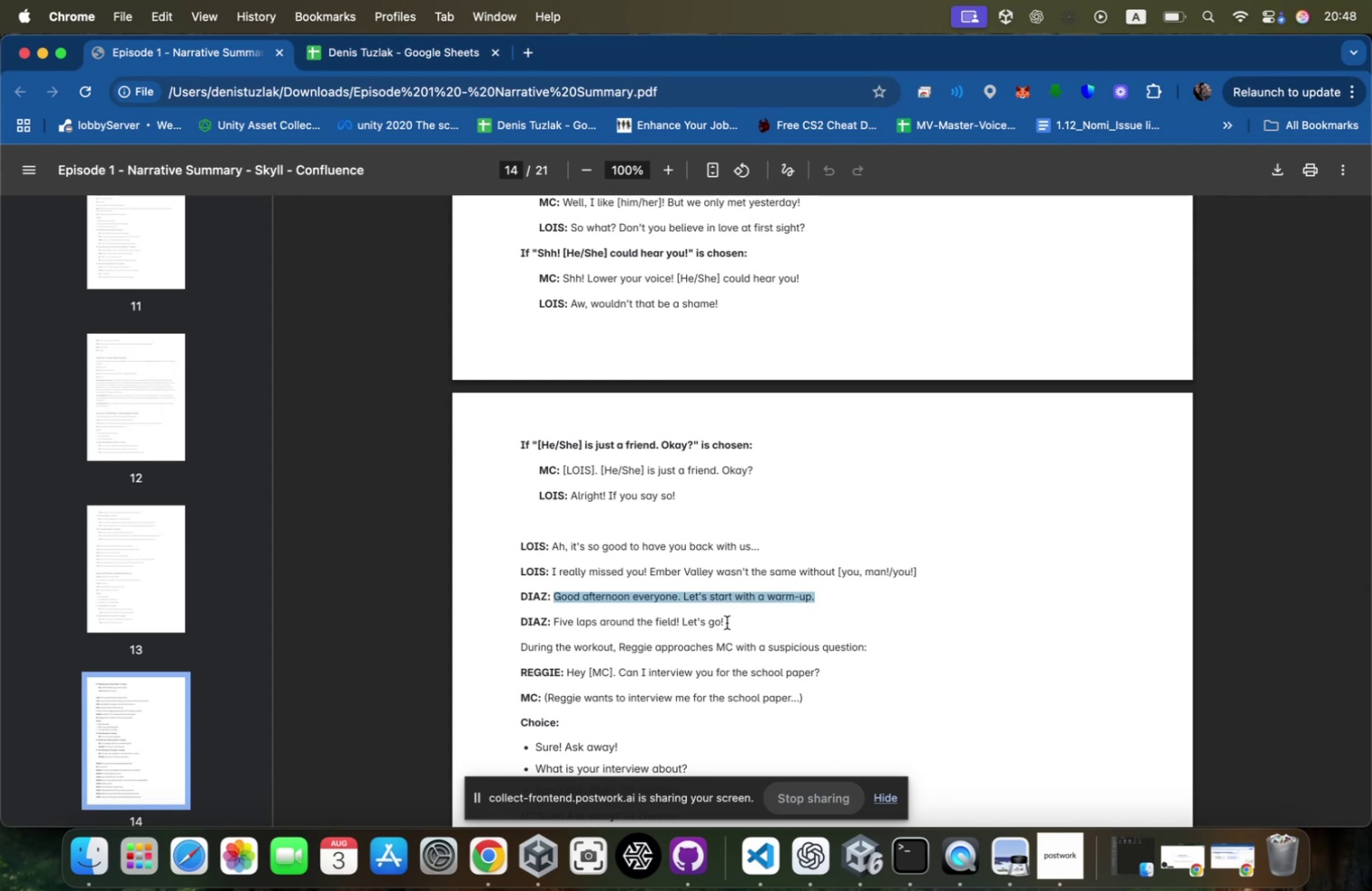 
left_click_drag(start_coordinate=[730, 621], to_coordinate=[558, 612])
 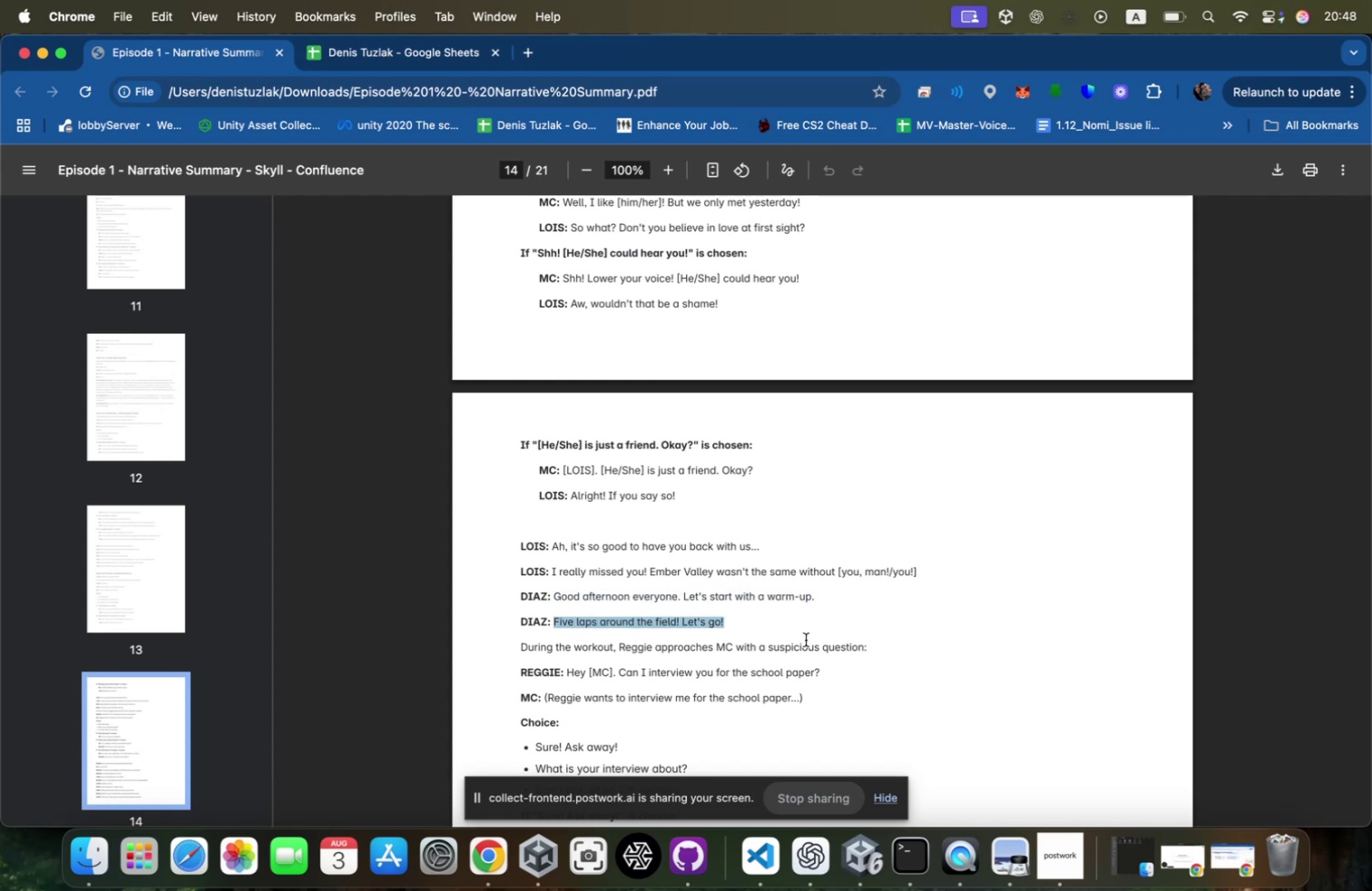 
scroll: coordinate [806, 639], scroll_direction: down, amount: 21.0
 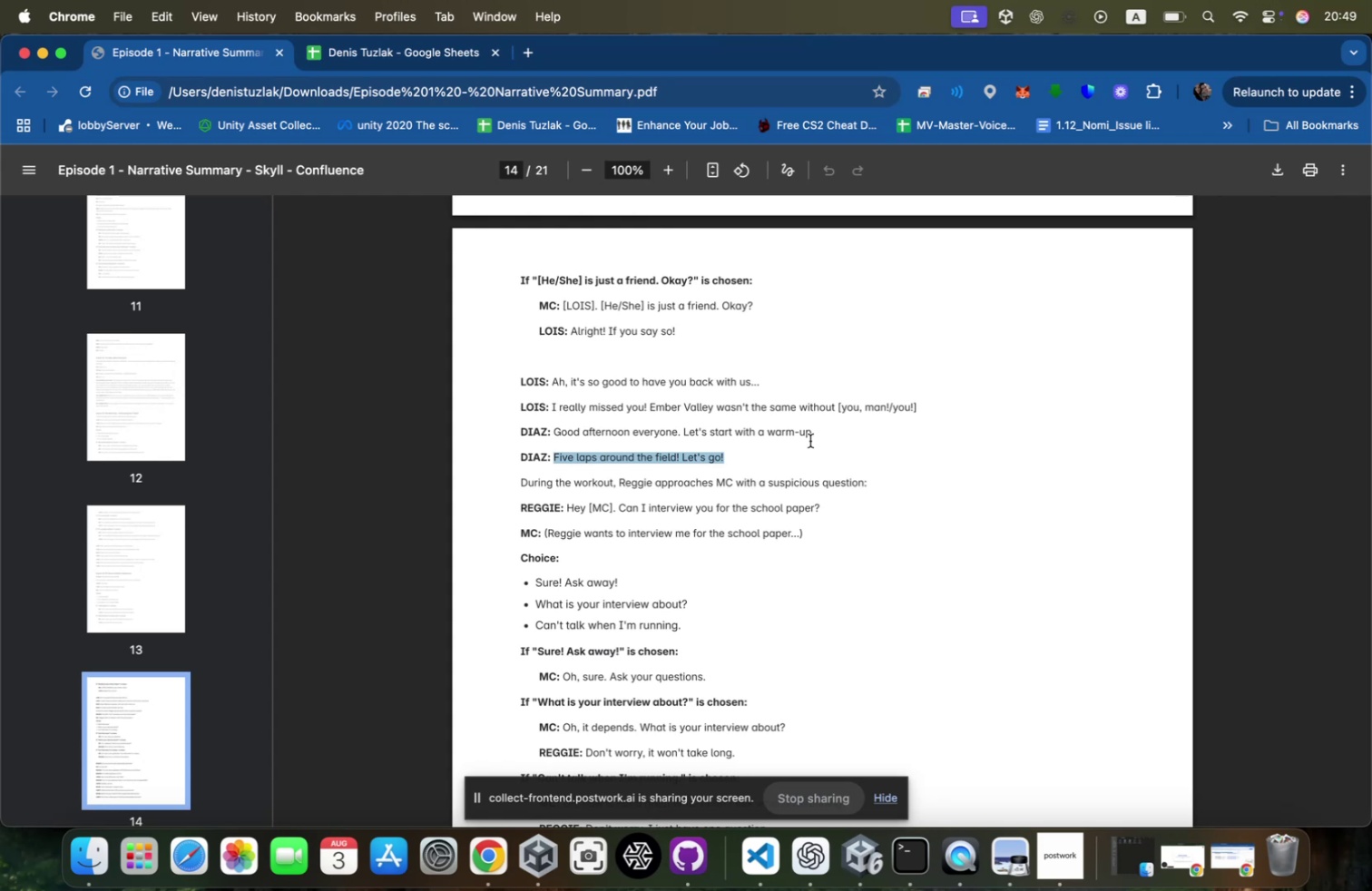 
wait(13.11)
 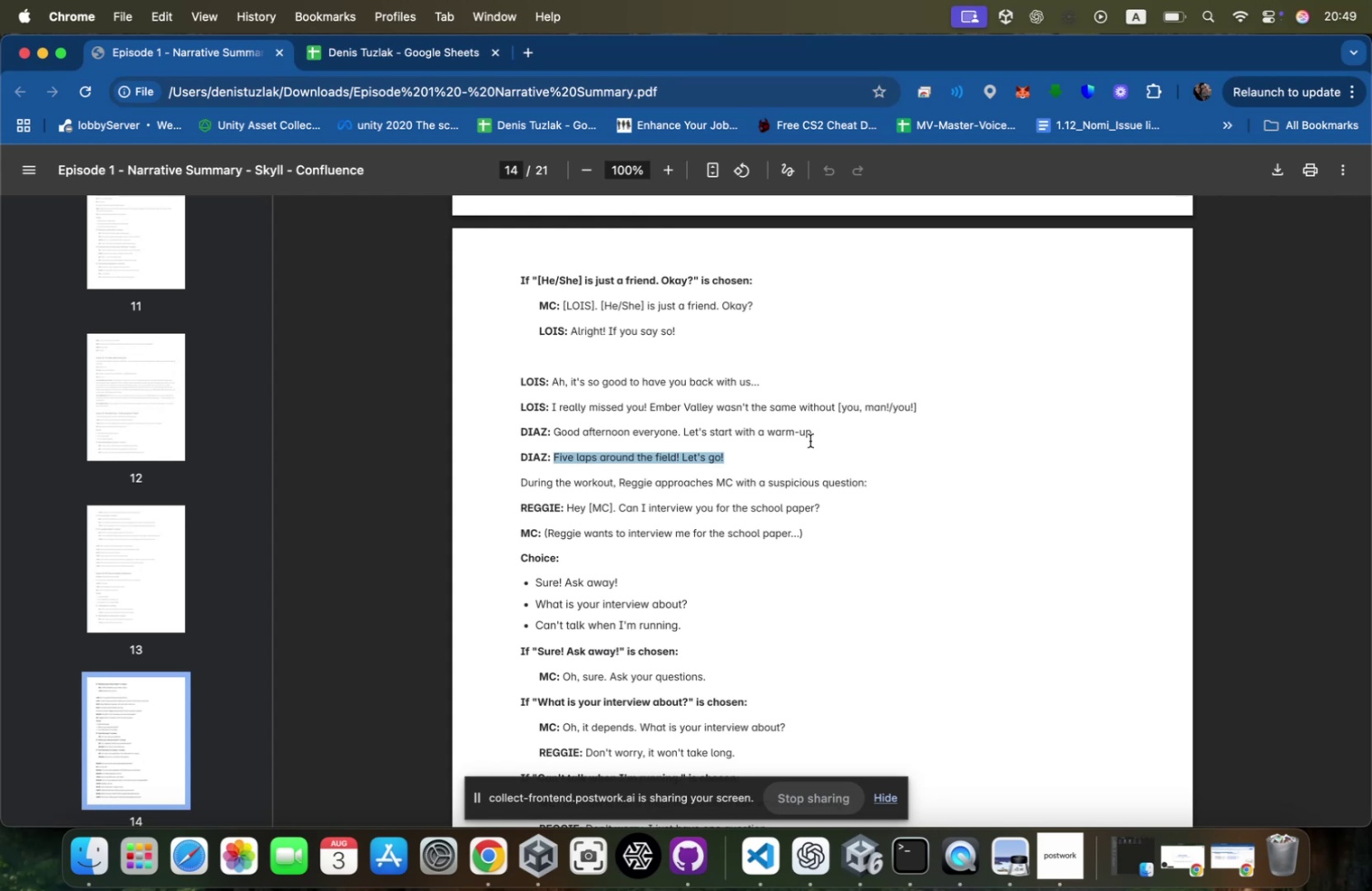 
left_click_drag(start_coordinate=[845, 433], to_coordinate=[601, 427])
 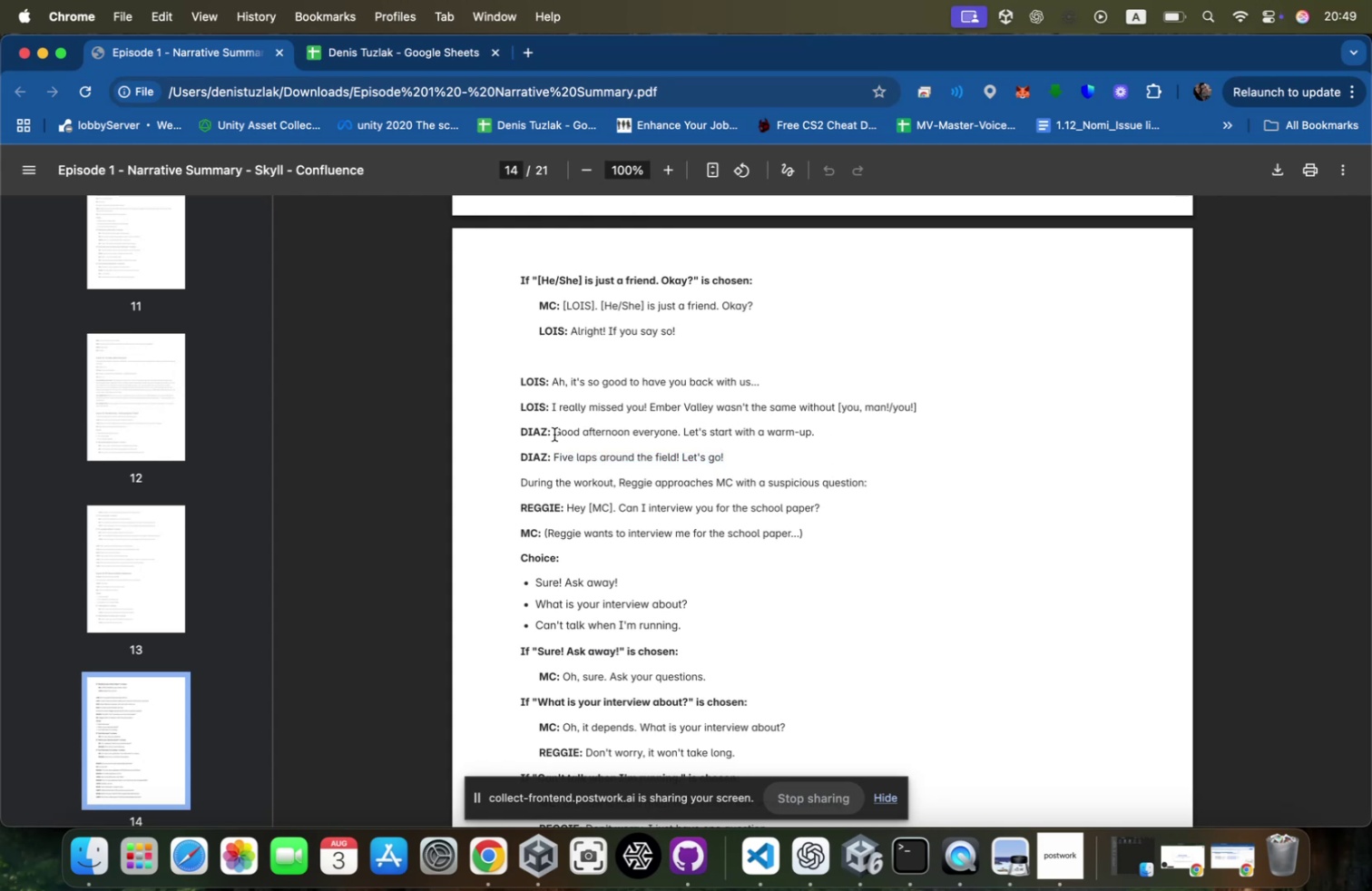 
left_click_drag(start_coordinate=[555, 434], to_coordinate=[821, 433])
 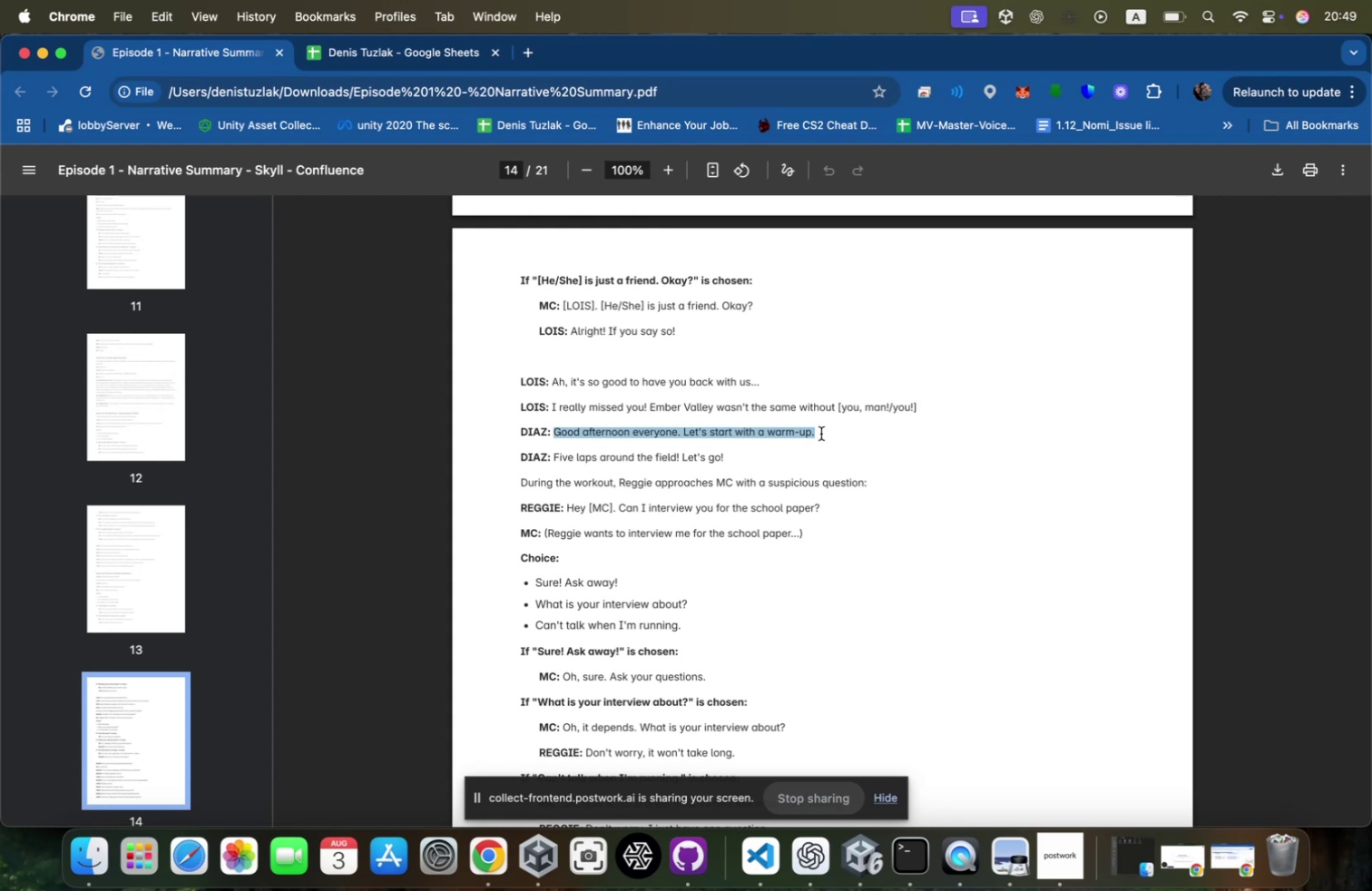 
scroll: coordinate [836, 430], scroll_direction: down, amount: 2.0
 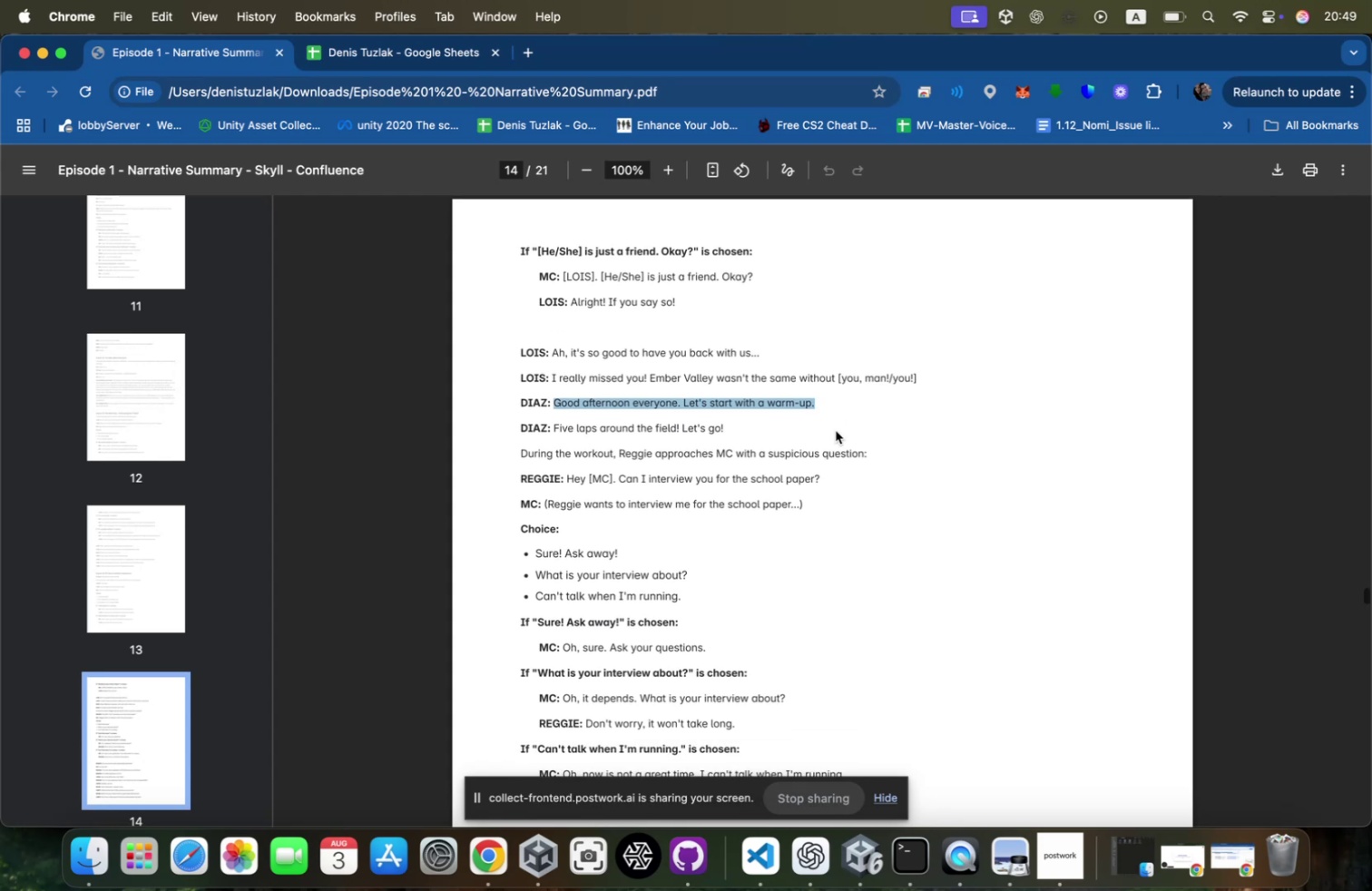 
key(Meta+CommandLeft)
 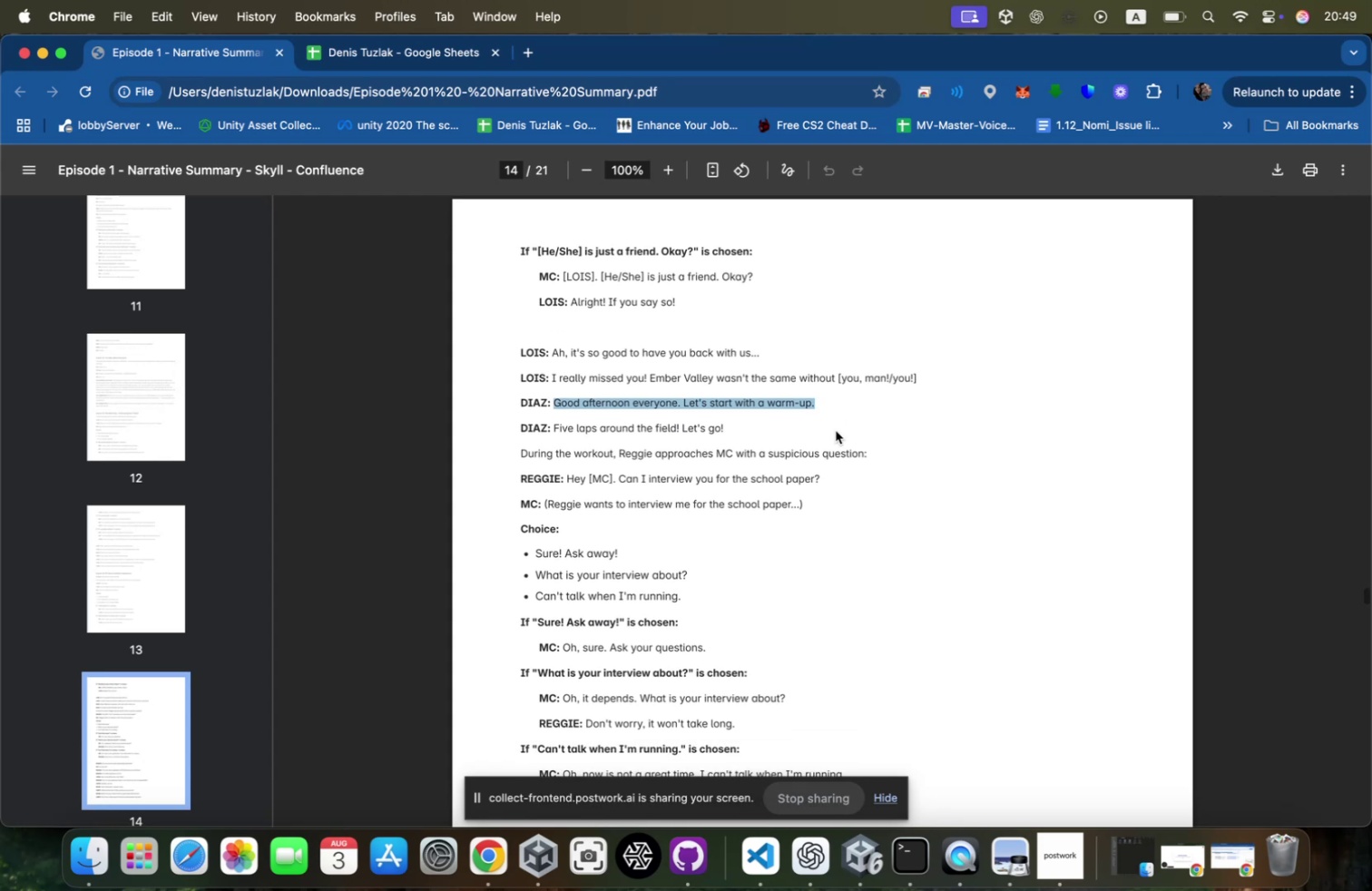 
hold_key(key=Tab, duration=0.68)
 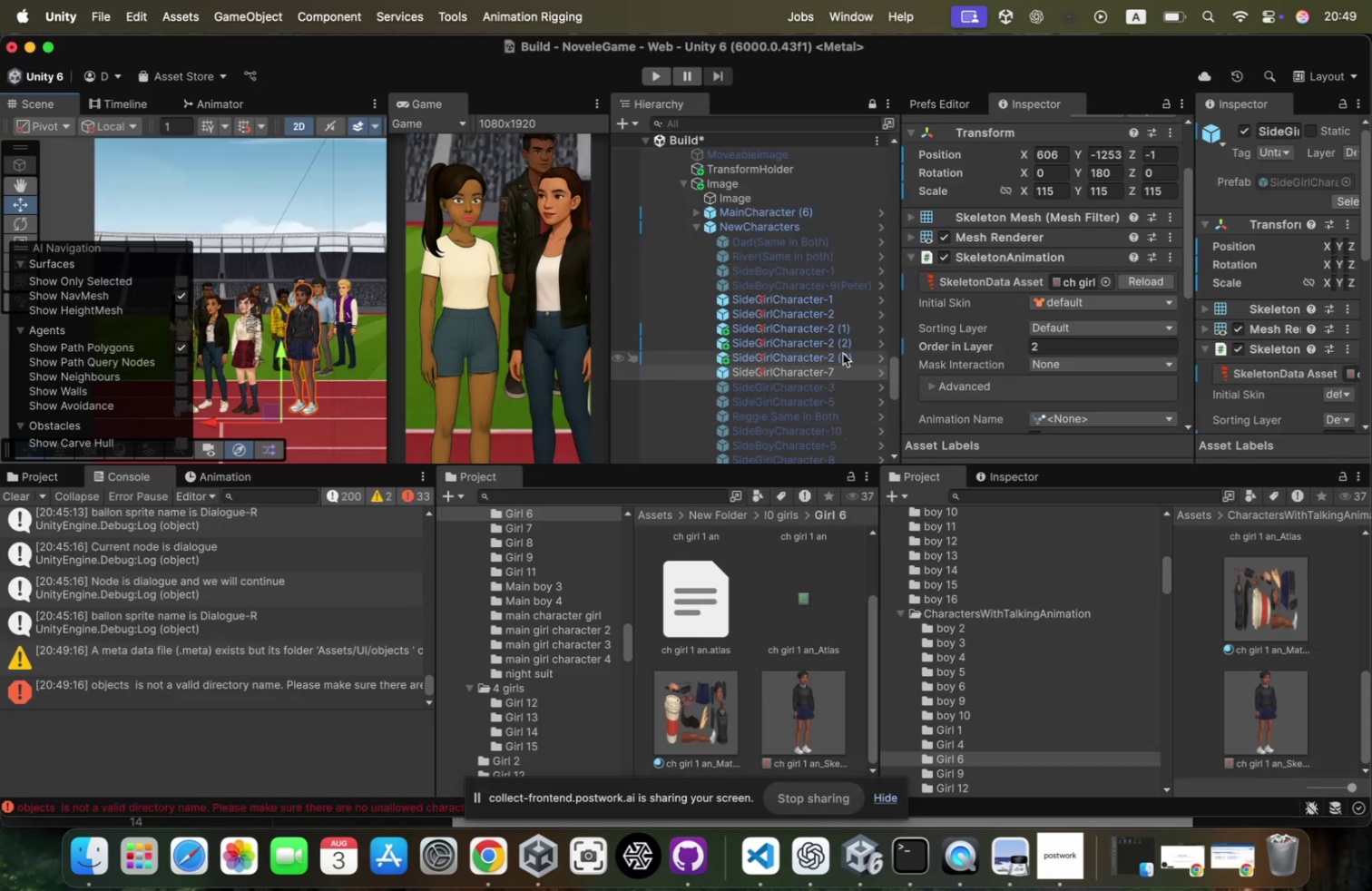 
left_click([801, 375])
 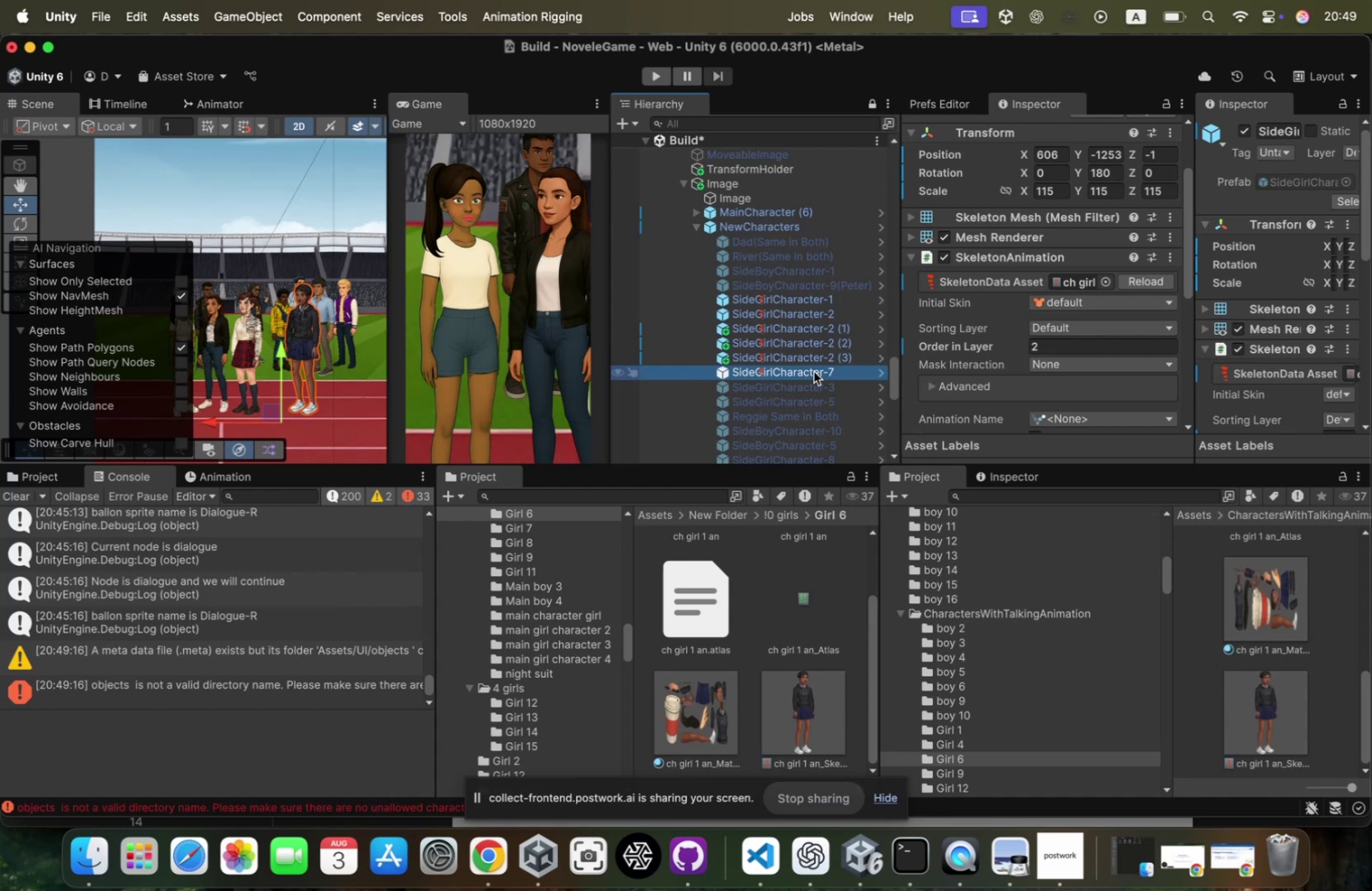 
left_click([815, 371])
 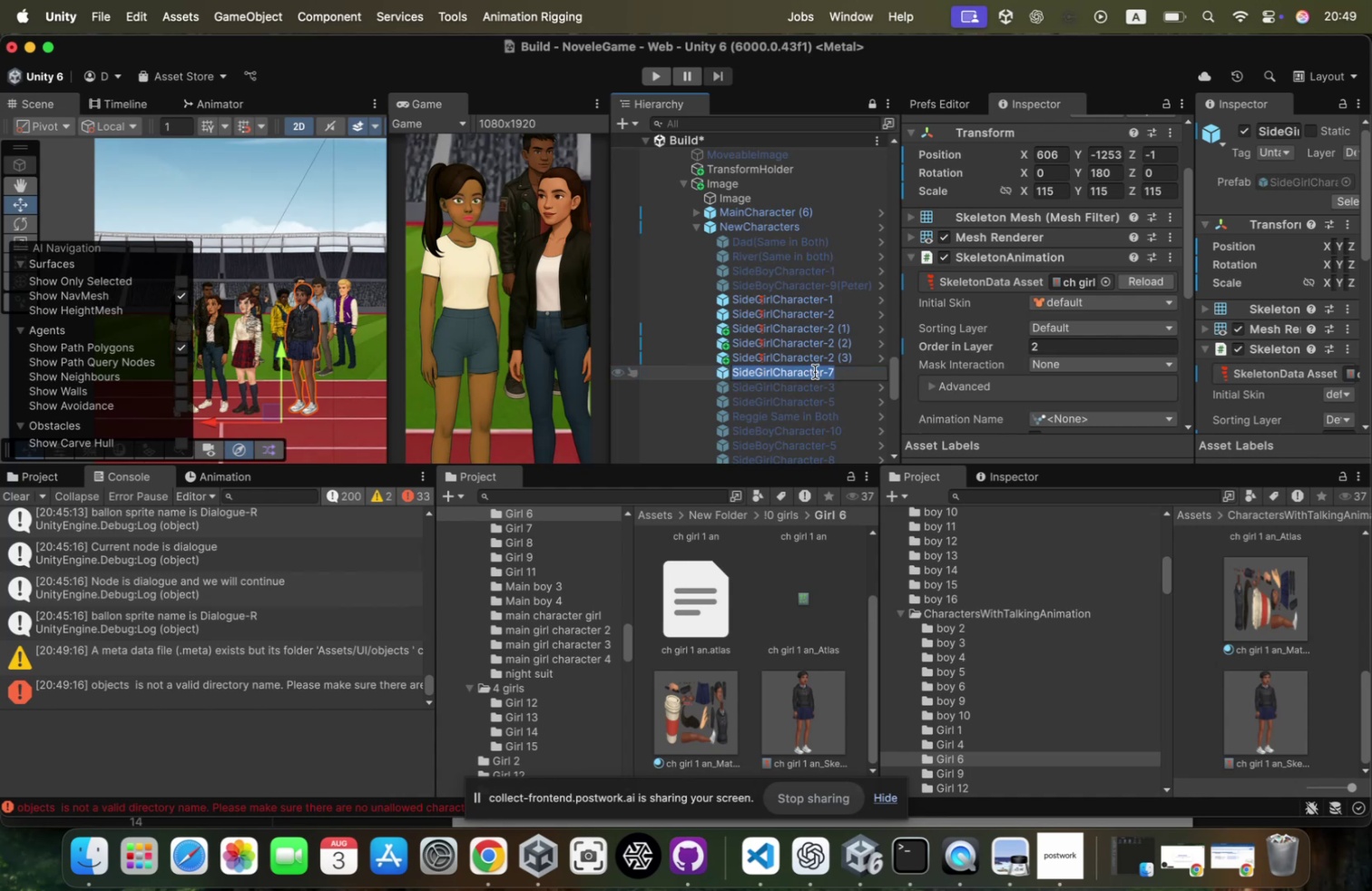 
type(Diaz)
 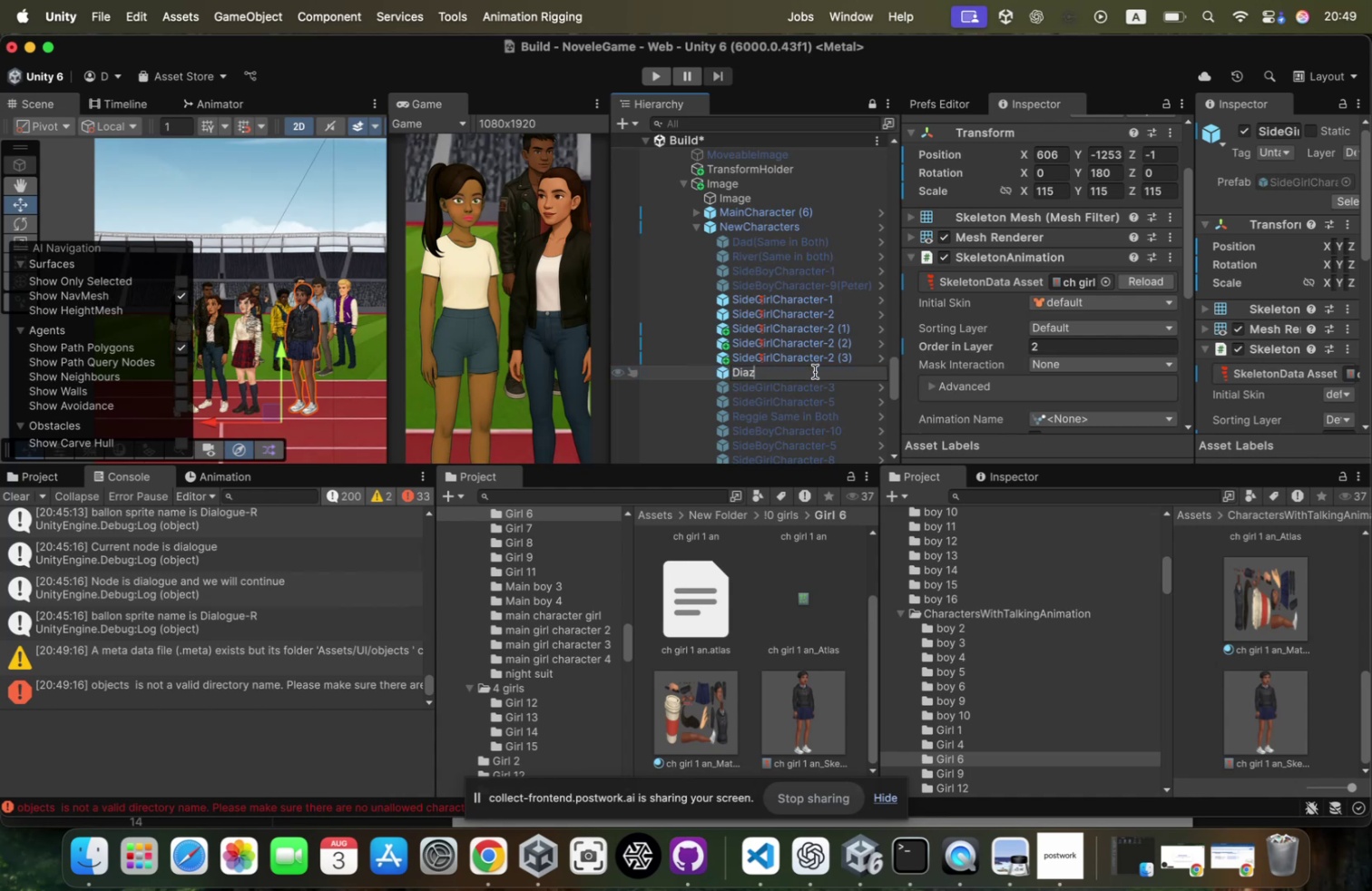 
key(Enter)
 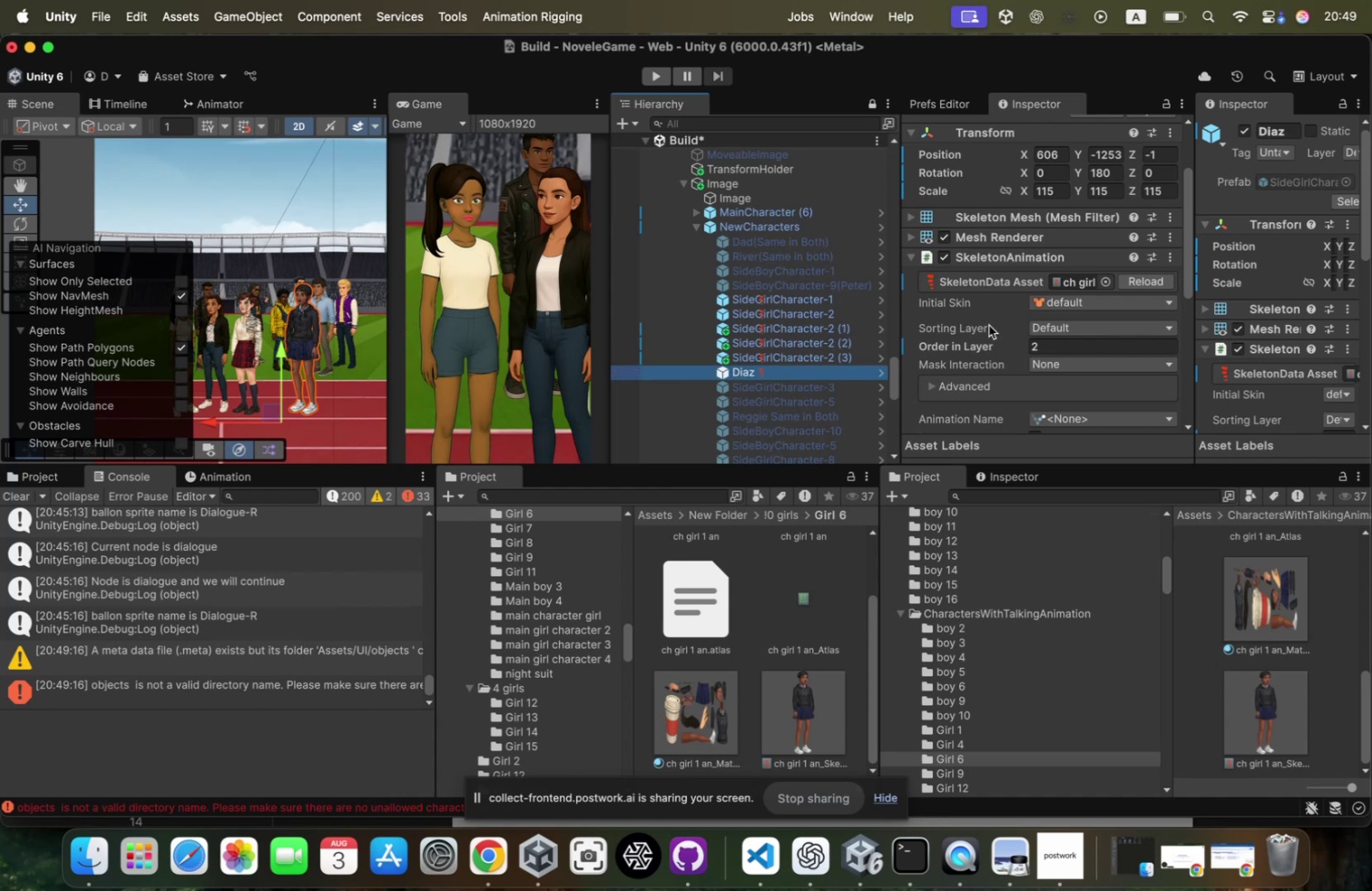 
scroll: coordinate [989, 322], scroll_direction: down, amount: 4.0
 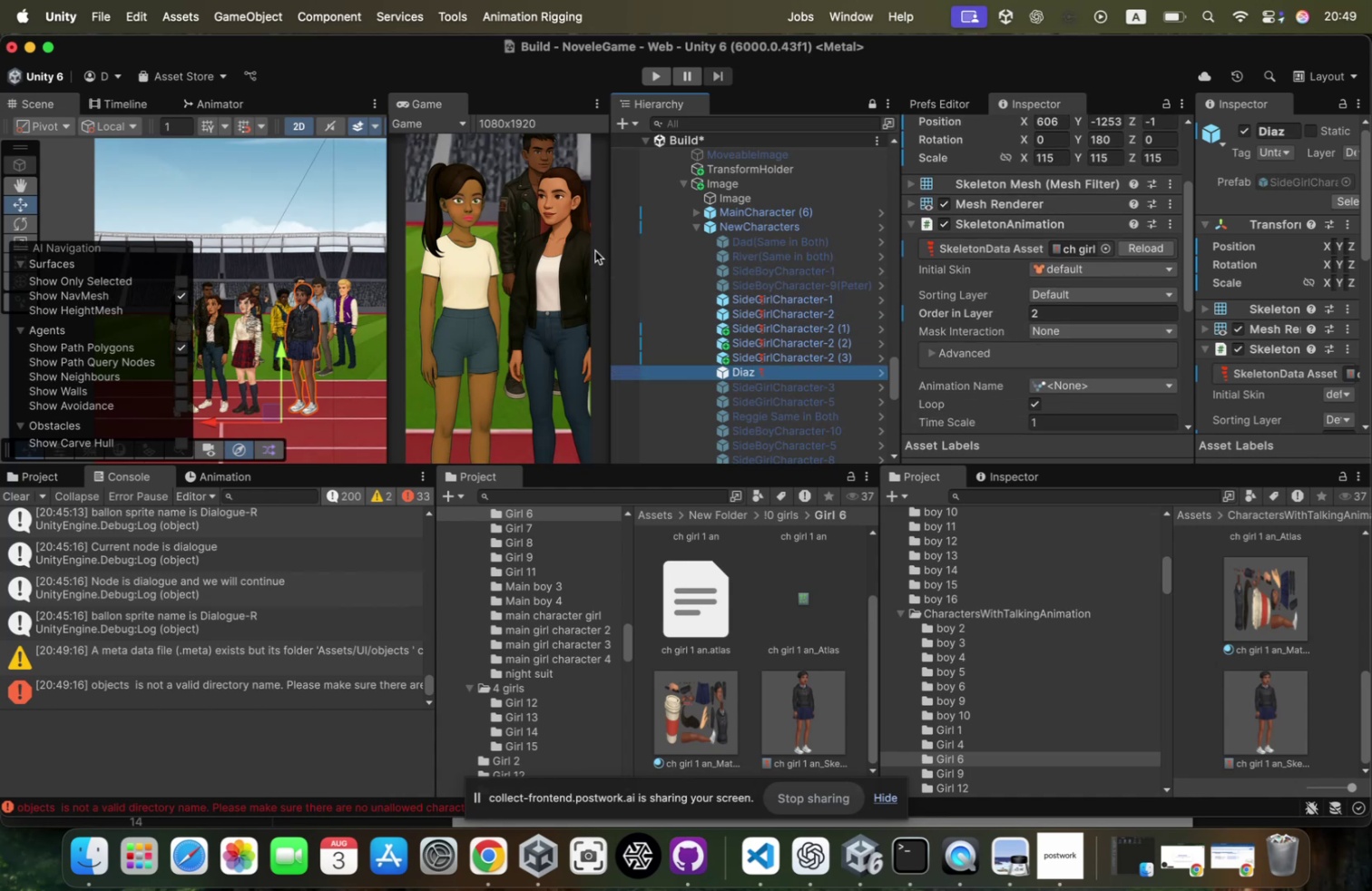 
left_click([744, 230])
 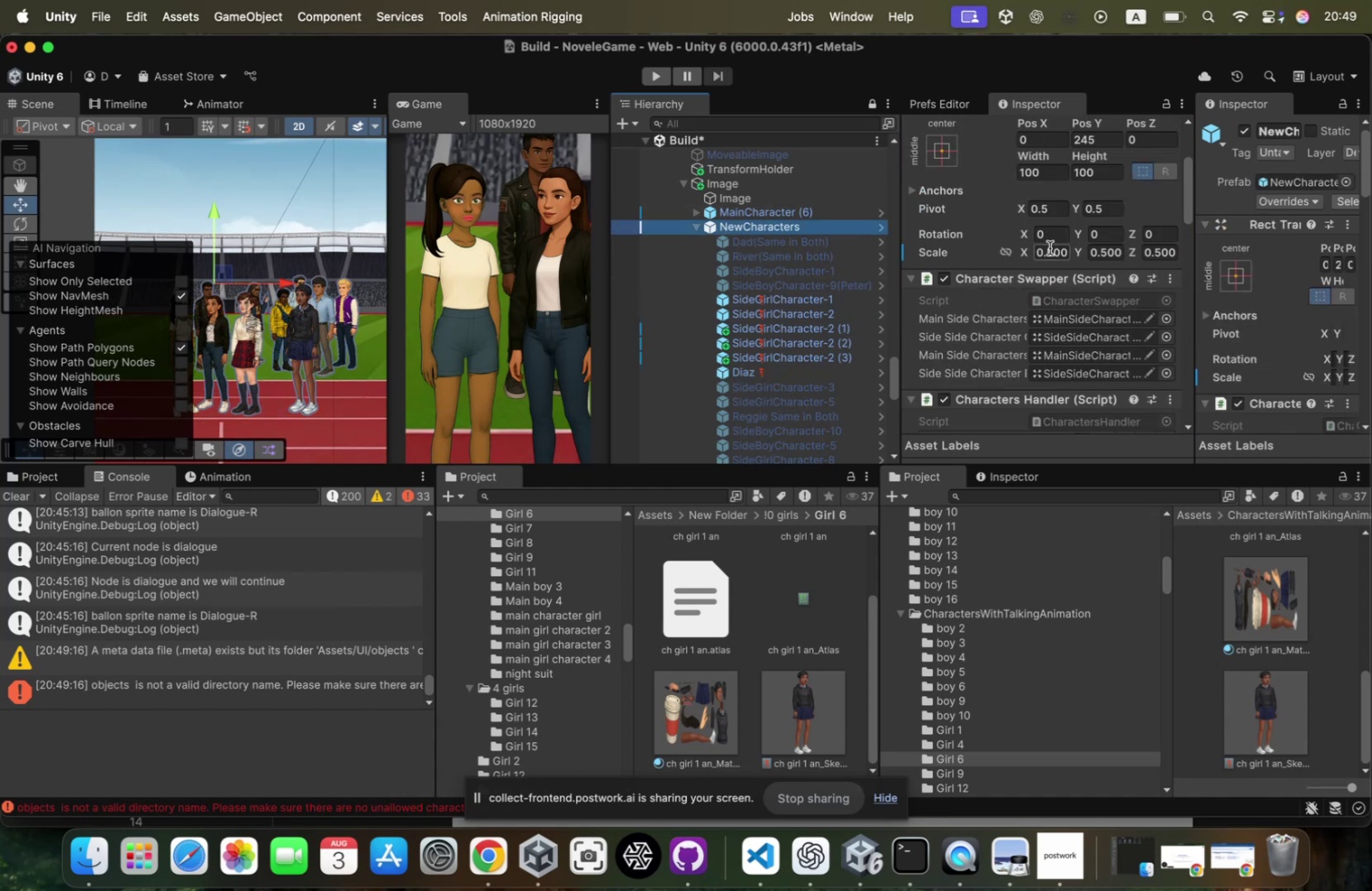 
scroll: coordinate [1050, 243], scroll_direction: down, amount: 38.0
 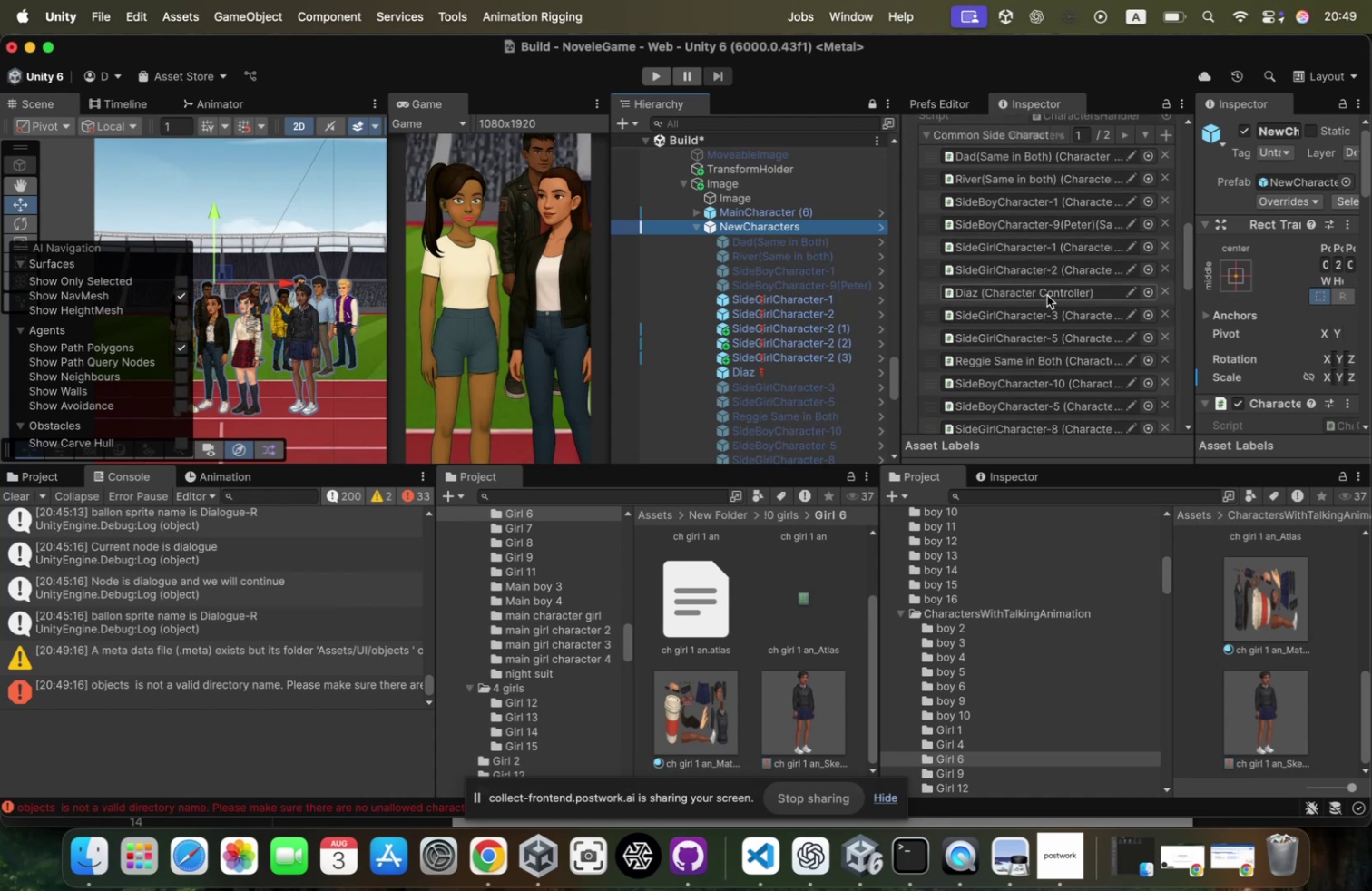 
scroll: coordinate [1051, 187], scroll_direction: up, amount: 4.0
 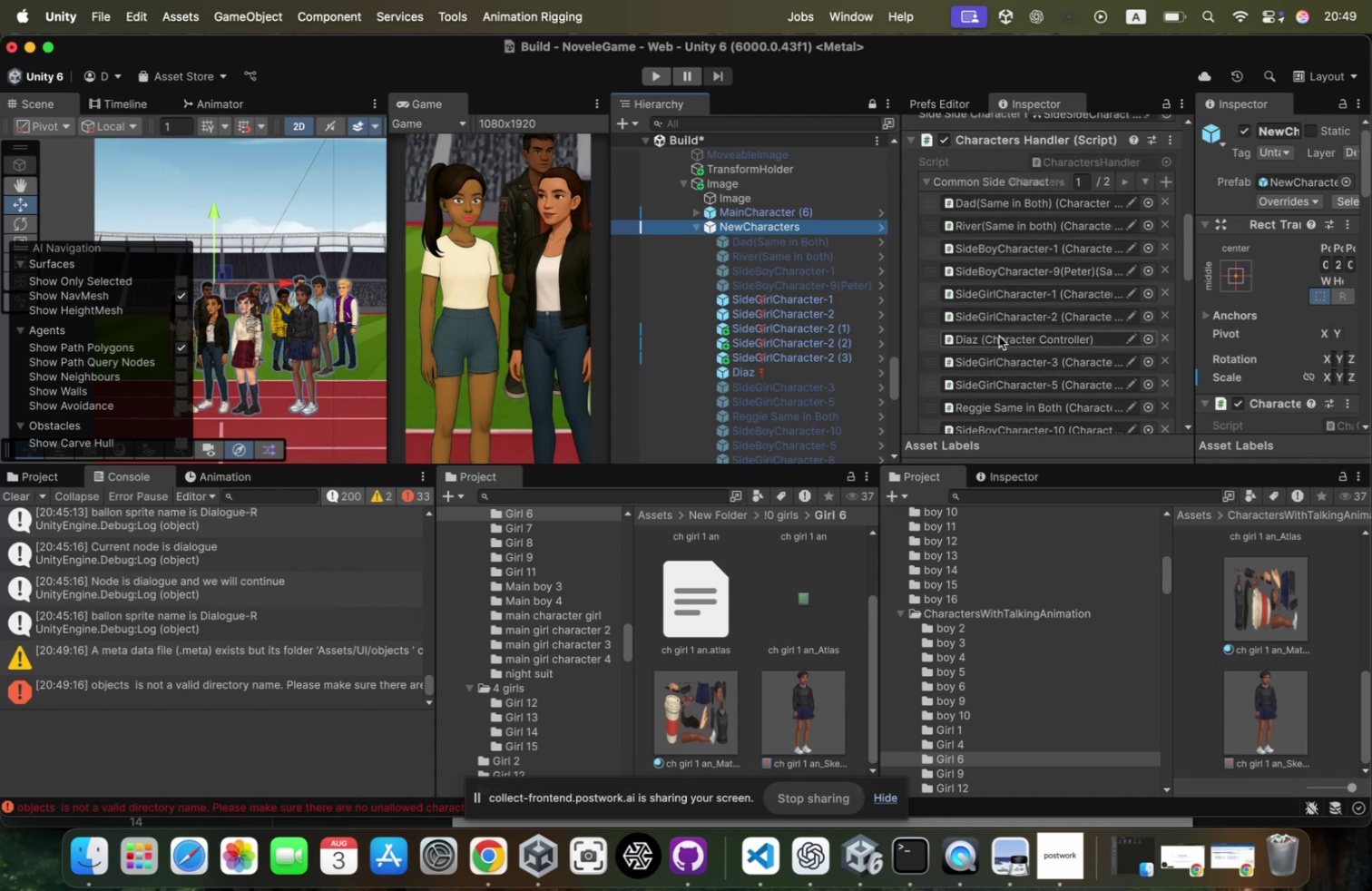 
wait(8.26)
 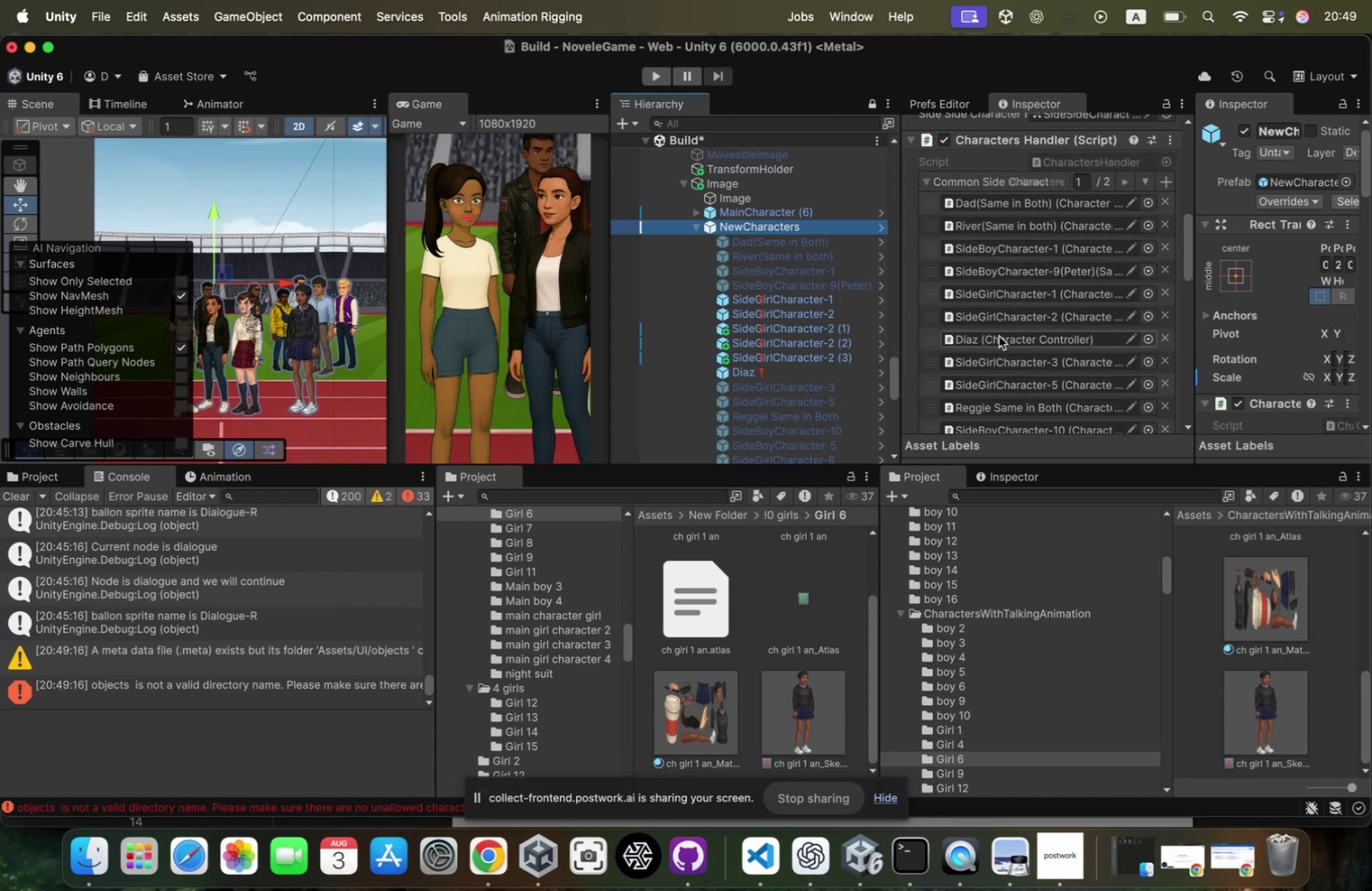 
left_click([694, 229])
 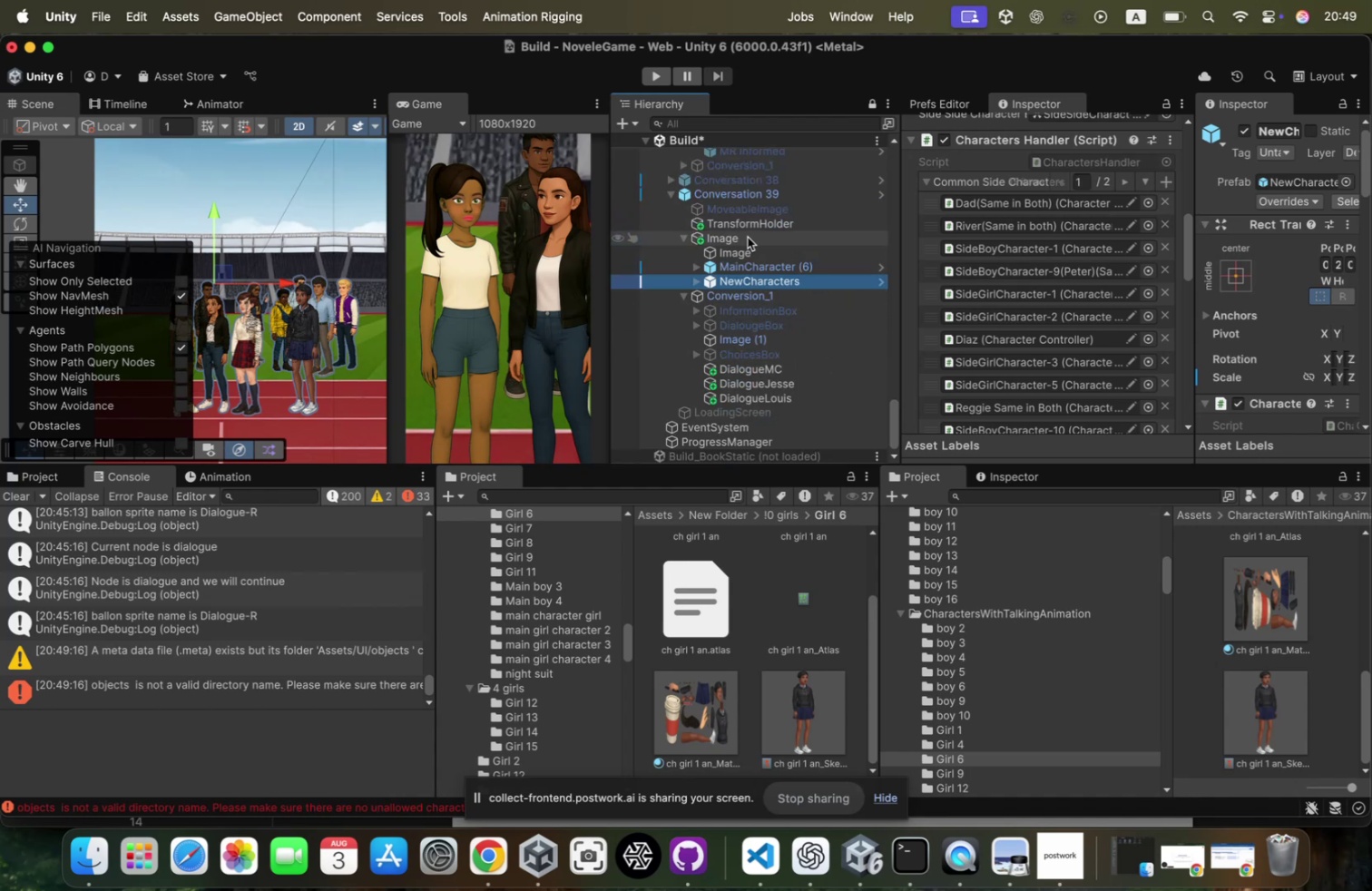 
left_click([748, 237])
 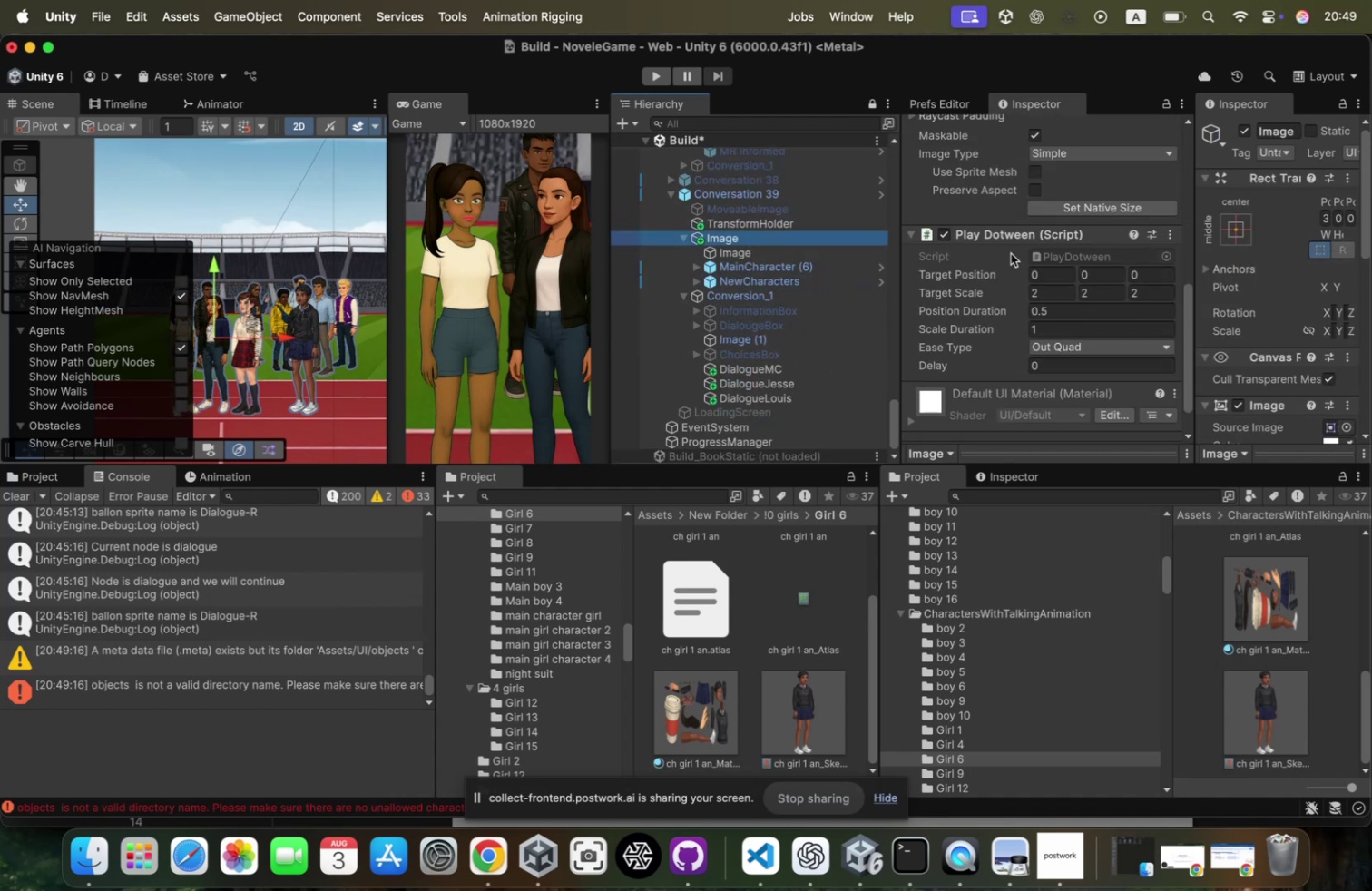 
left_click([1054, 274])
 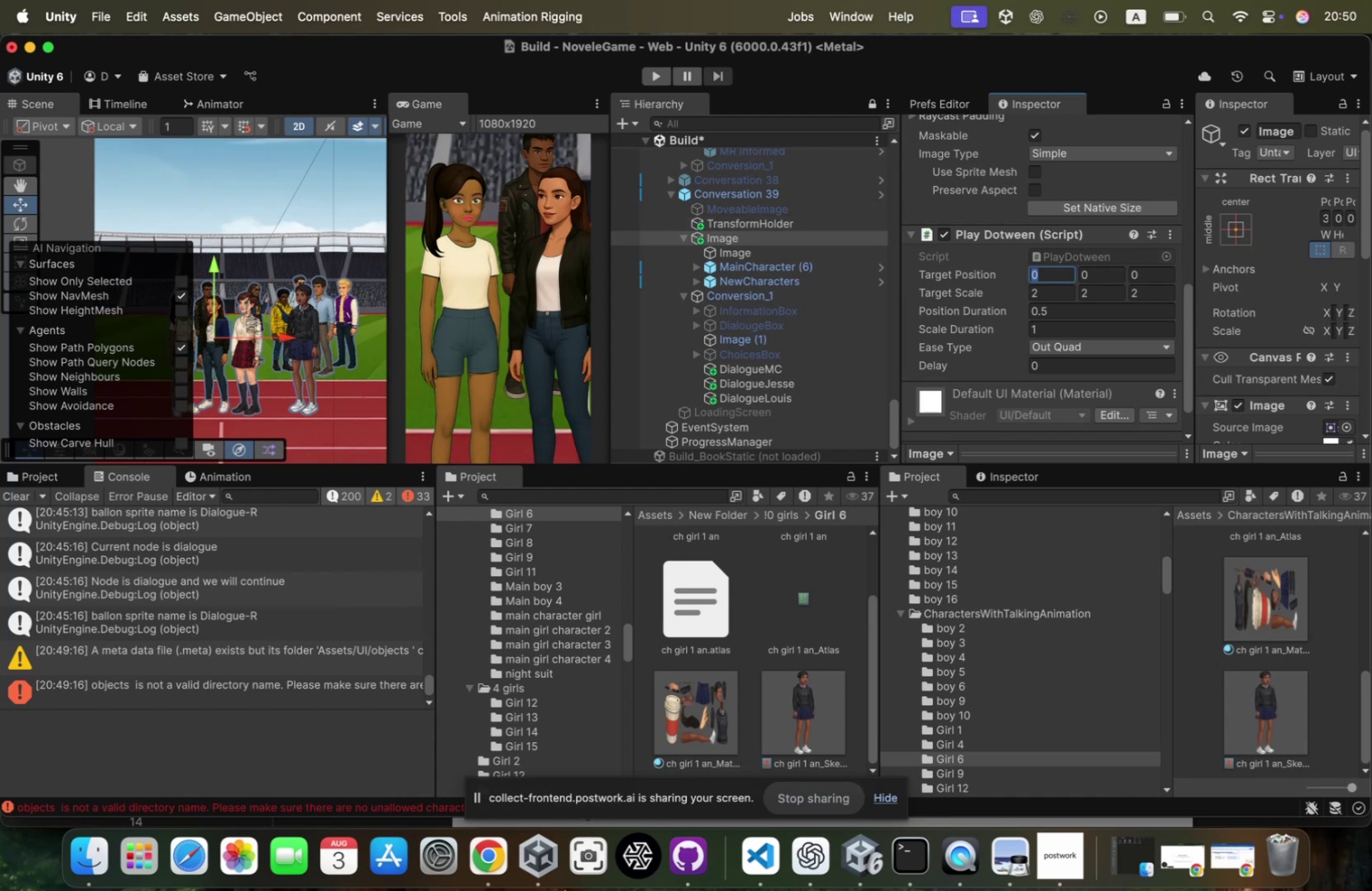 
wait(20.02)
 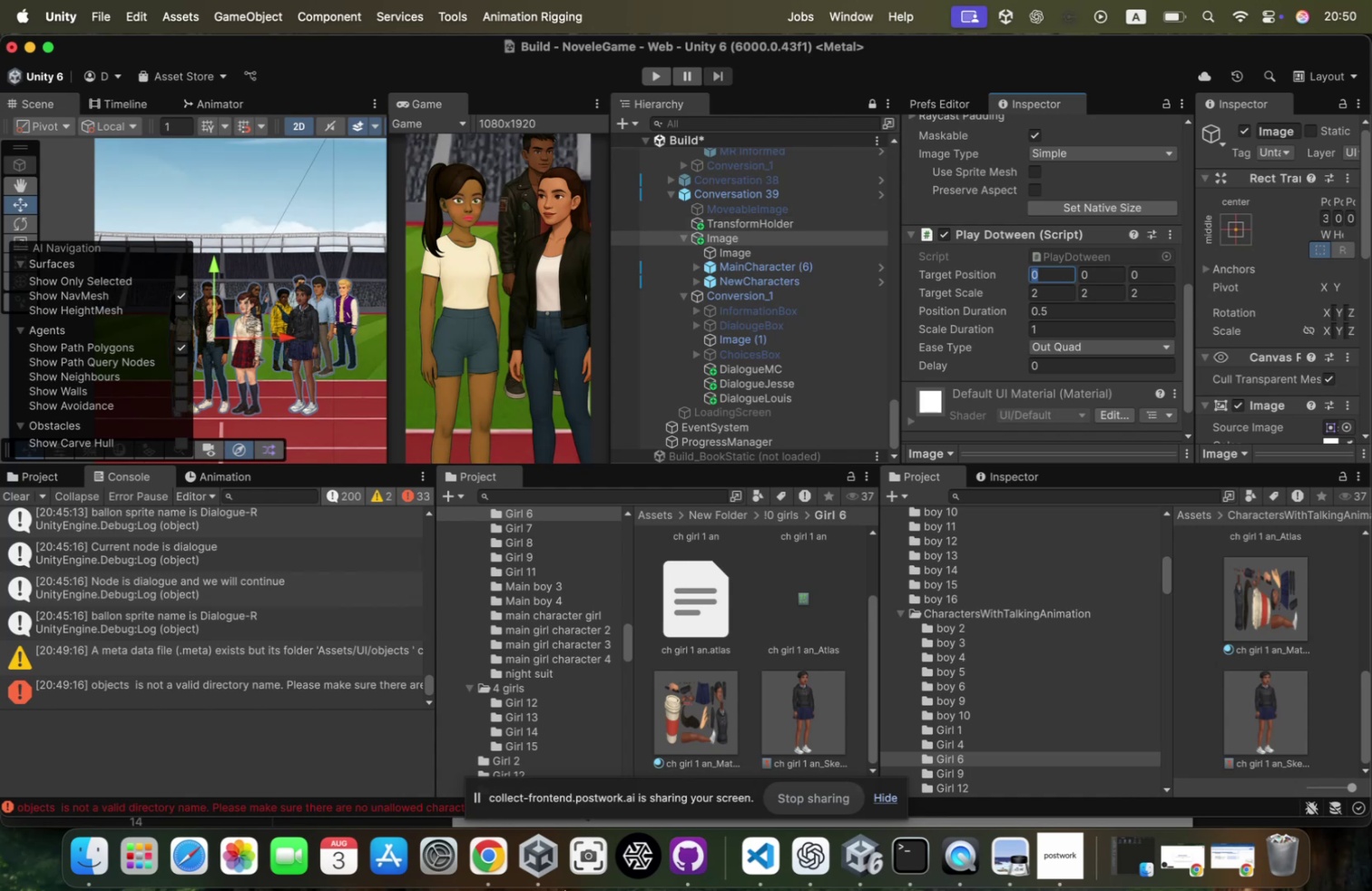 
right_click([490, 856])
 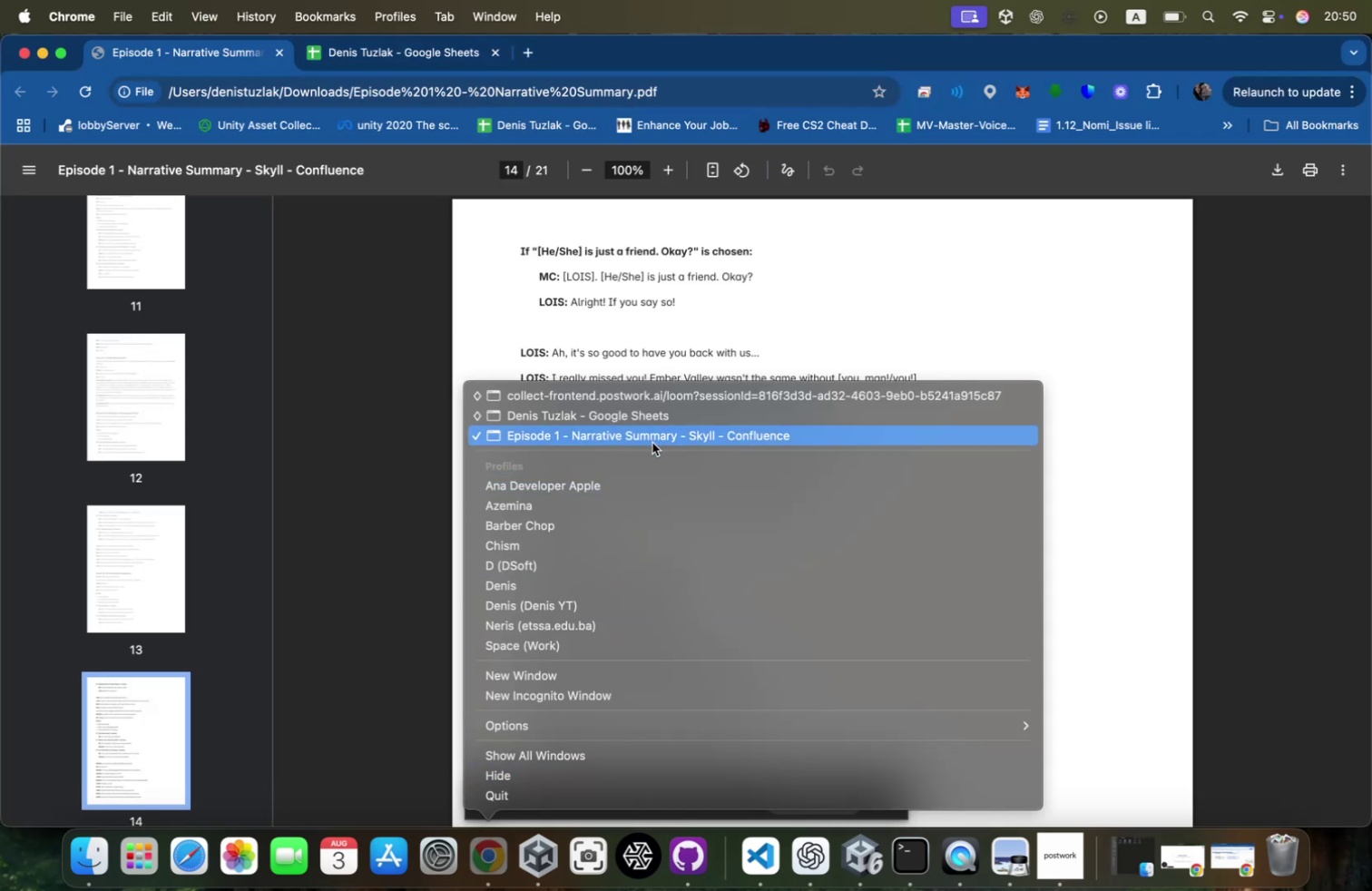 
mouse_move([717, 377])
 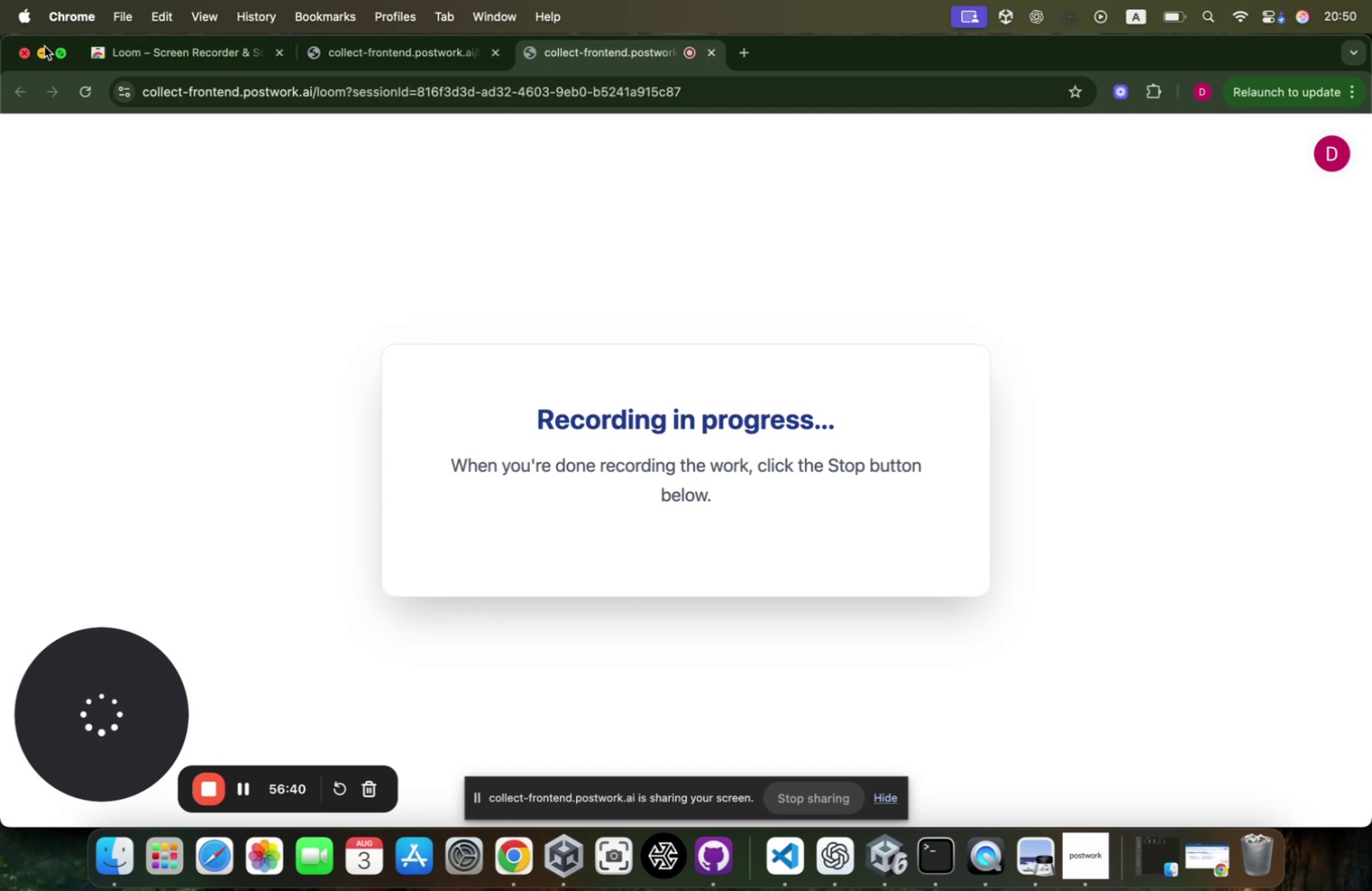 
left_click([44, 48])
 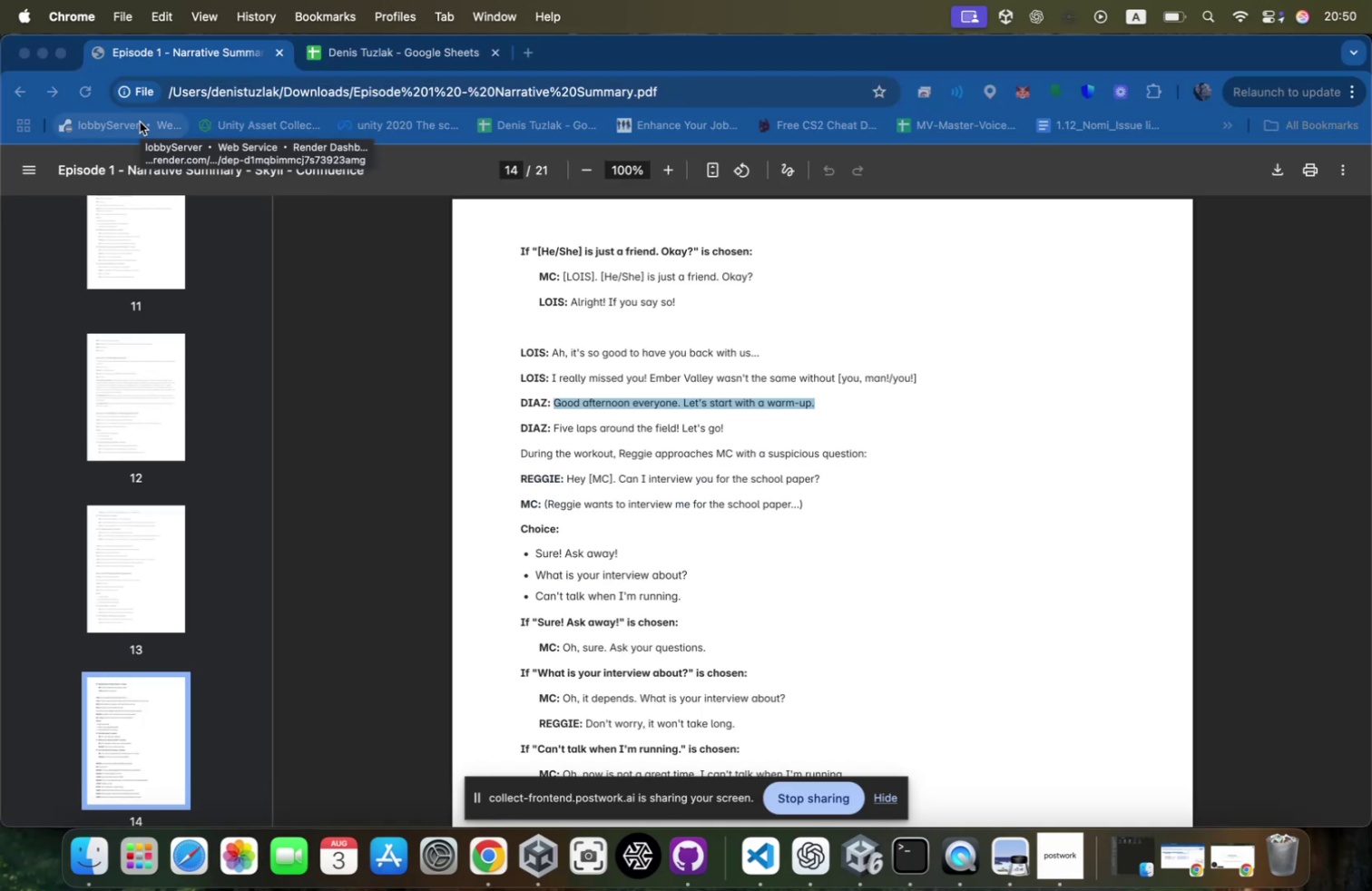 
wait(10.85)
 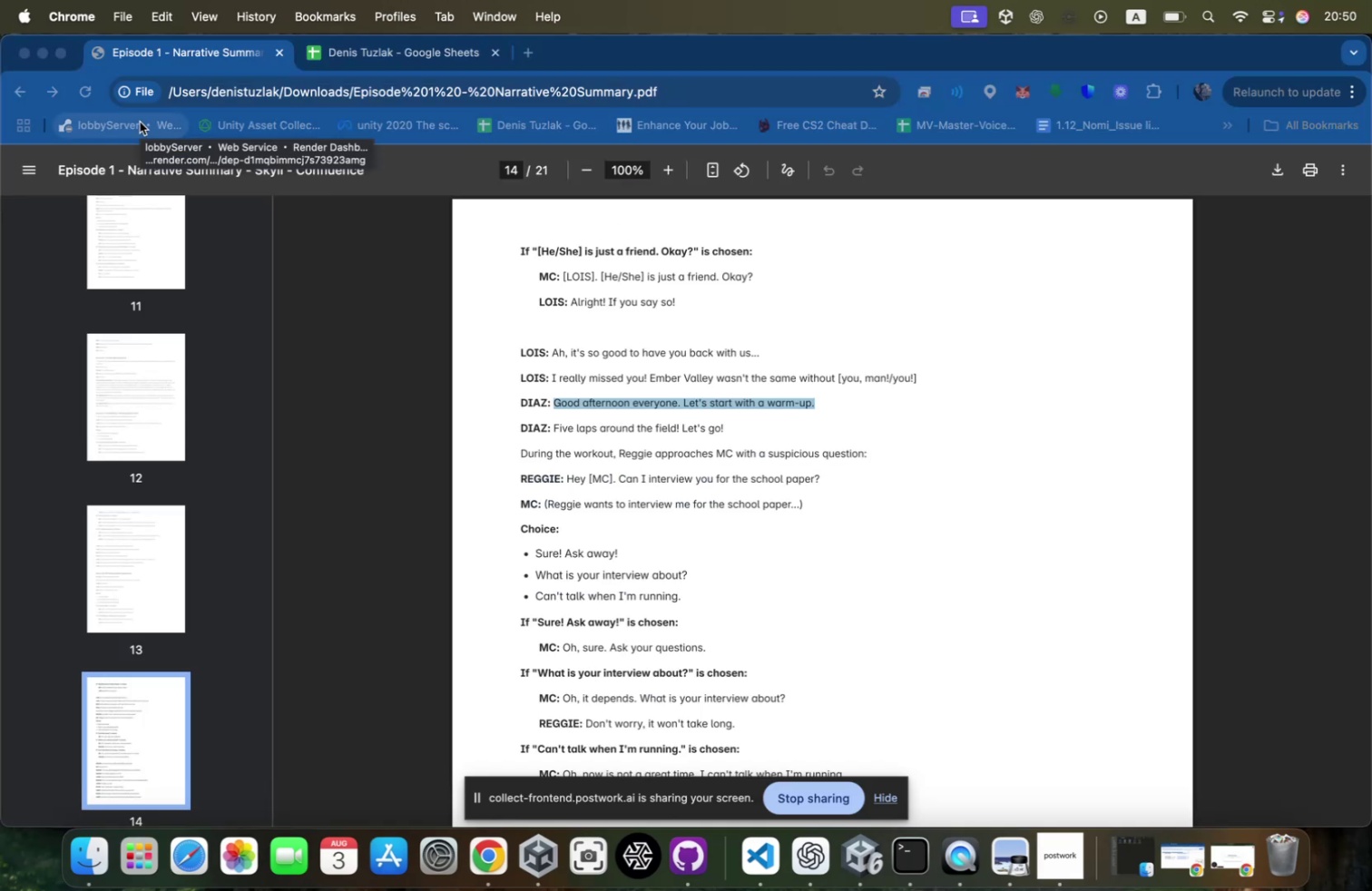 
left_click([44, 49])
 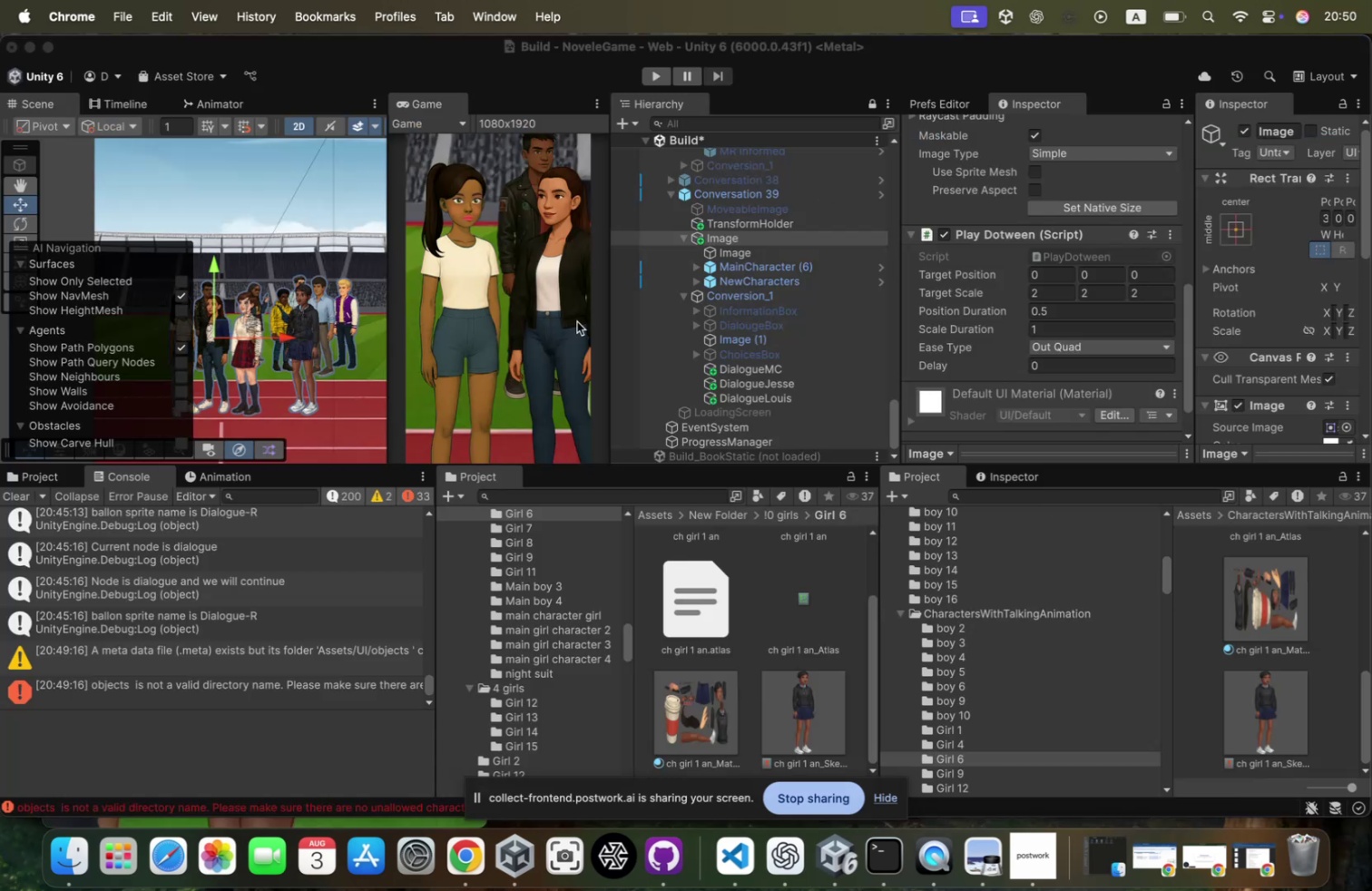 
wait(6.83)
 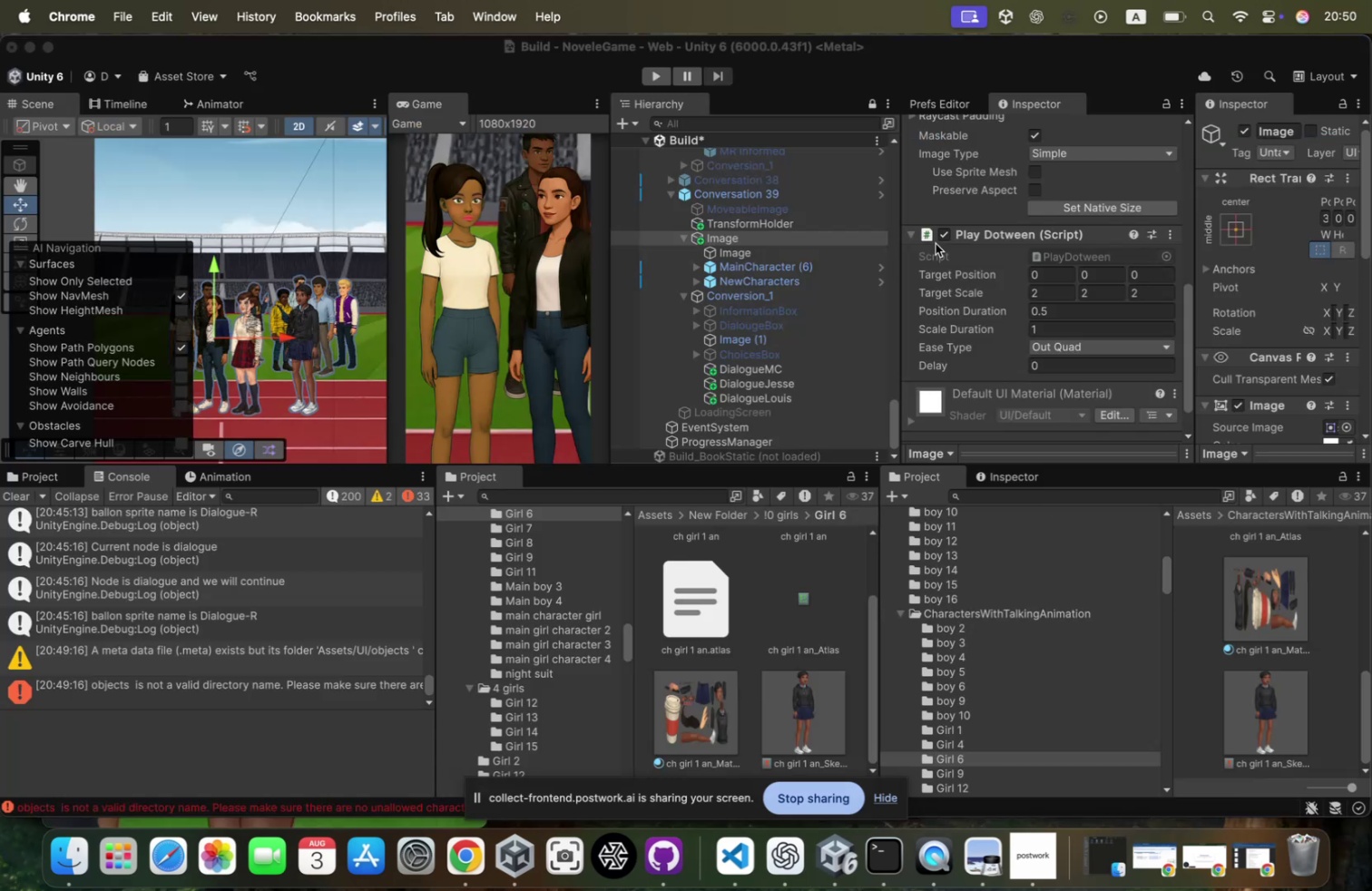 
left_click_drag(start_coordinate=[283, 336], to_coordinate=[254, 336])
 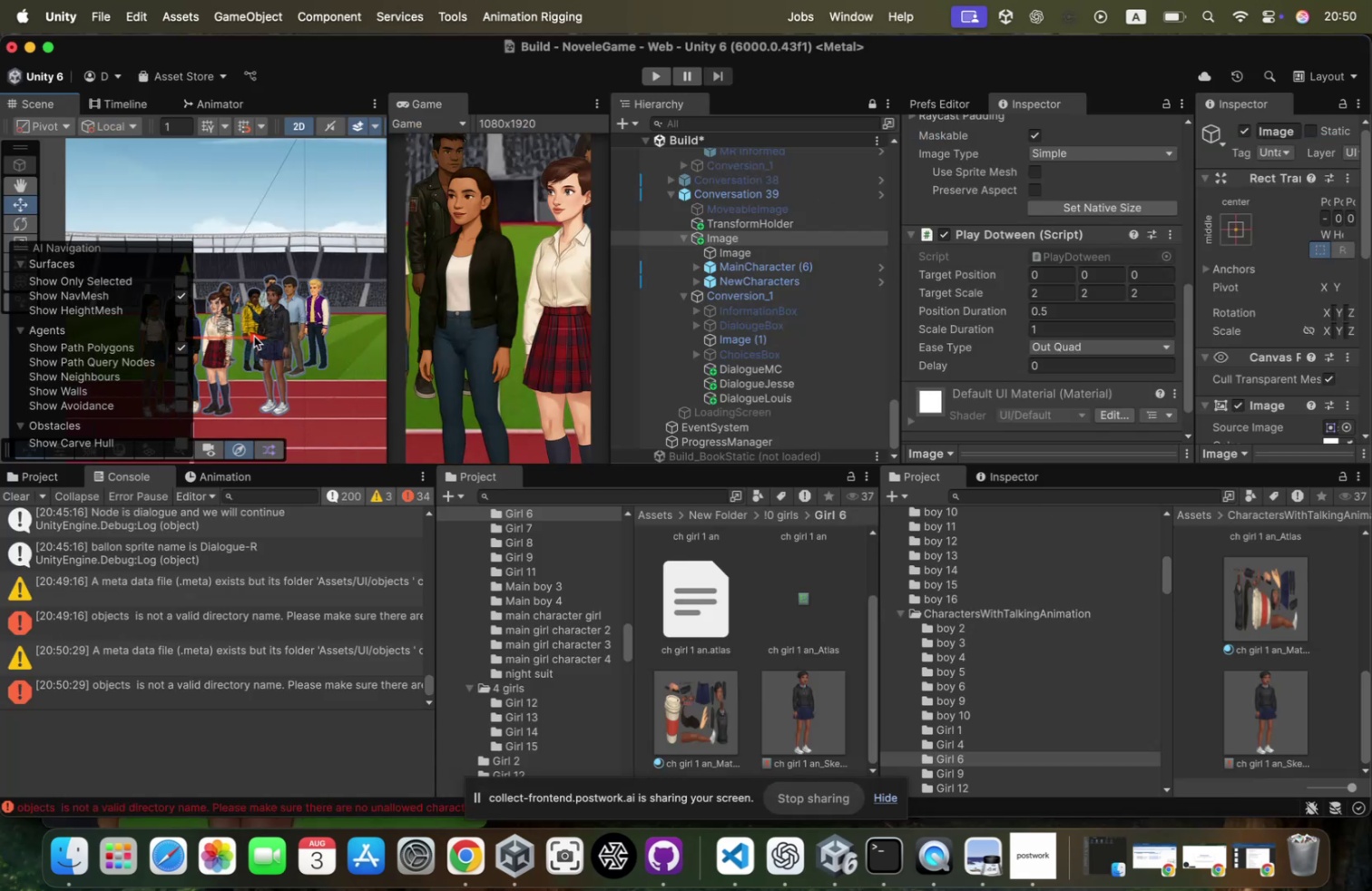 
left_click_drag(start_coordinate=[254, 336], to_coordinate=[180, 328])
 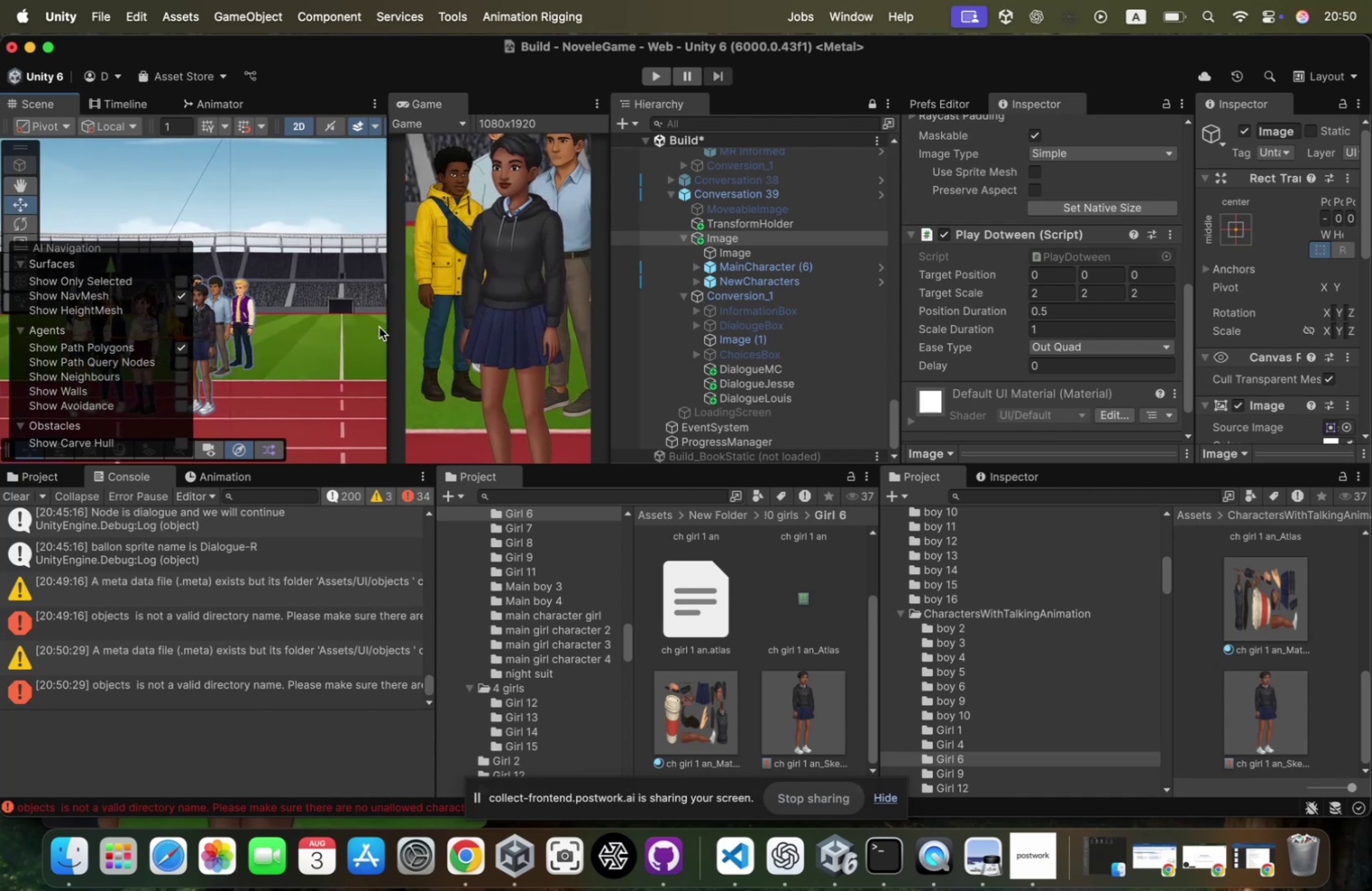 
scroll: coordinate [511, 281], scroll_direction: down, amount: 406.0
 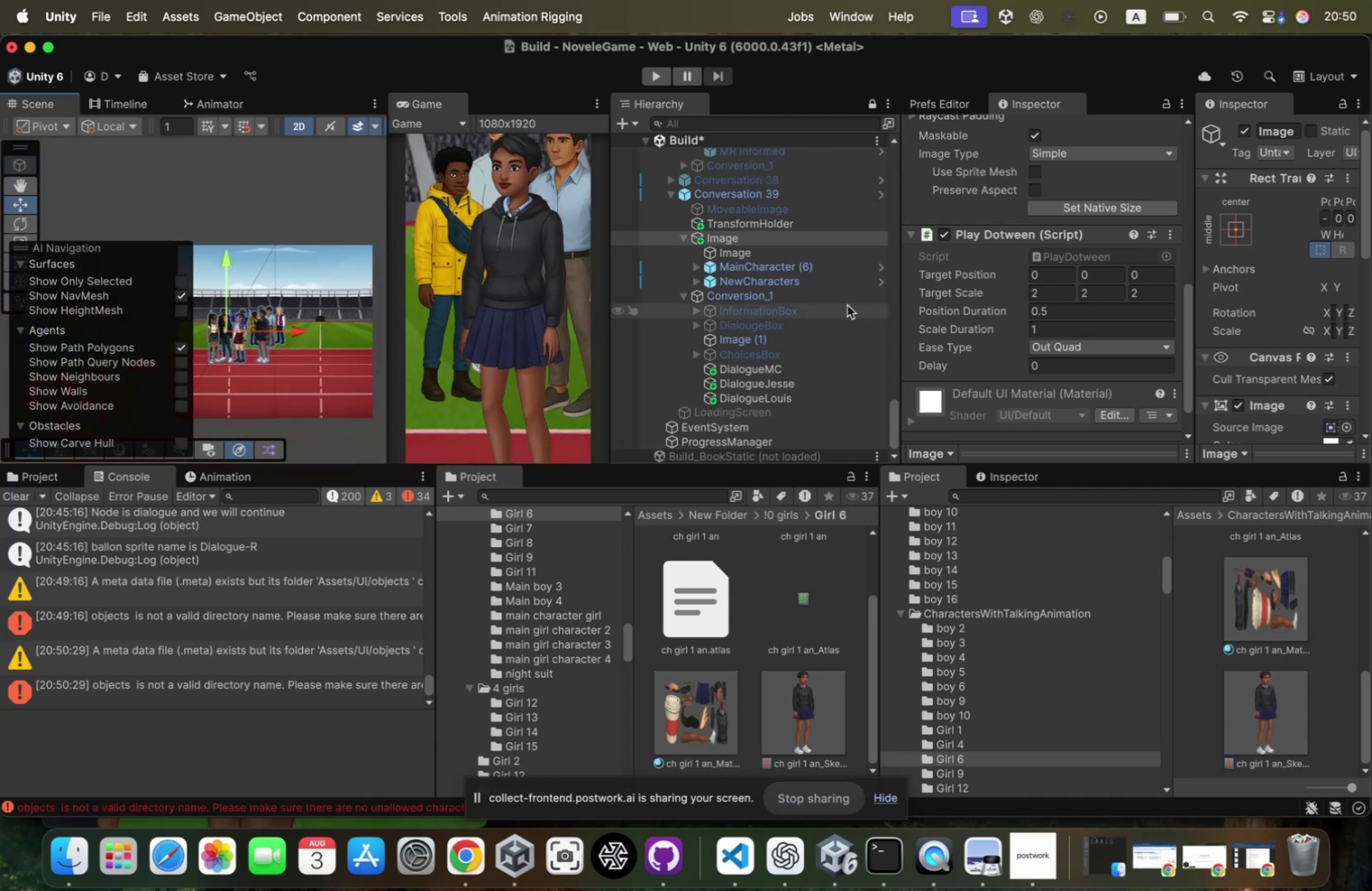 
scroll: coordinate [1062, 253], scroll_direction: up, amount: 41.0
 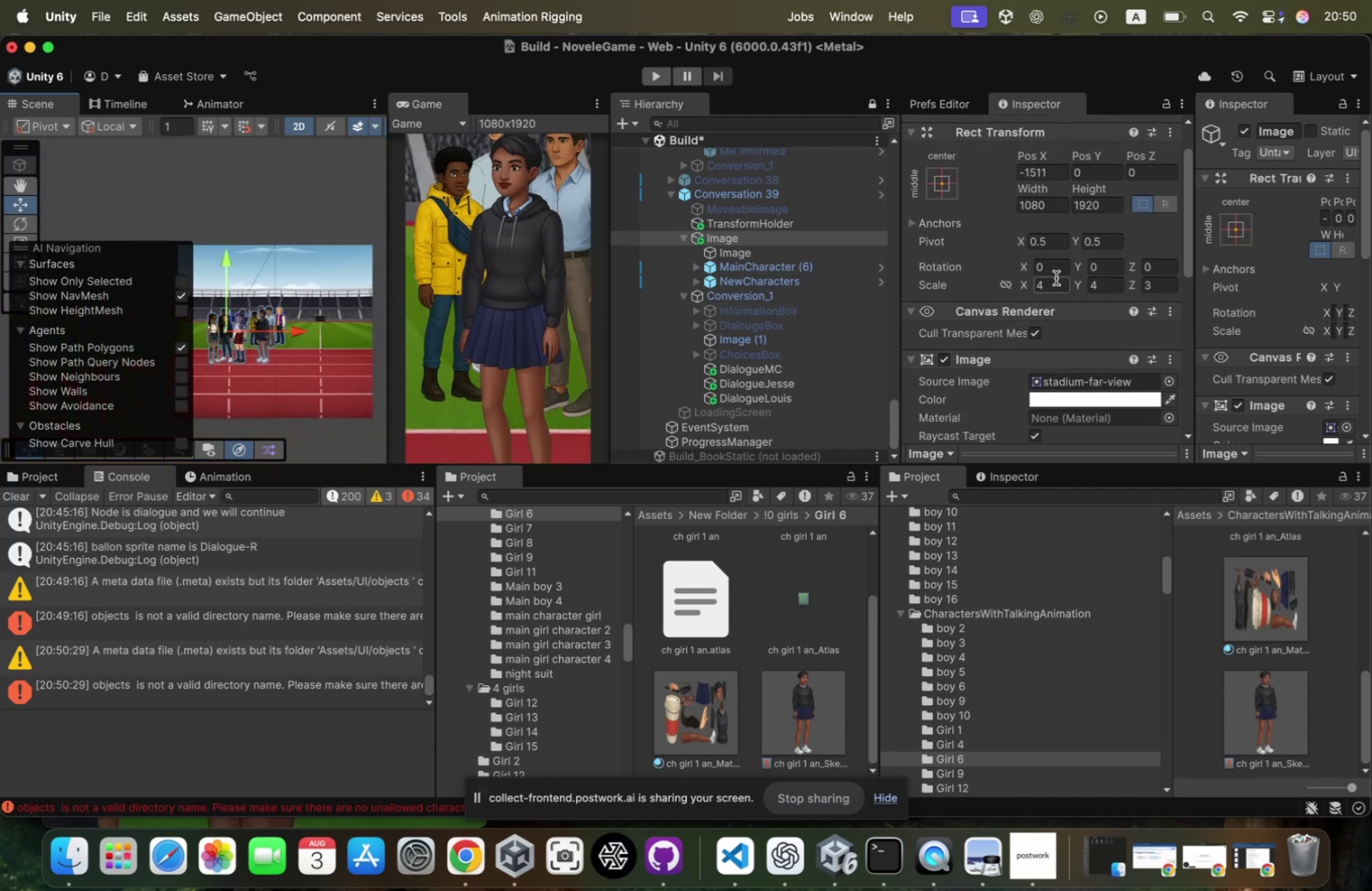 
left_click([1054, 285])
 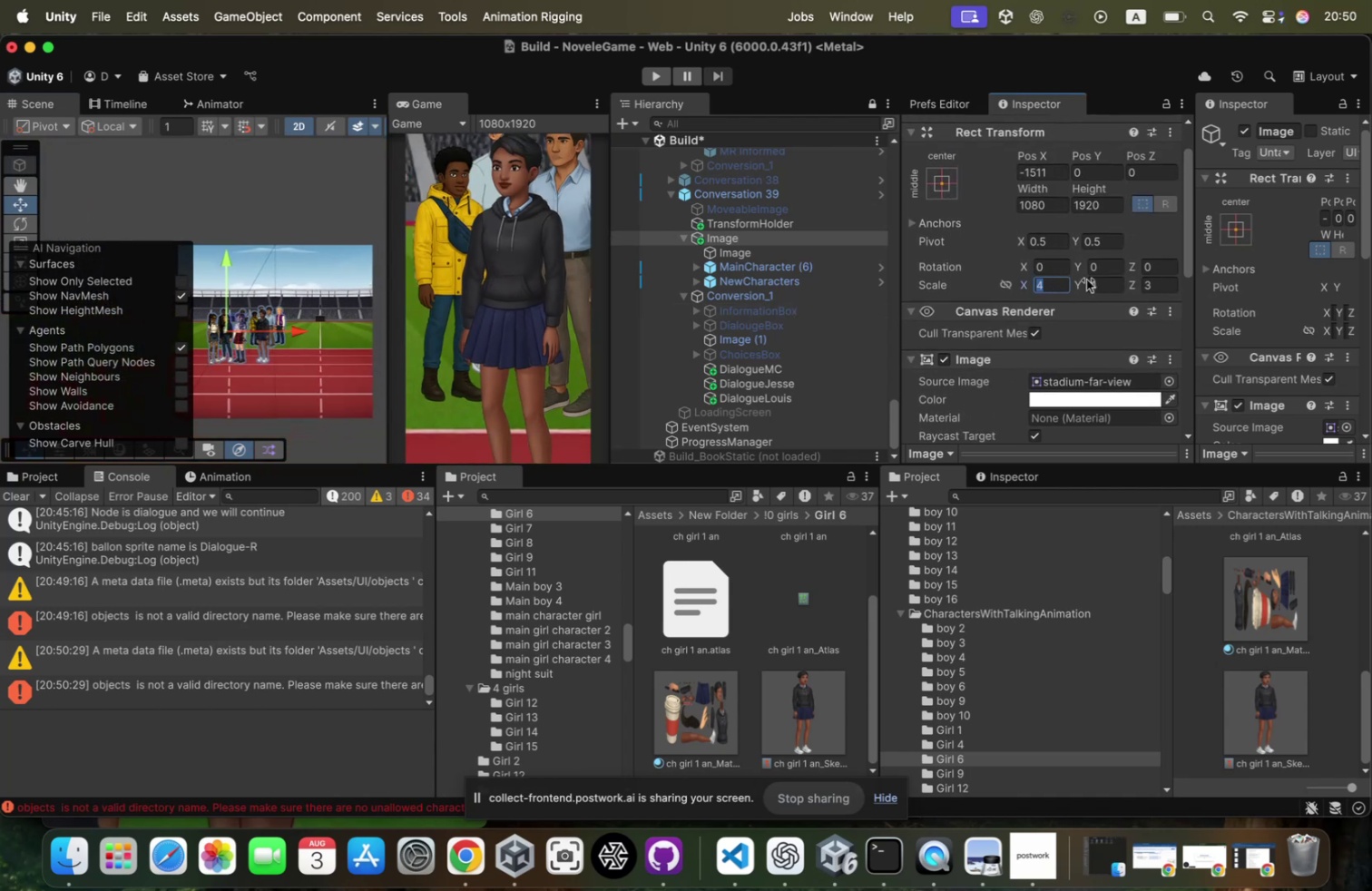 
key(3)
 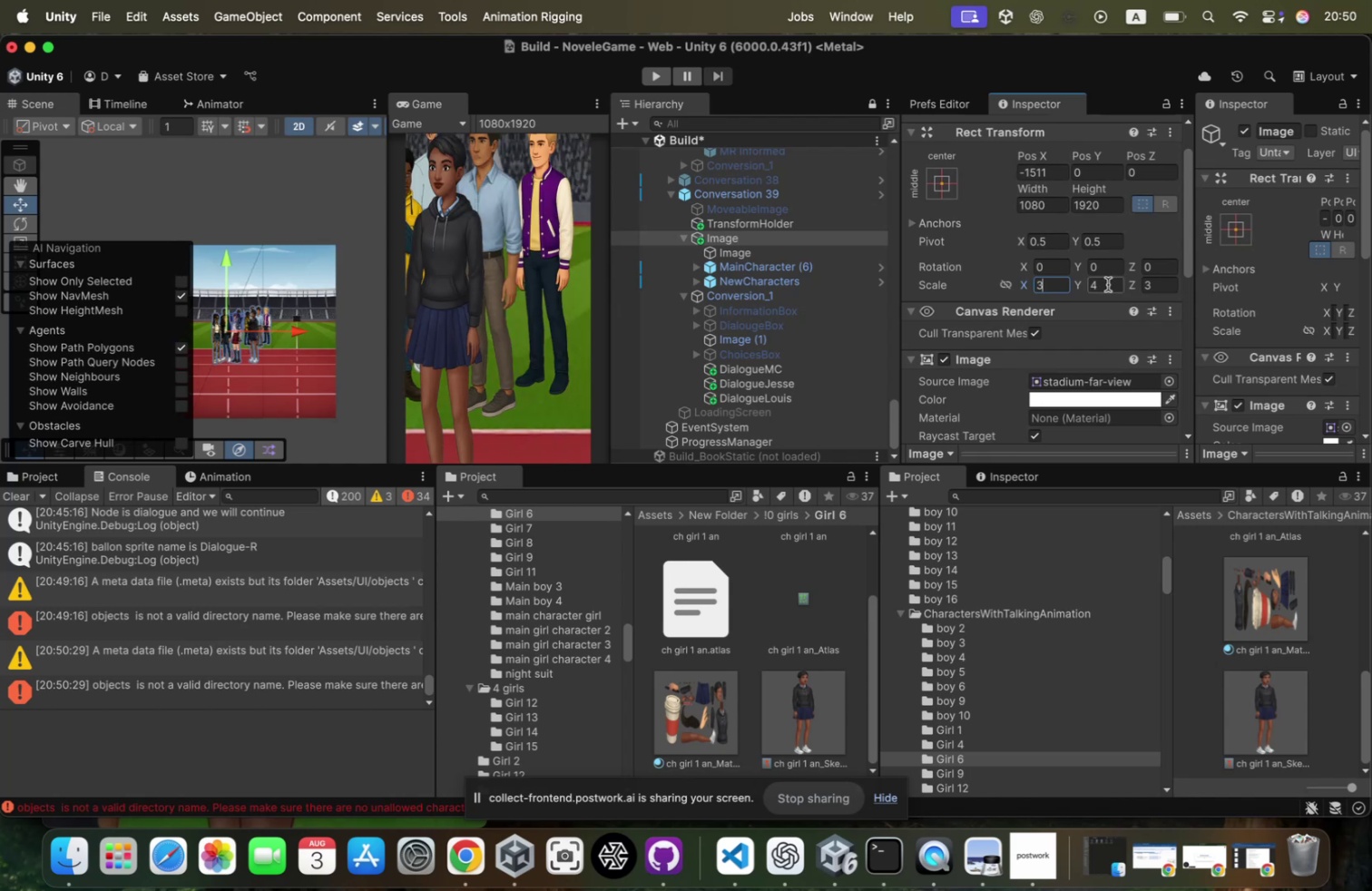 
left_click([1108, 284])
 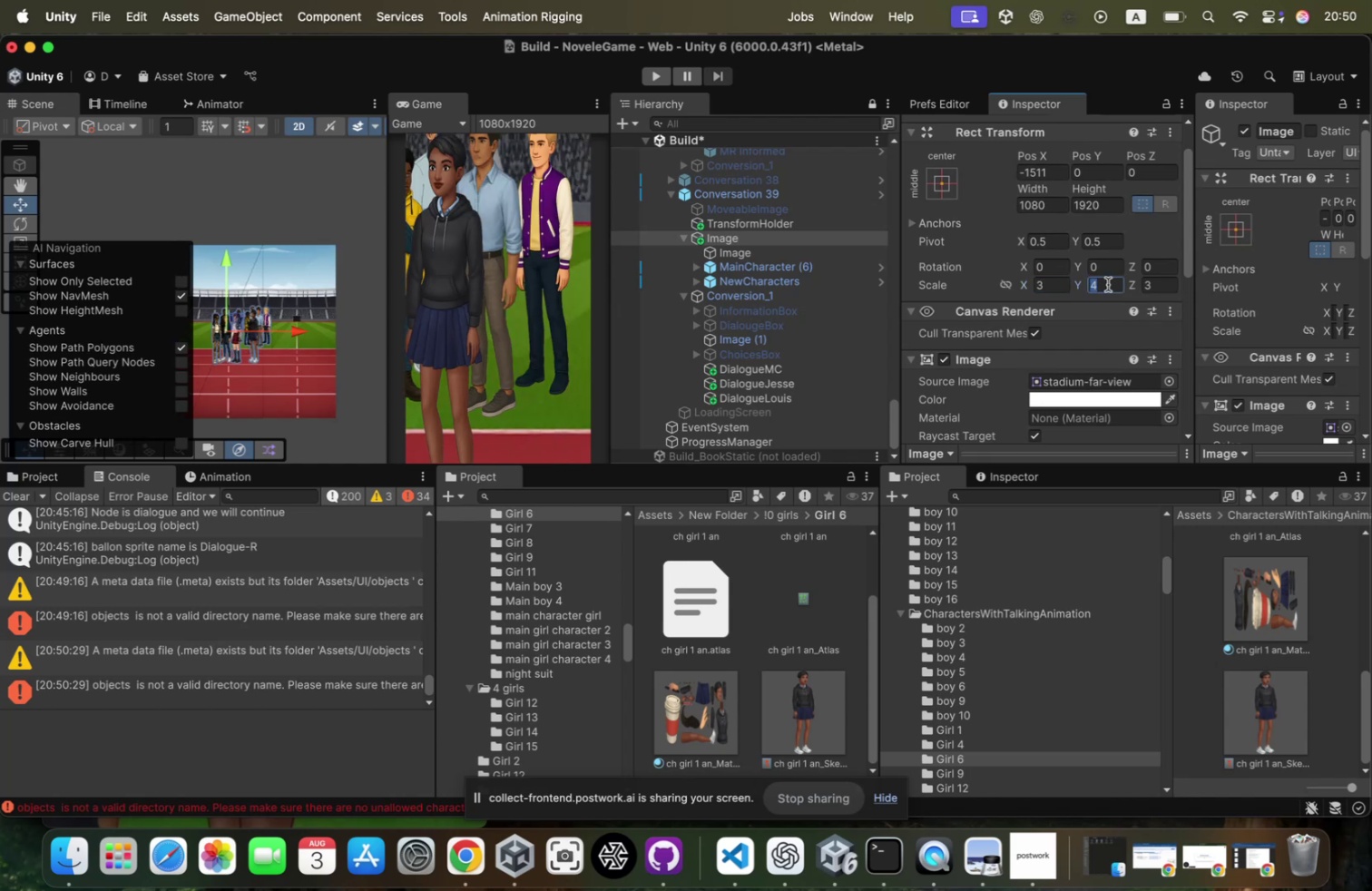 
key(3)
 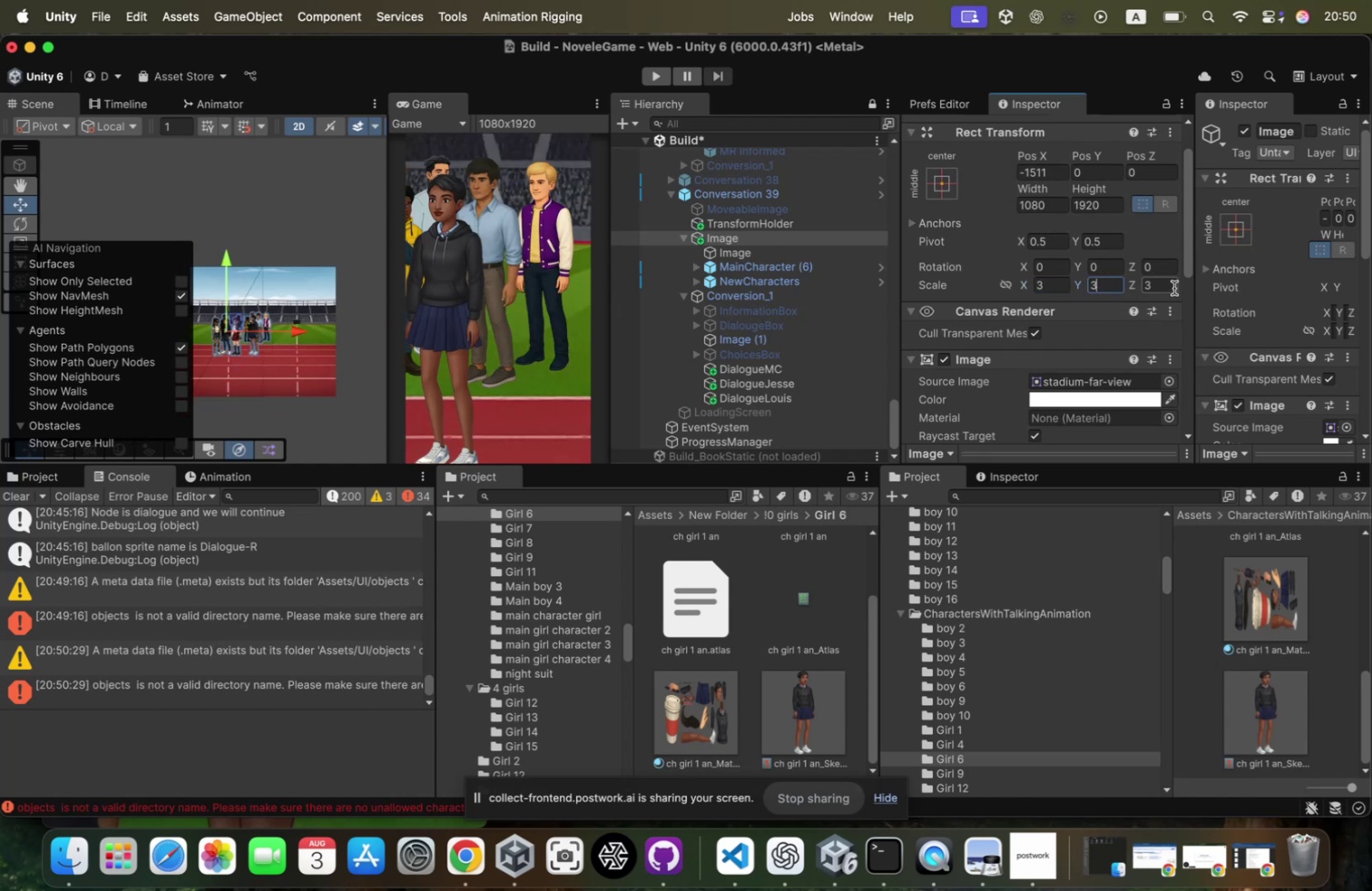 
left_click([1174, 288])
 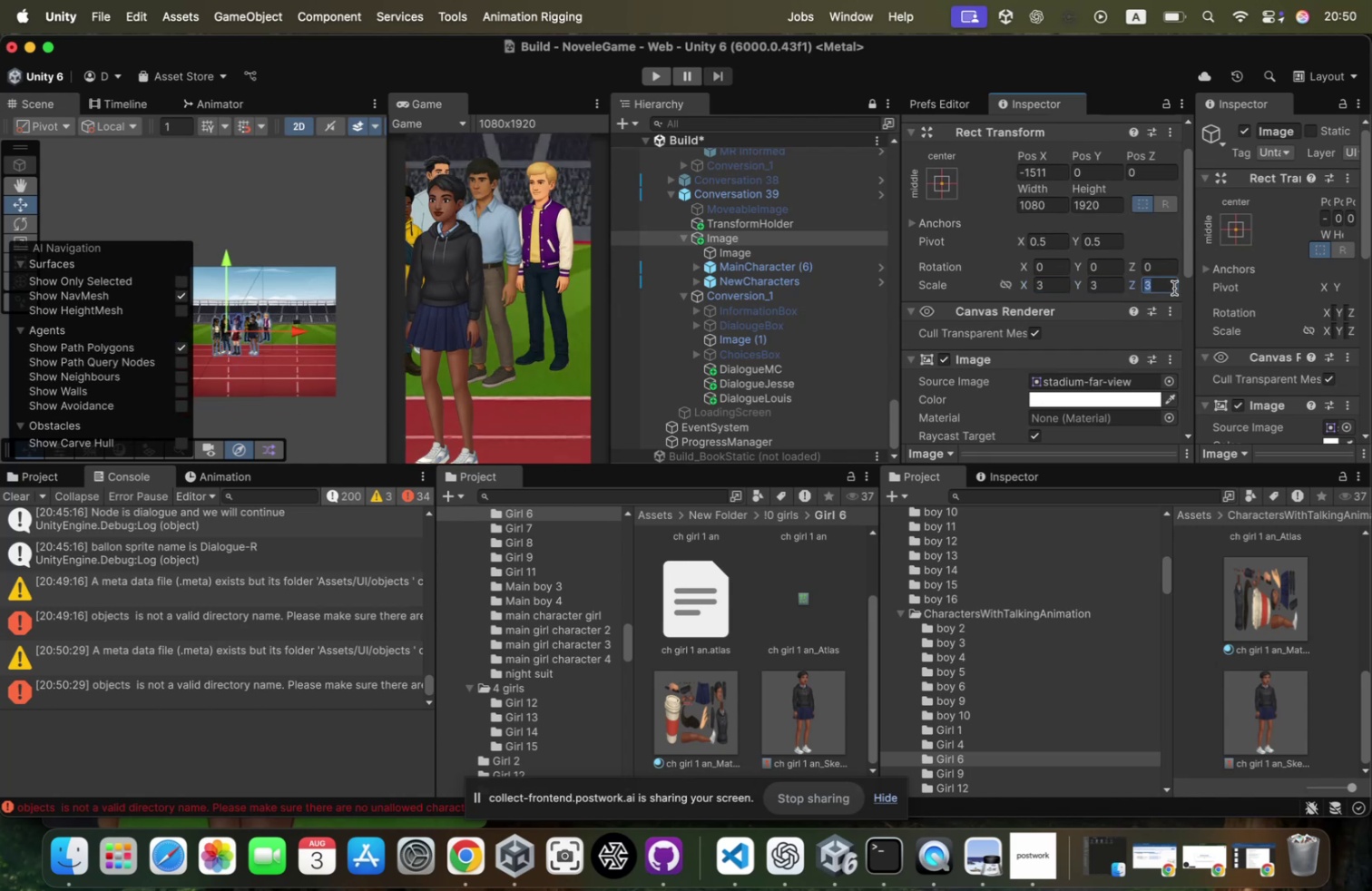 
key(3)
 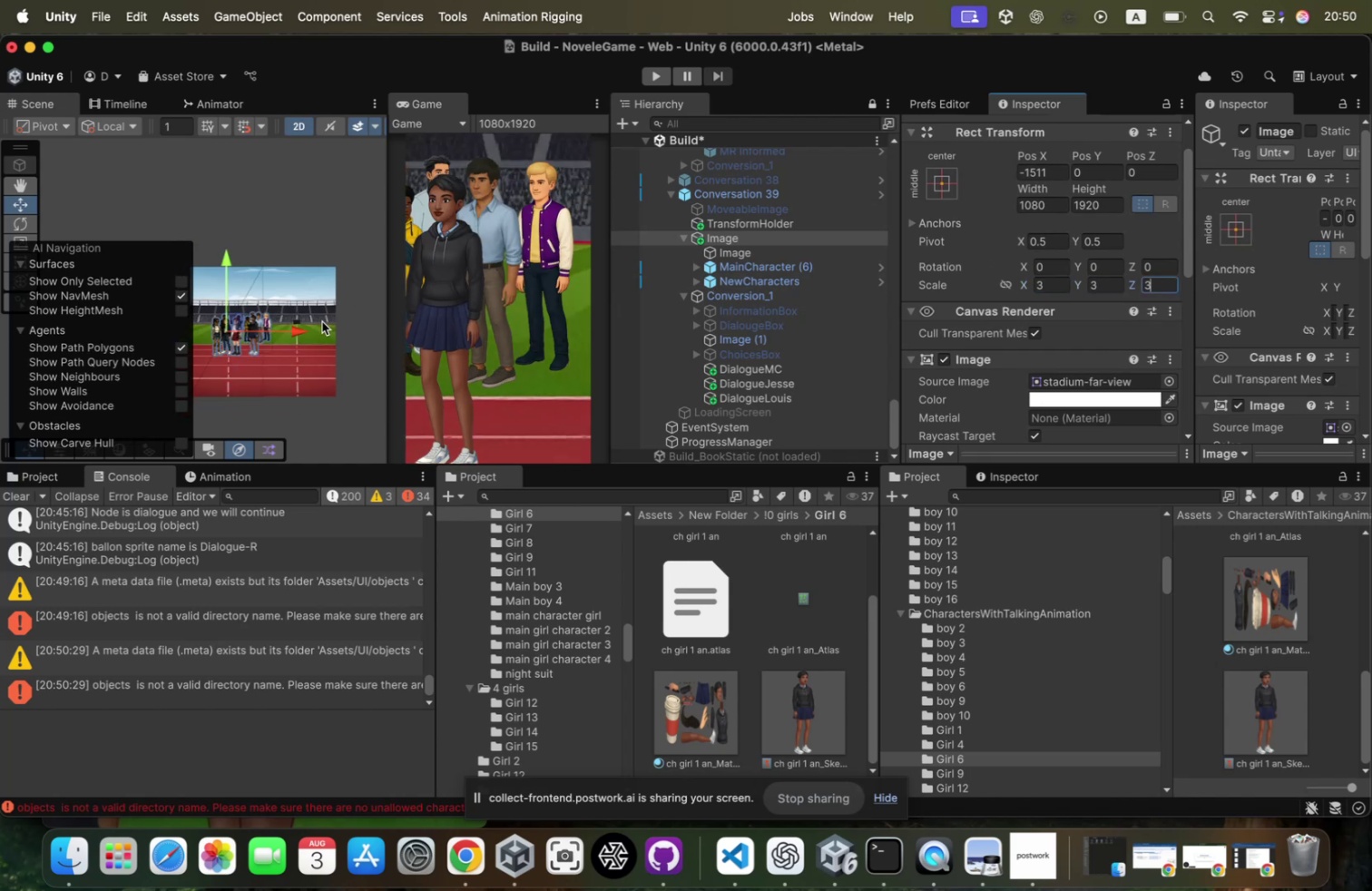 
left_click_drag(start_coordinate=[306, 327], to_coordinate=[316, 326])
 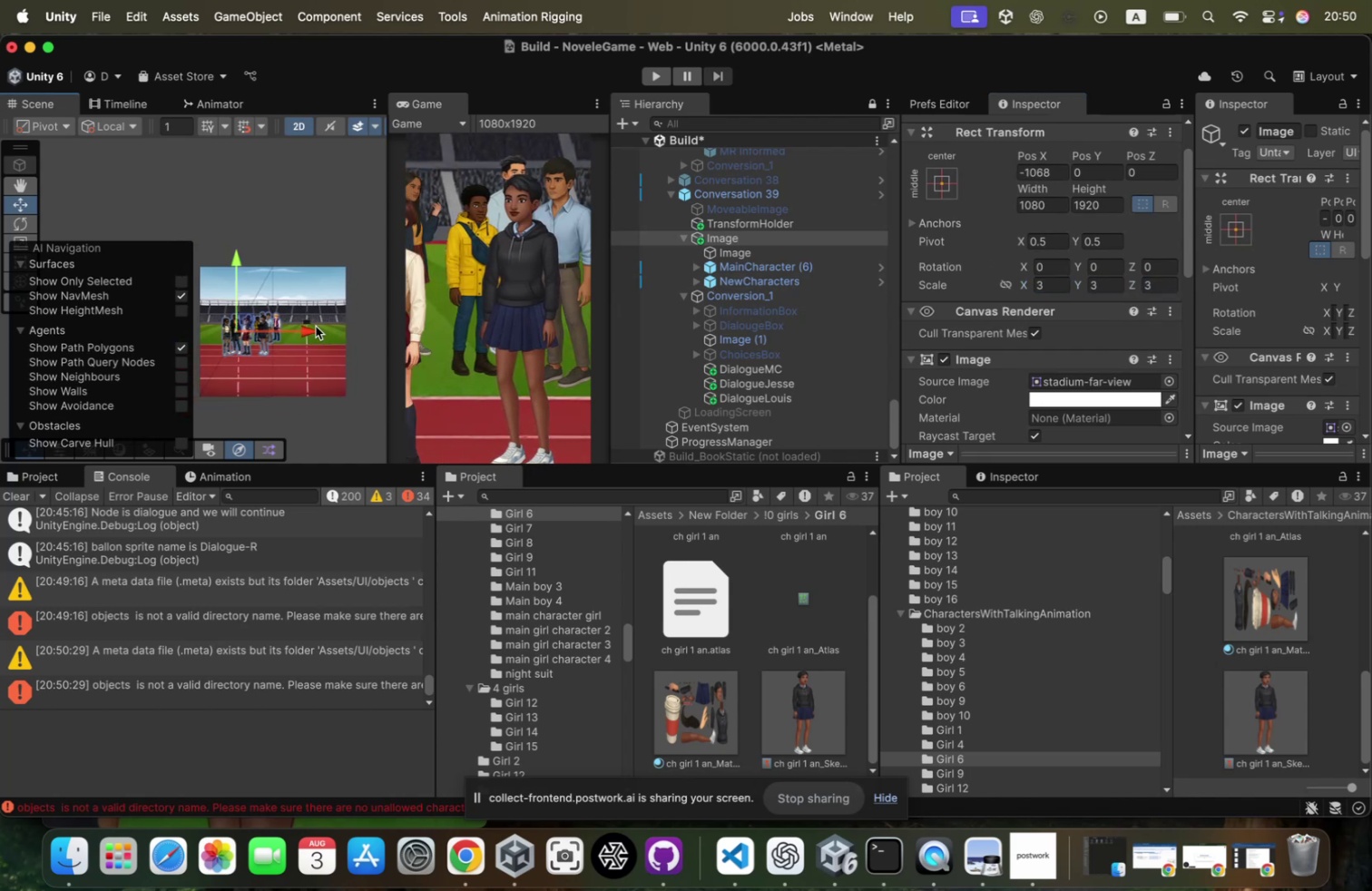 
wait(8.04)
 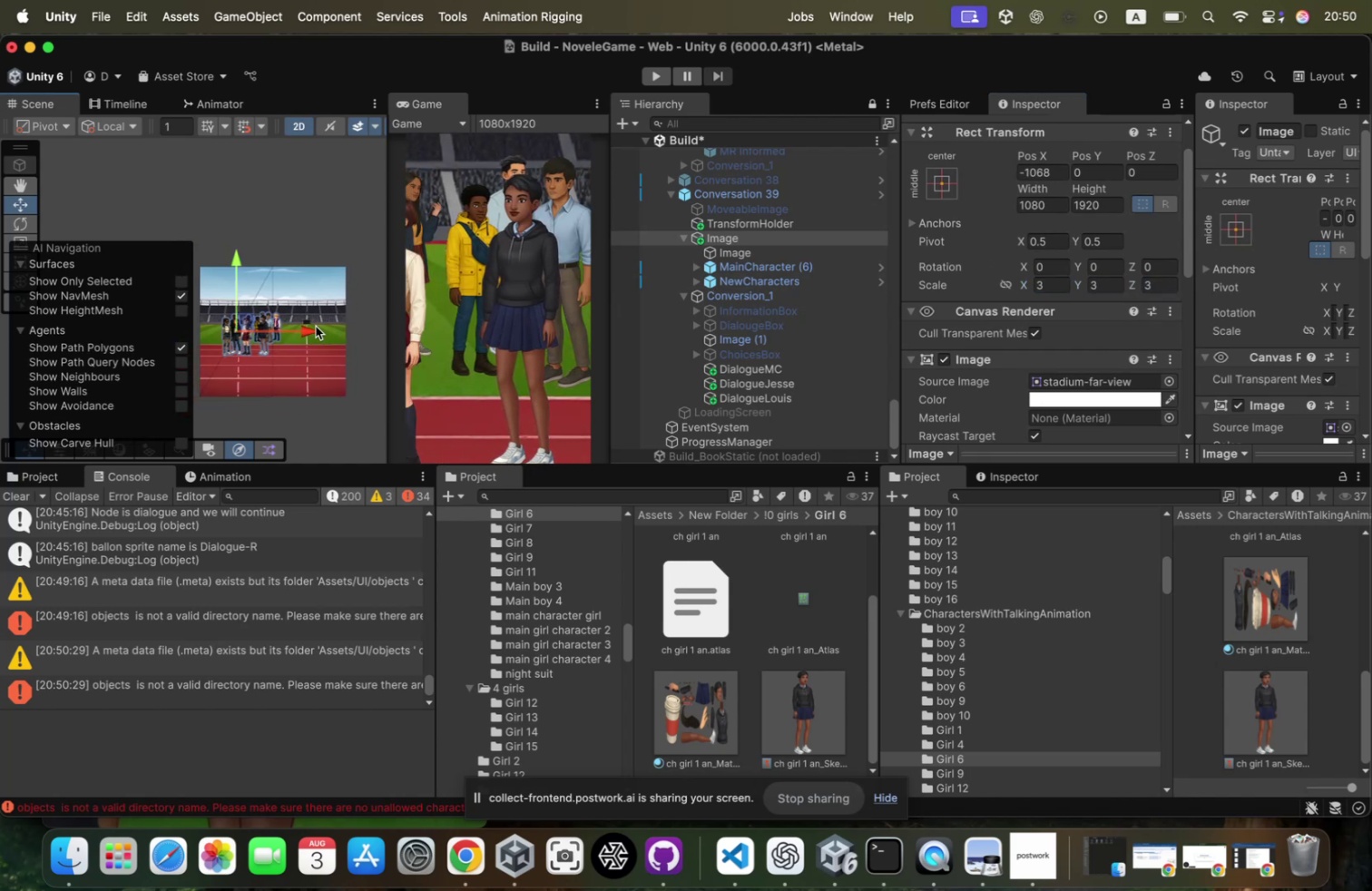 
scroll: coordinate [1004, 269], scroll_direction: down, amount: 35.0
 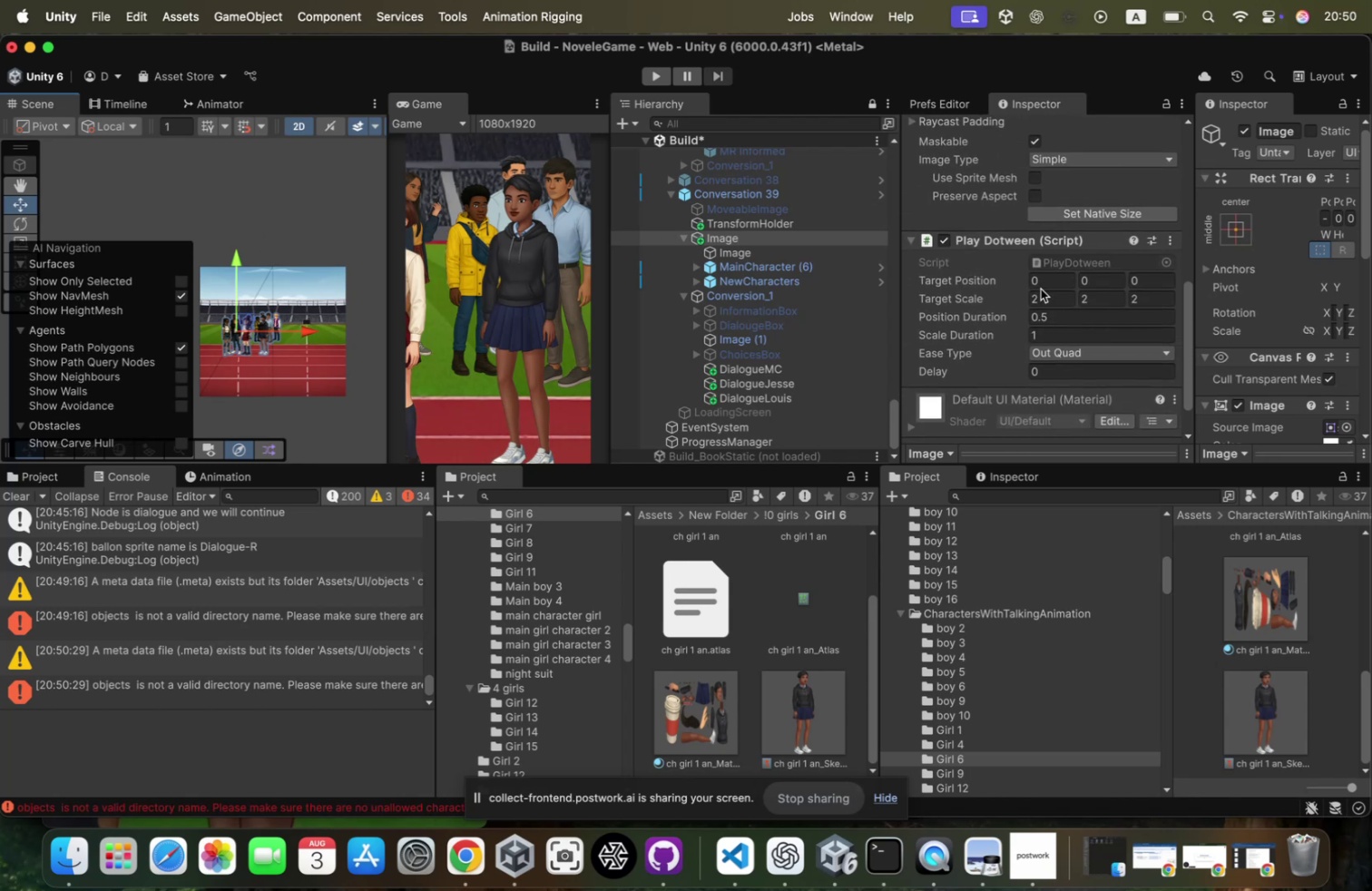 
left_click([1042, 299])
 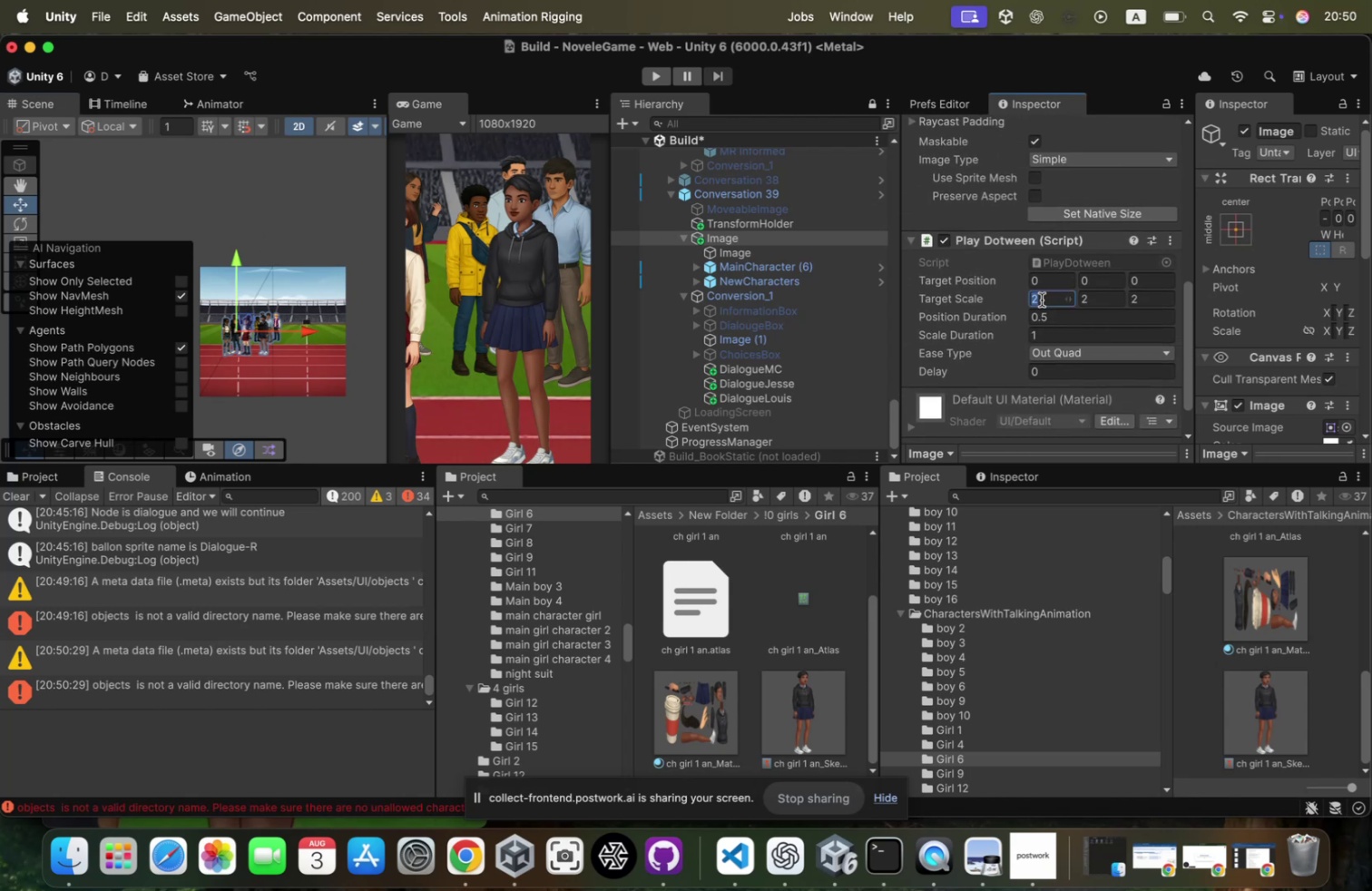 
key(3)
 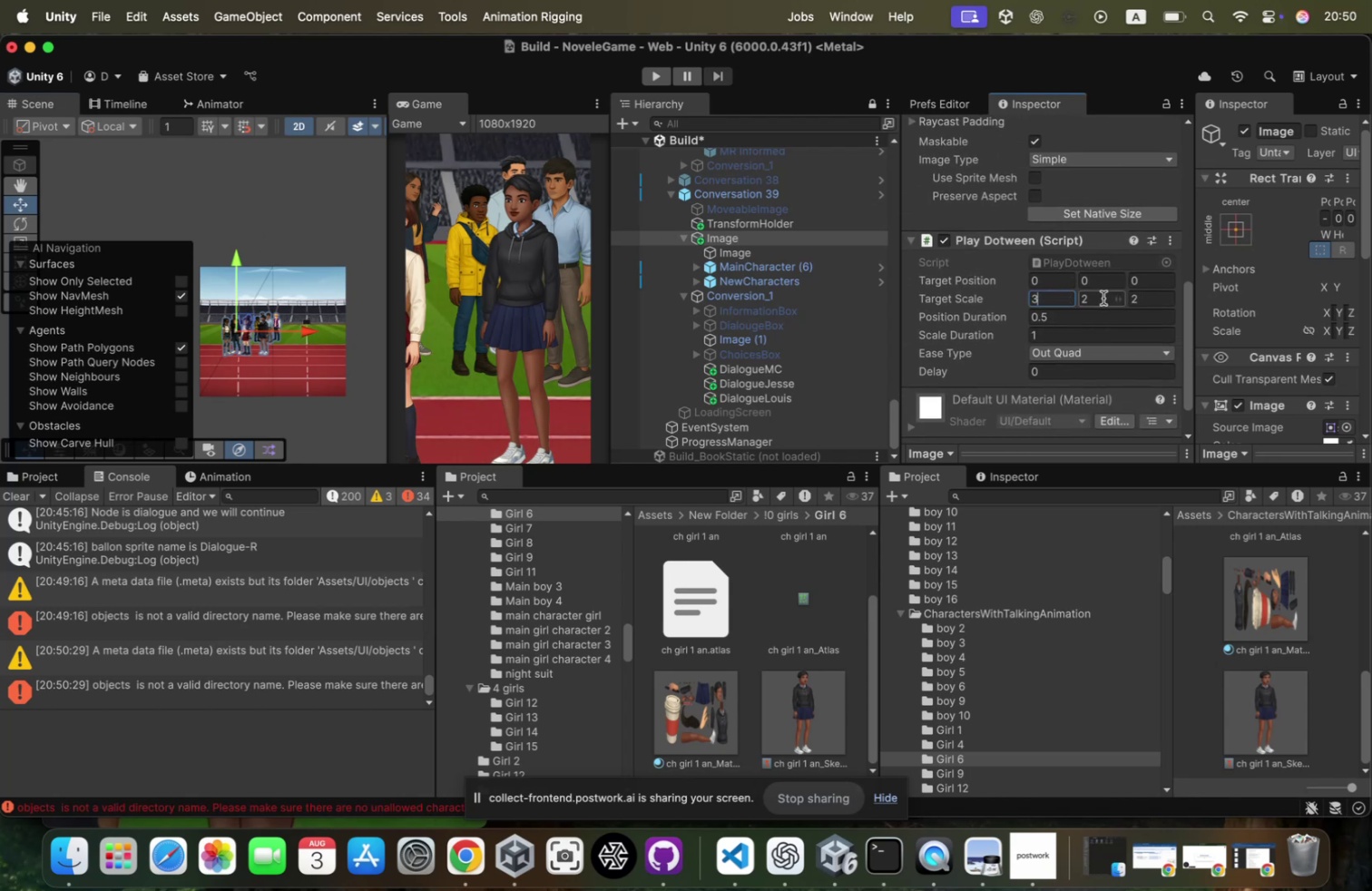 
left_click([1103, 298])
 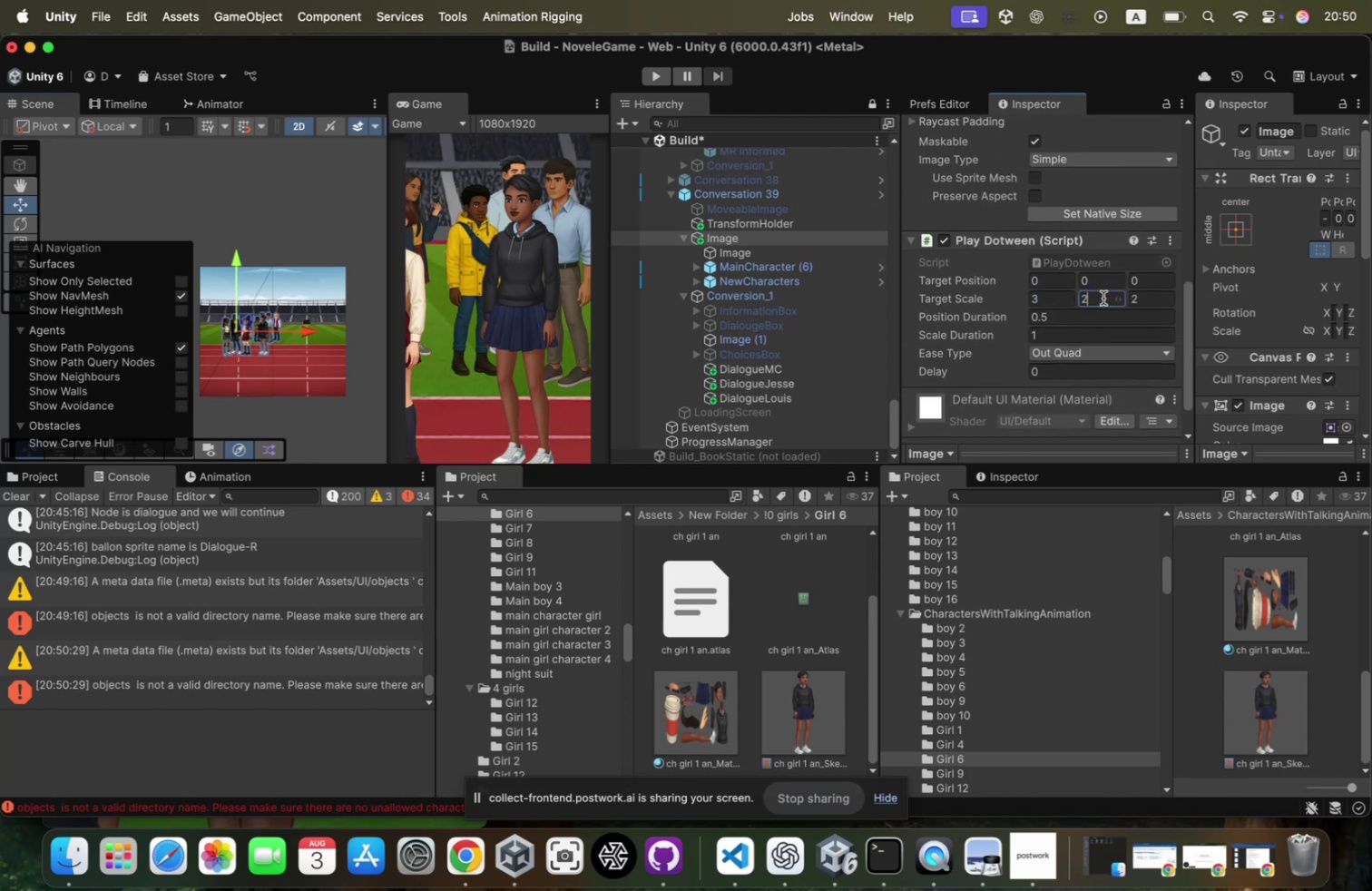 
type(33)
 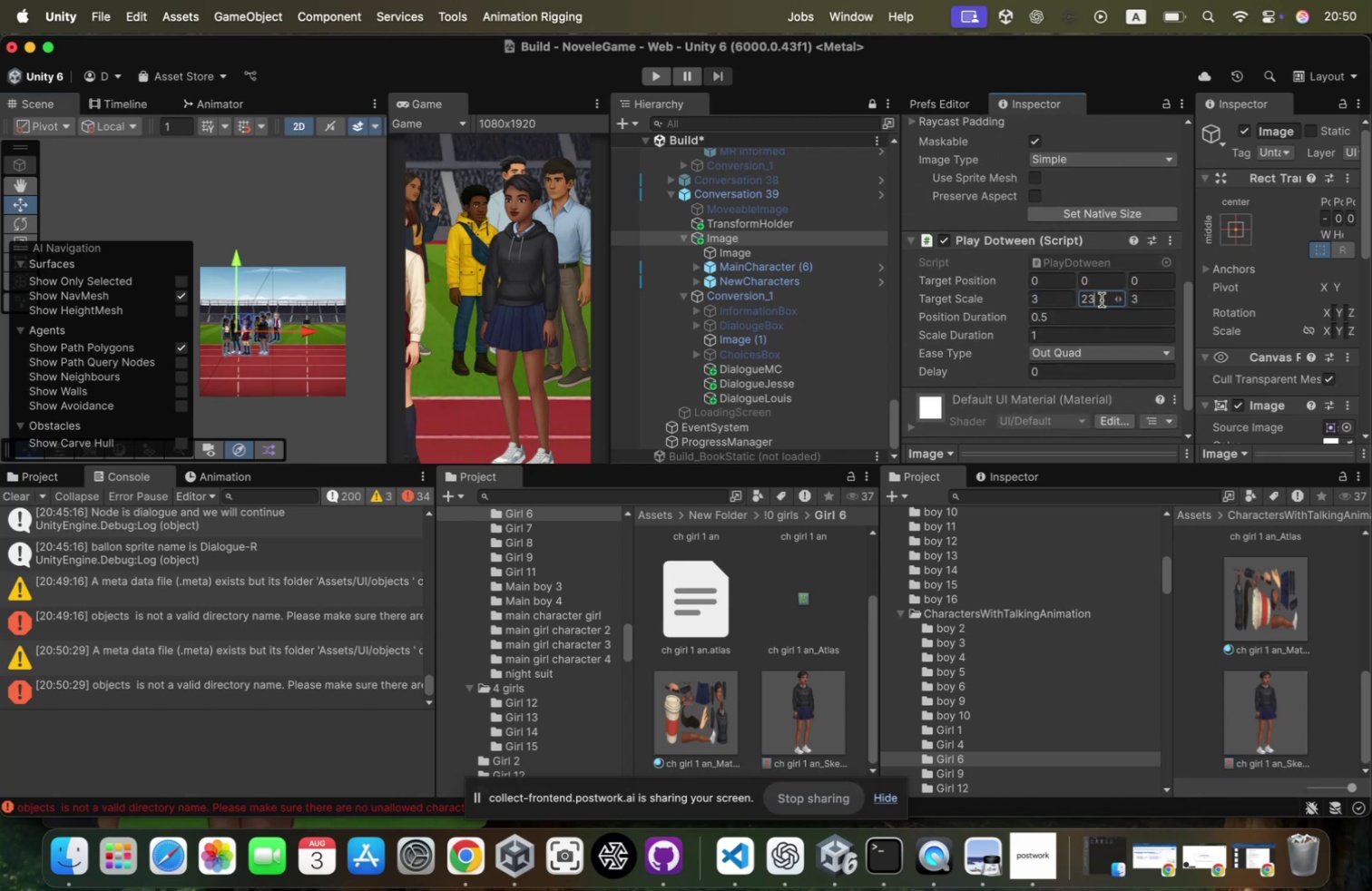 
left_click([1102, 299])
 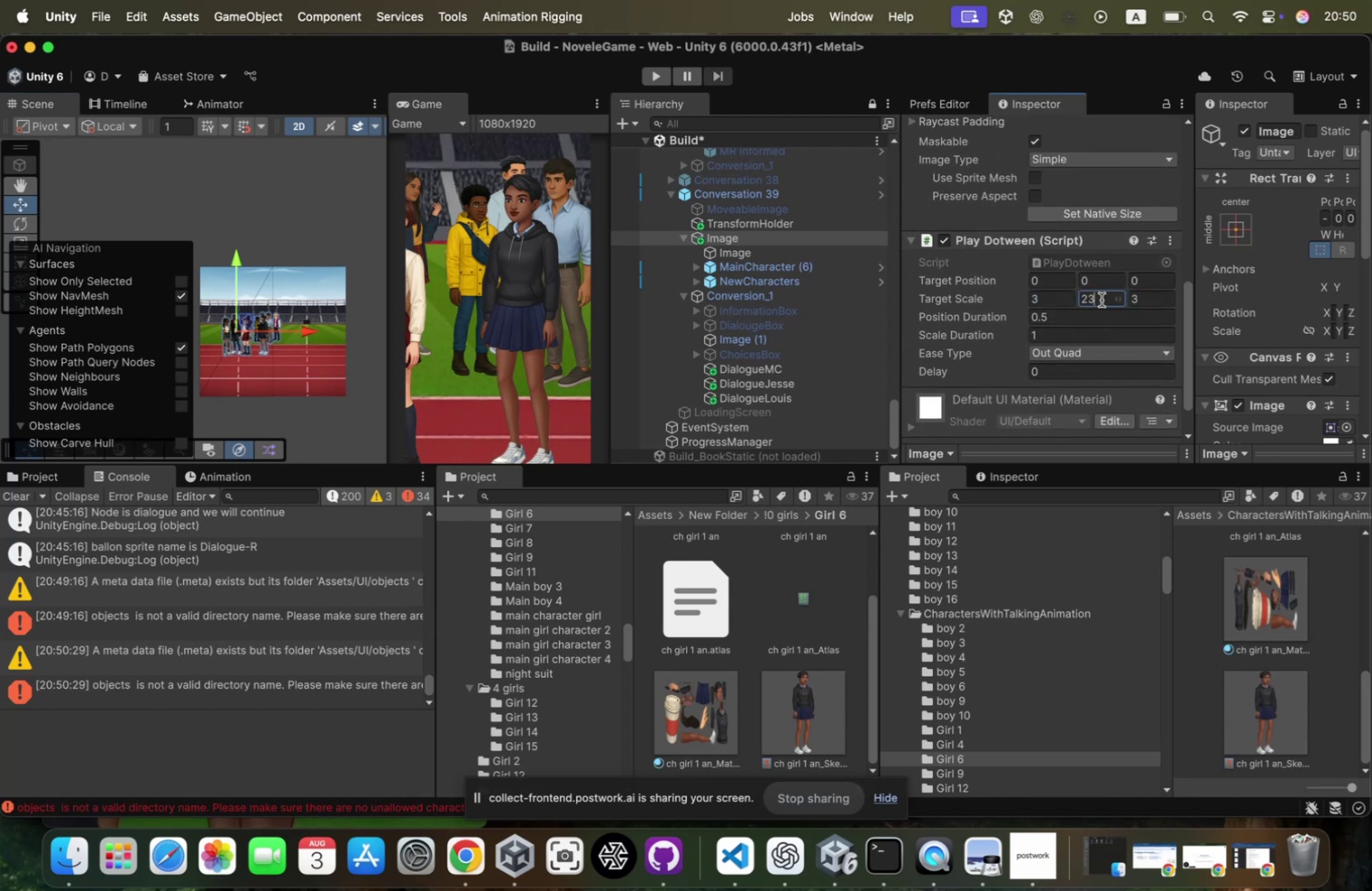 
left_click([1102, 299])
 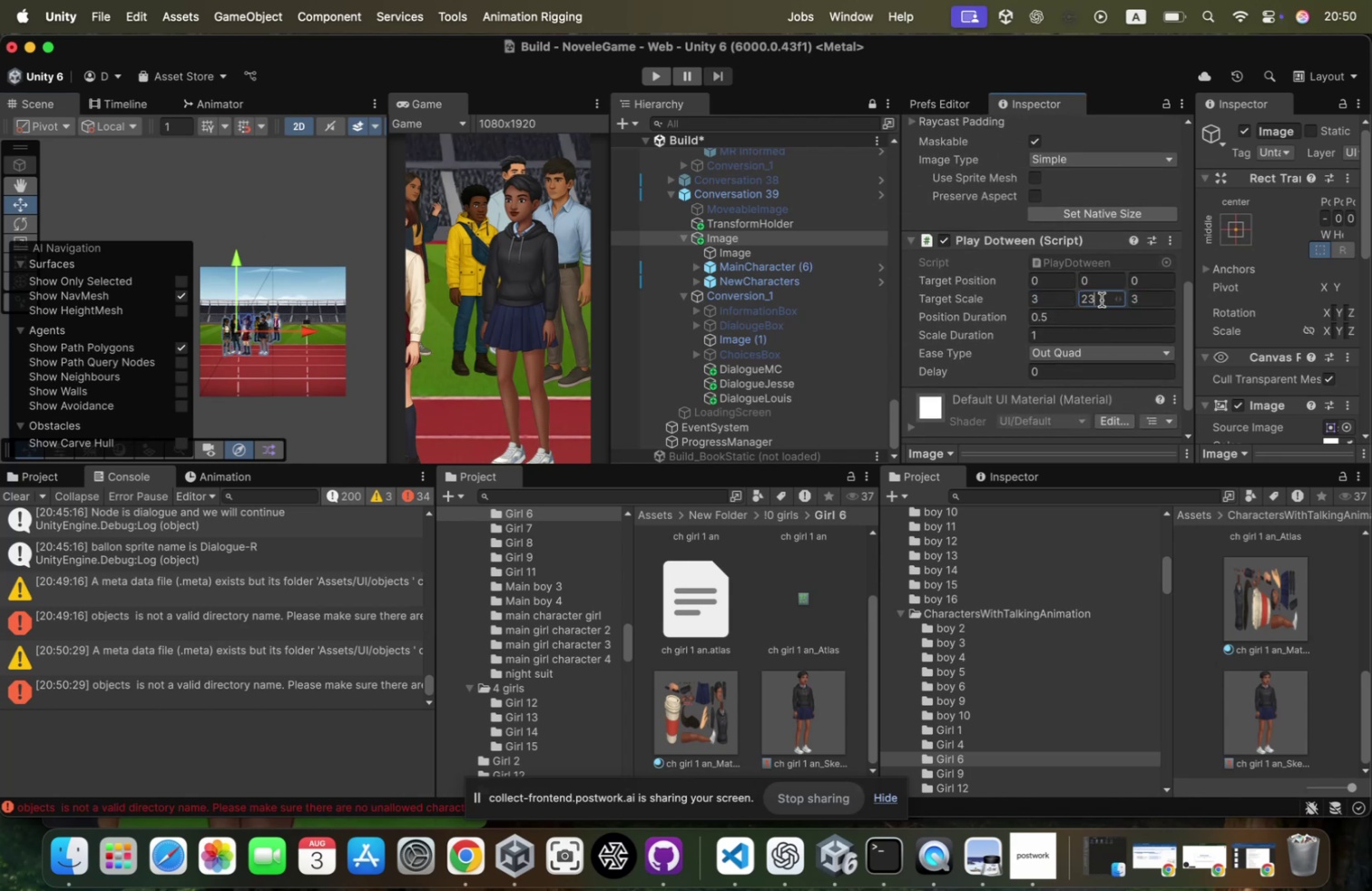 
left_click([1102, 299])
 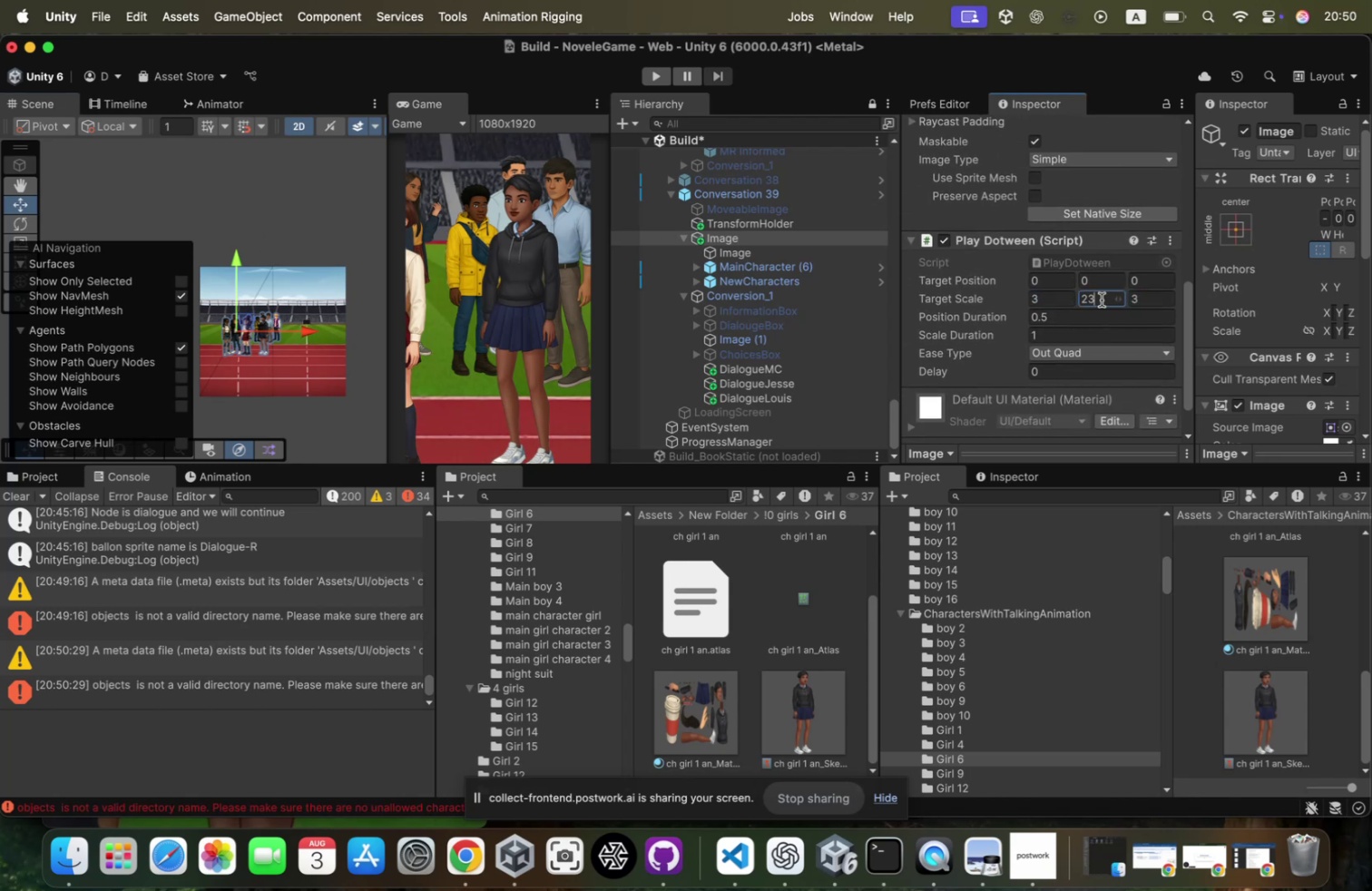 
left_click([1102, 299])
 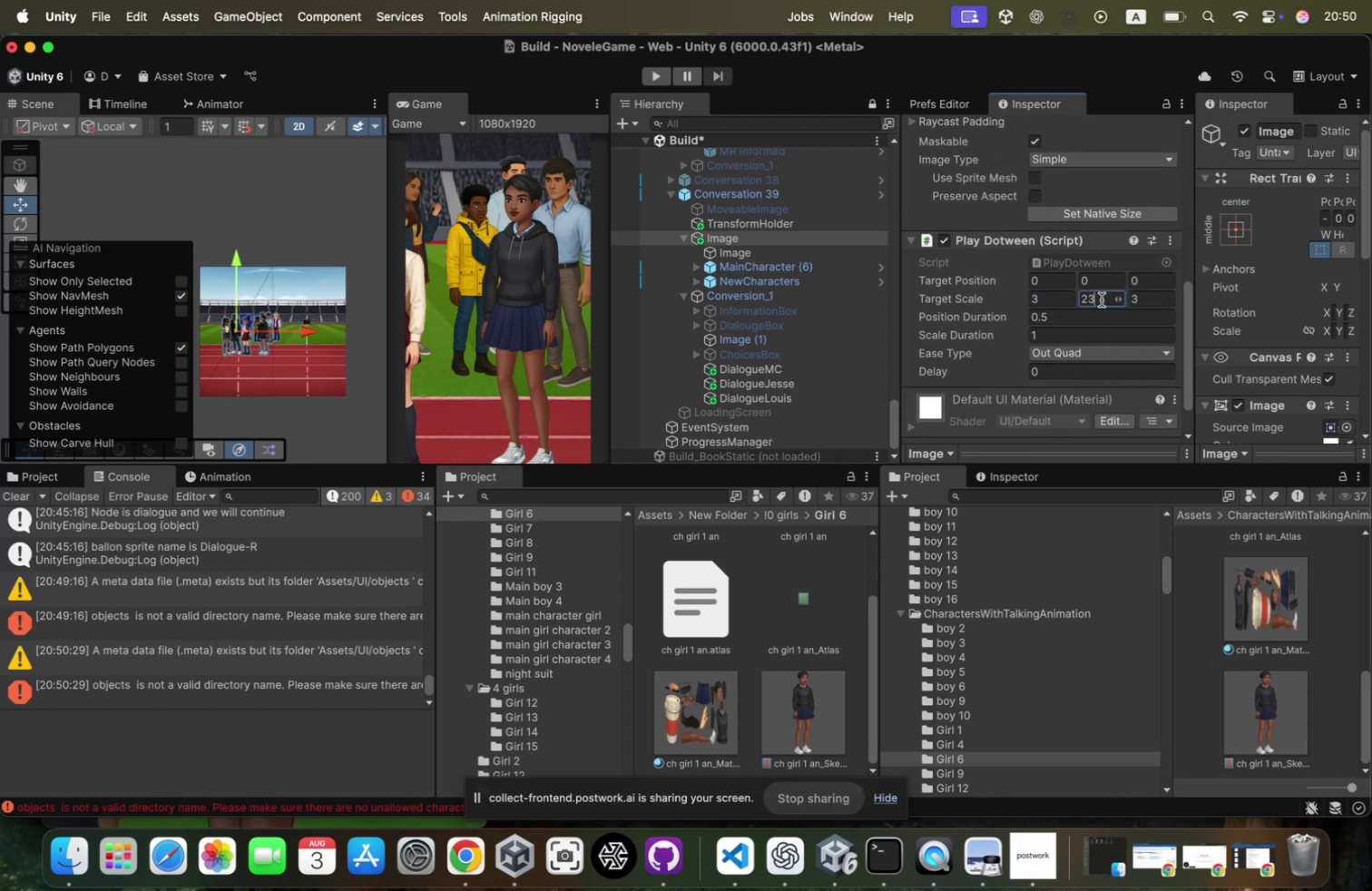 
left_click([1102, 299])
 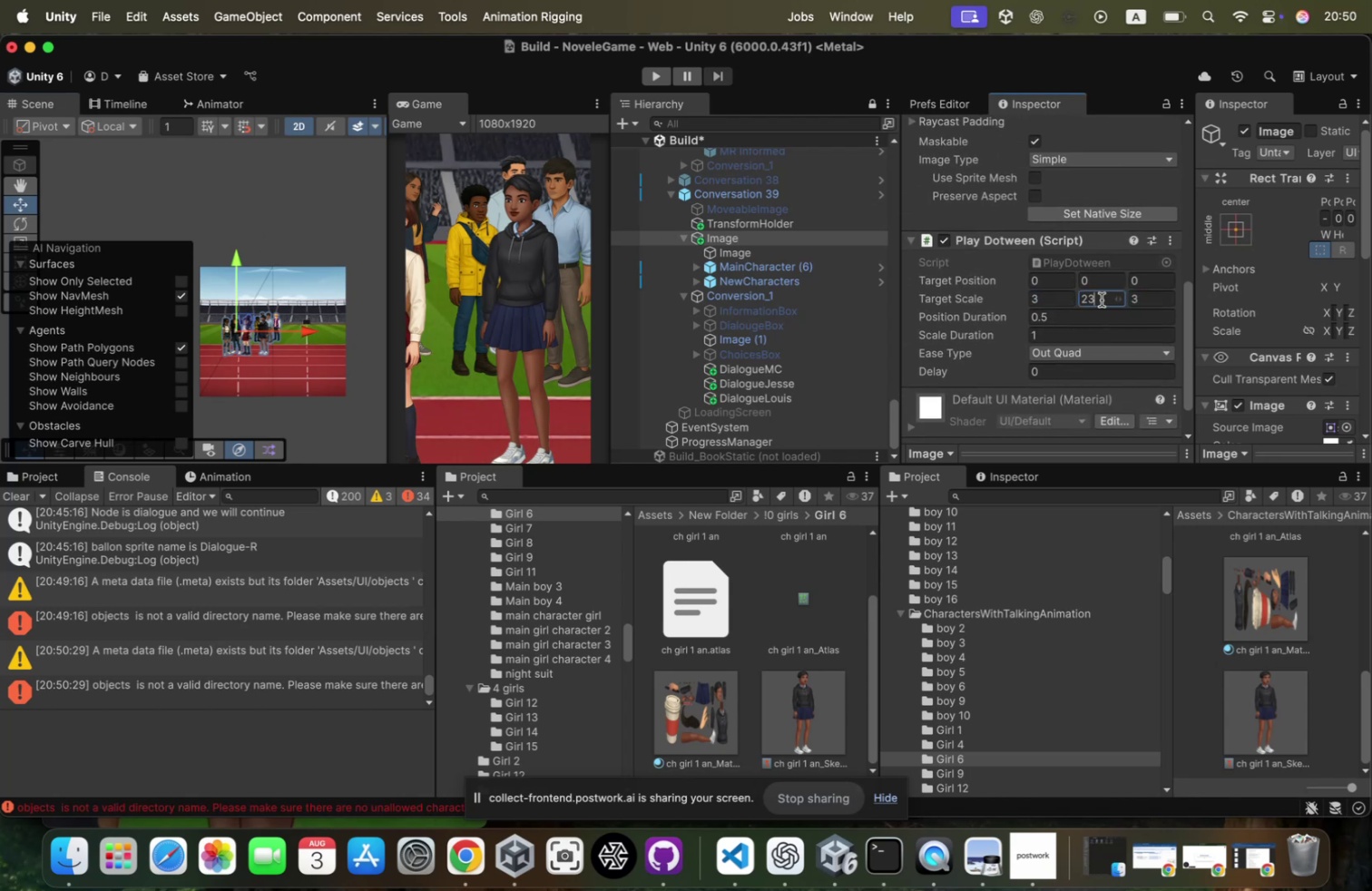 
left_click_drag(start_coordinate=[1102, 299], to_coordinate=[1060, 293])
 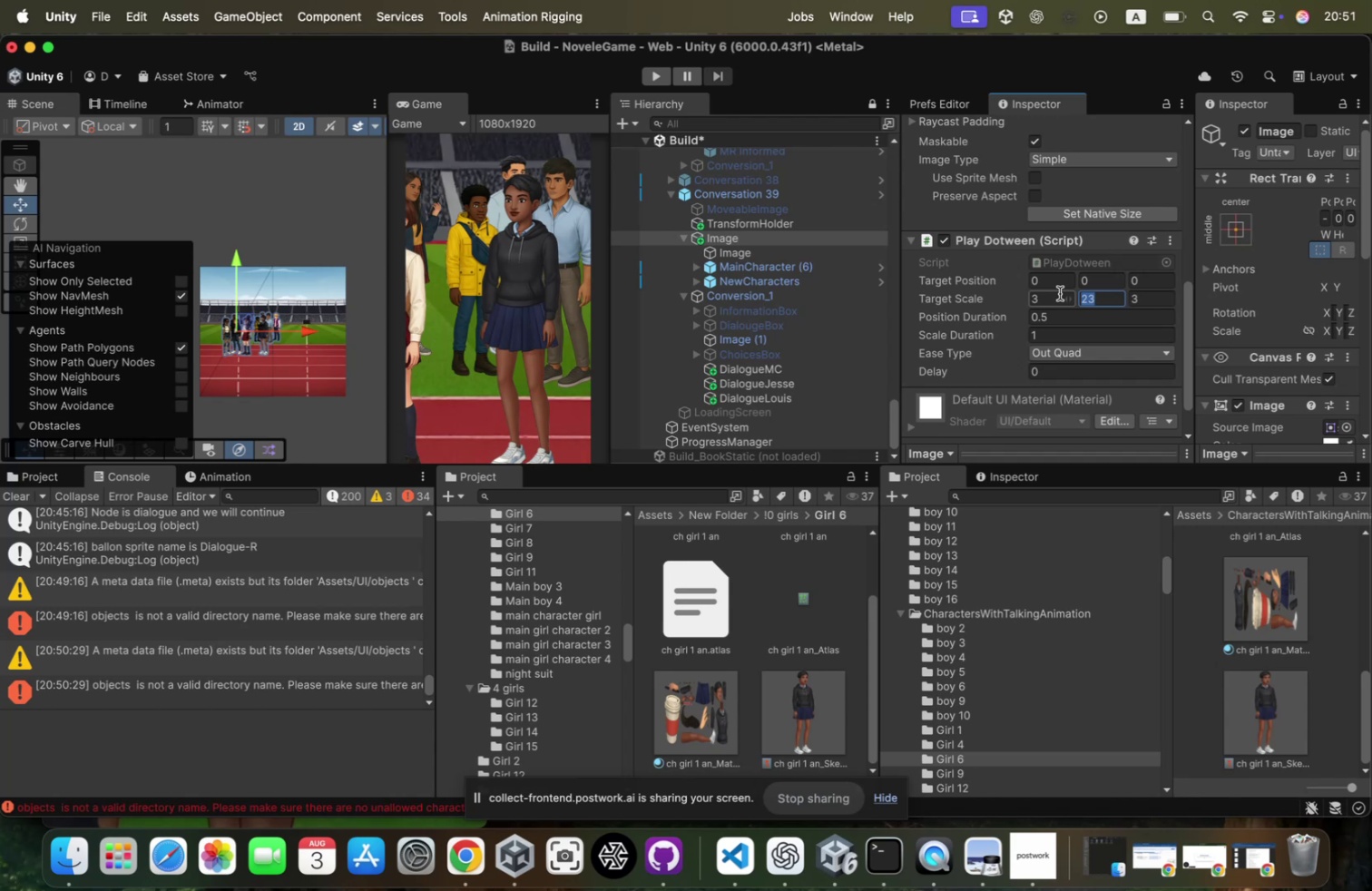 
key(3)
 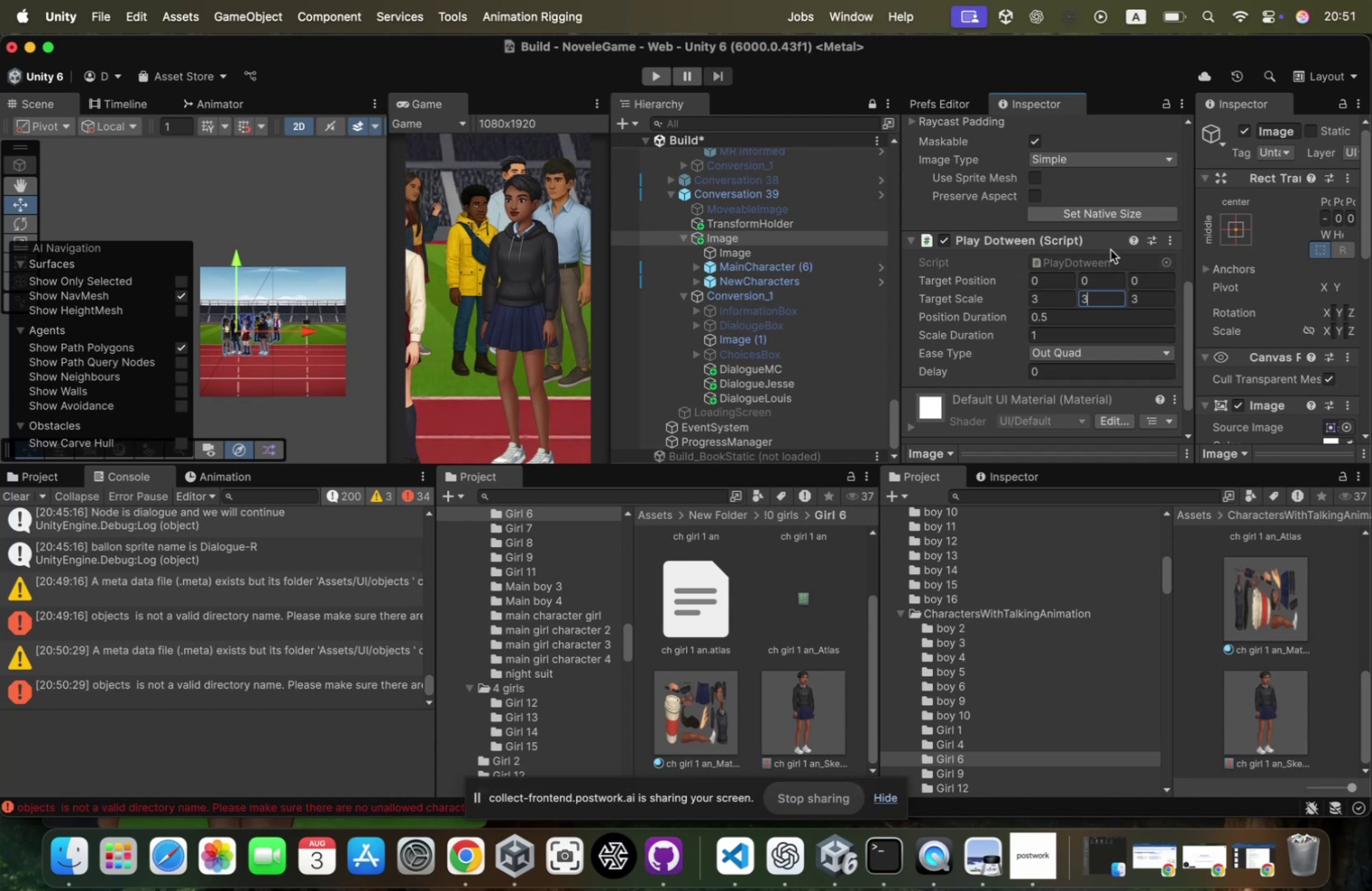 
scroll: coordinate [1111, 249], scroll_direction: up, amount: 43.0
 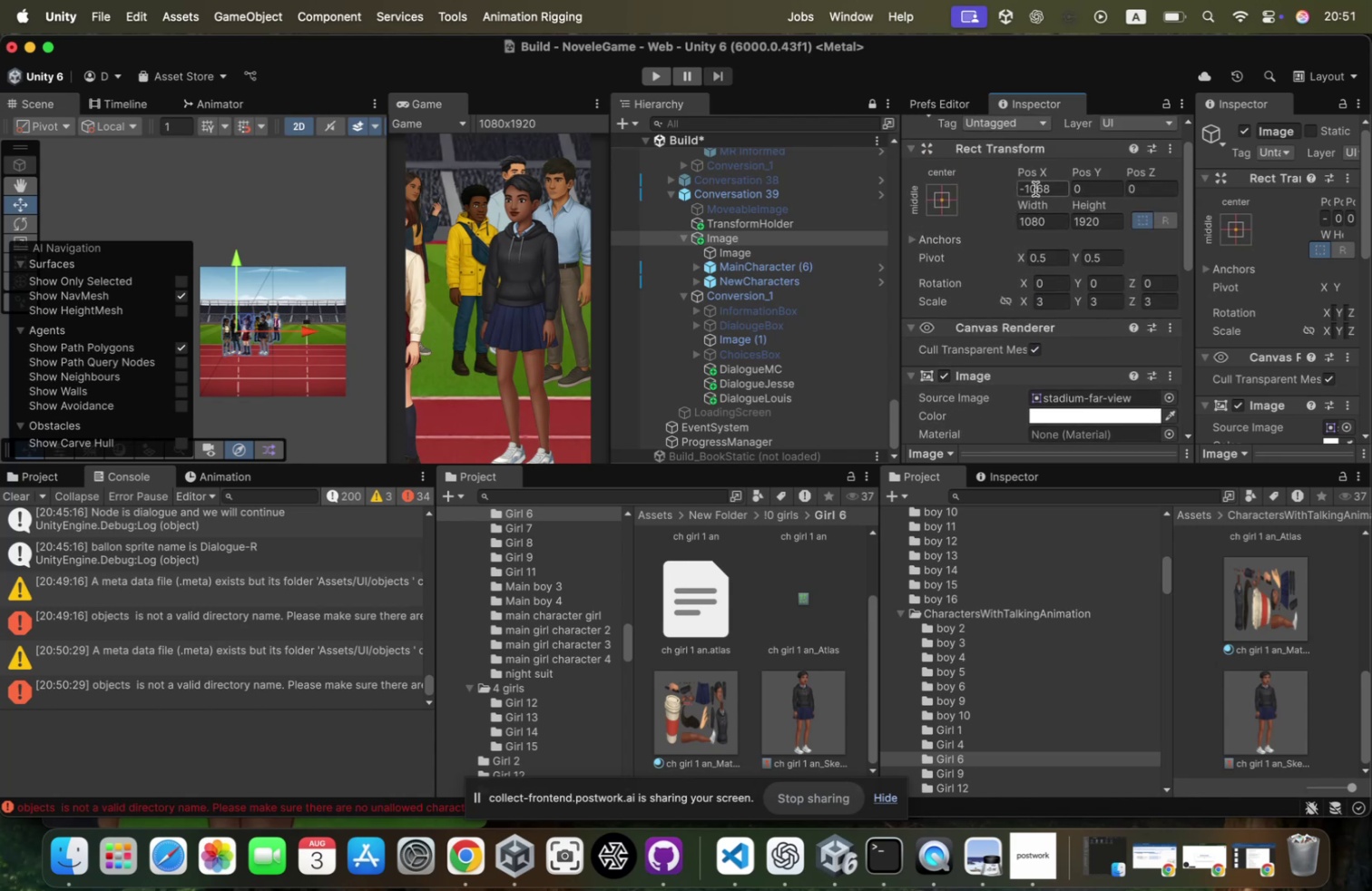 
left_click([1037, 188])
 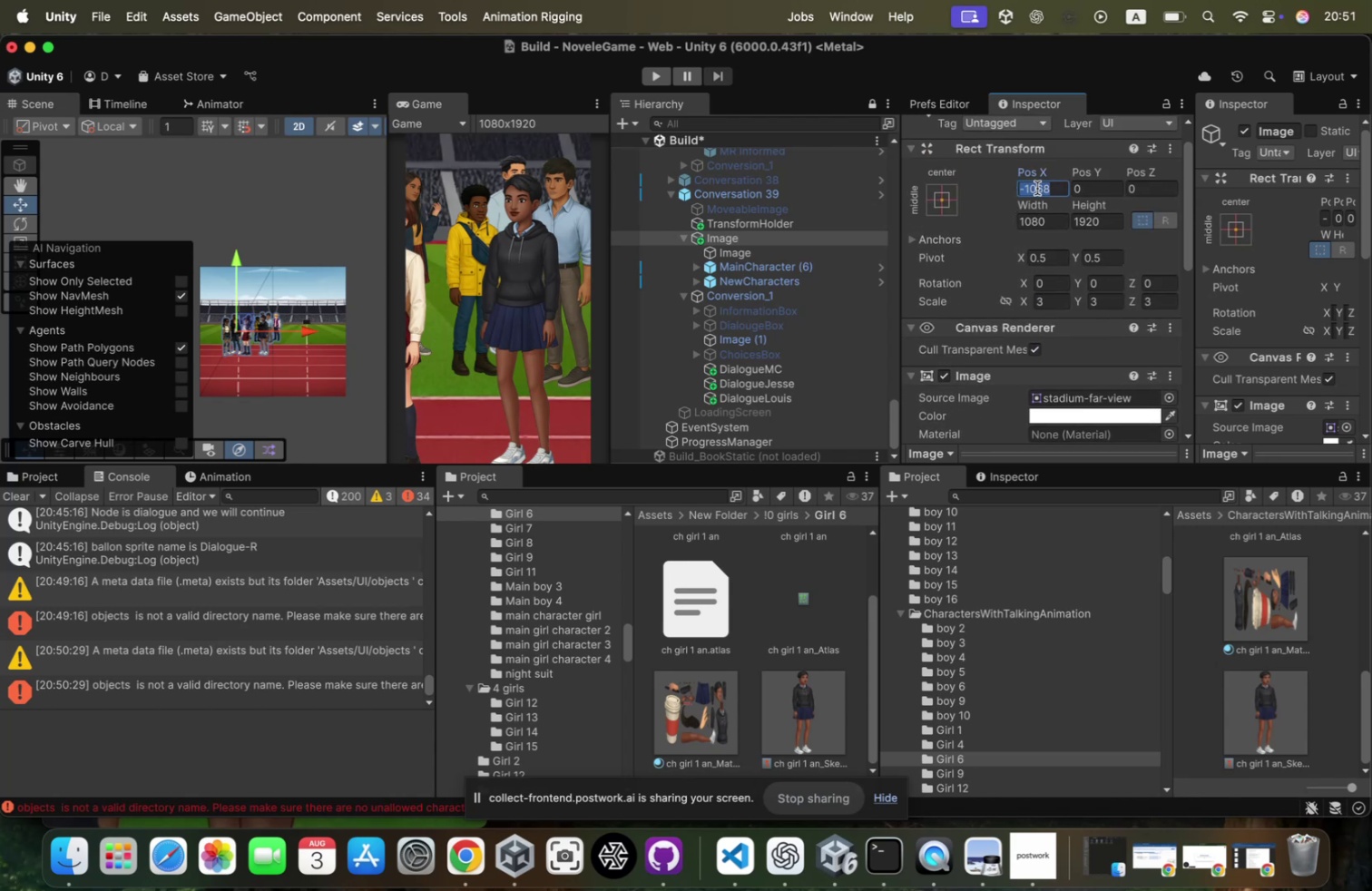 
key(Meta+CommandLeft)
 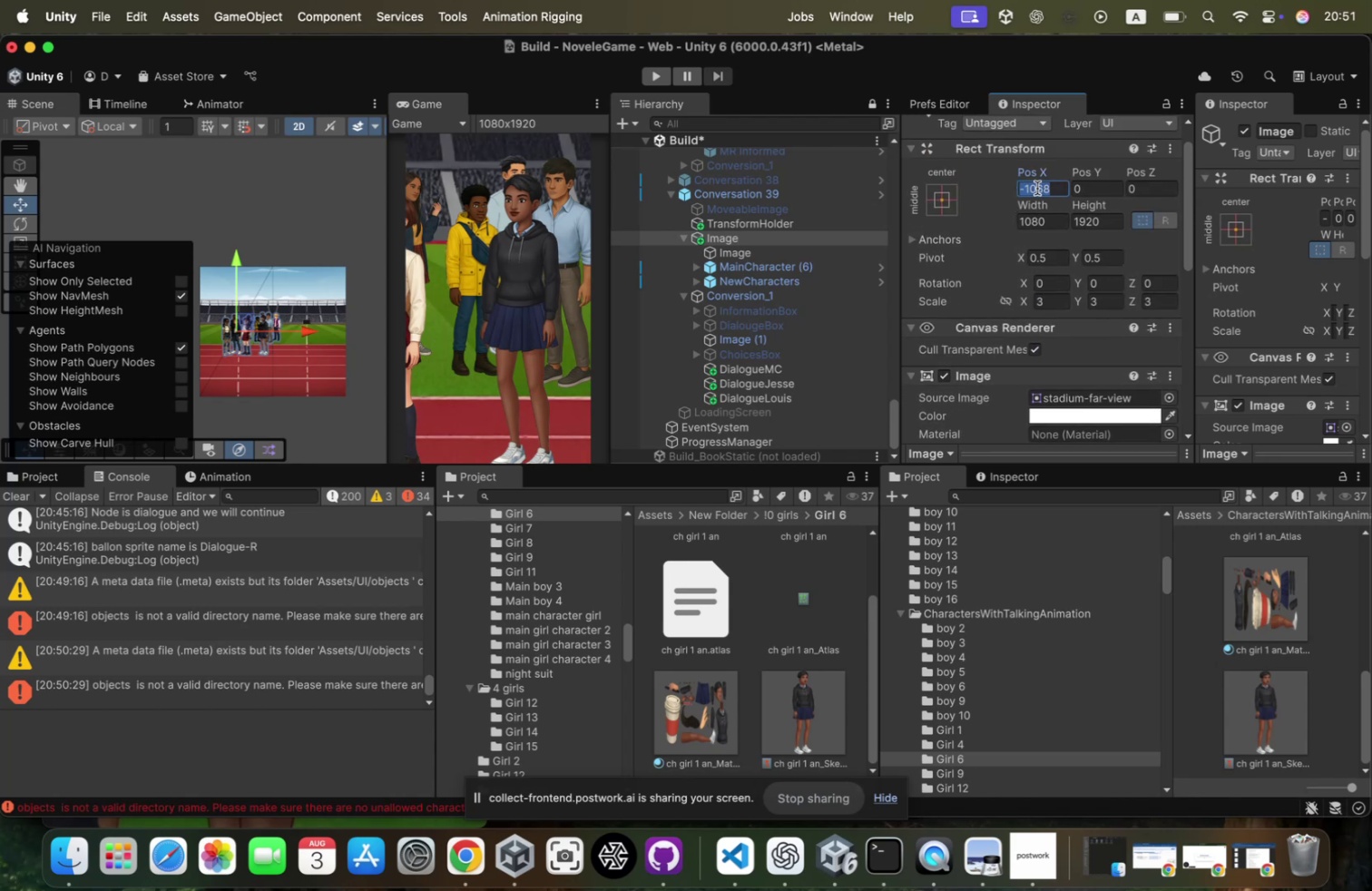 
key(Meta+C)
 